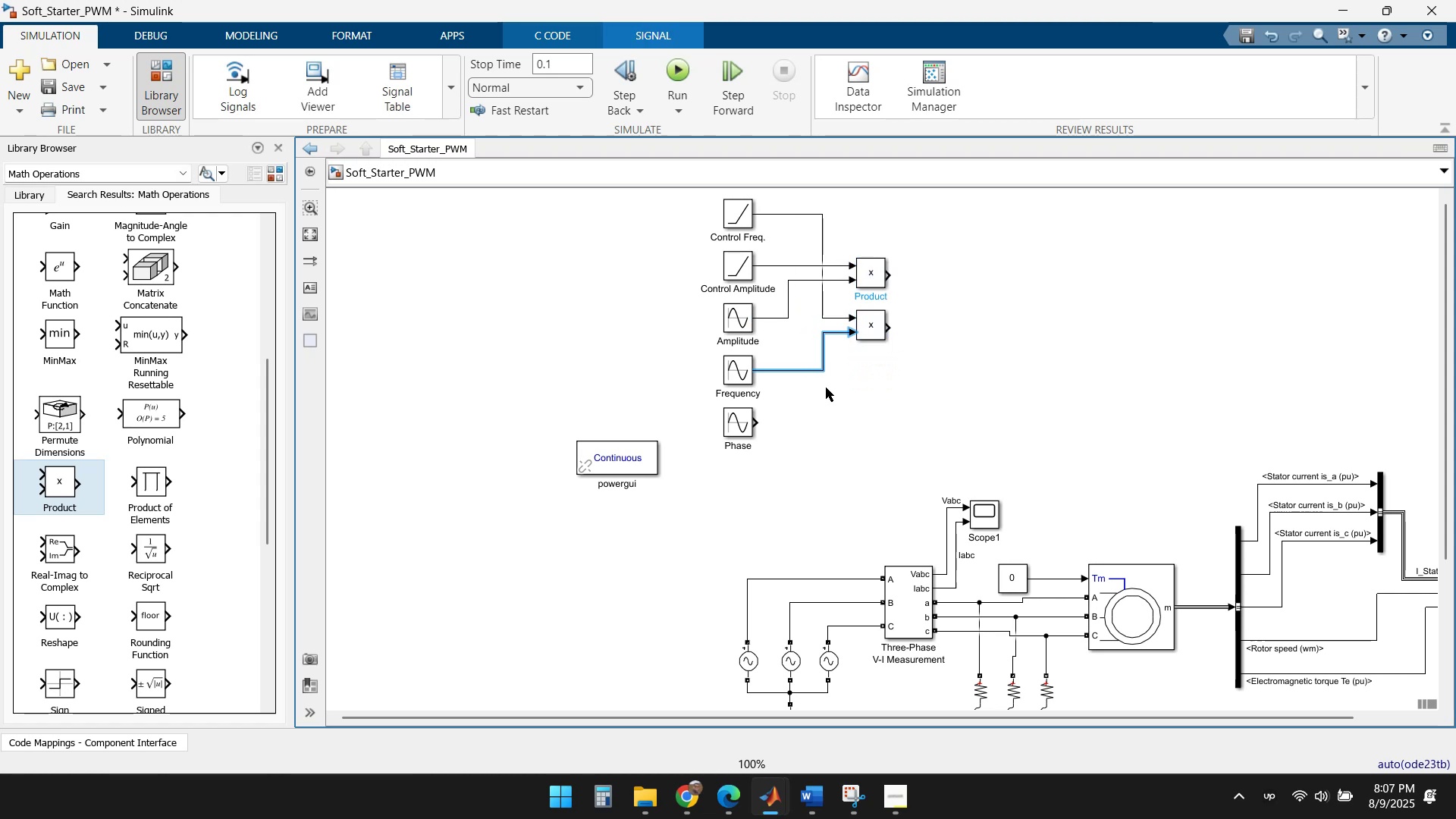 
left_click([828, 393])
 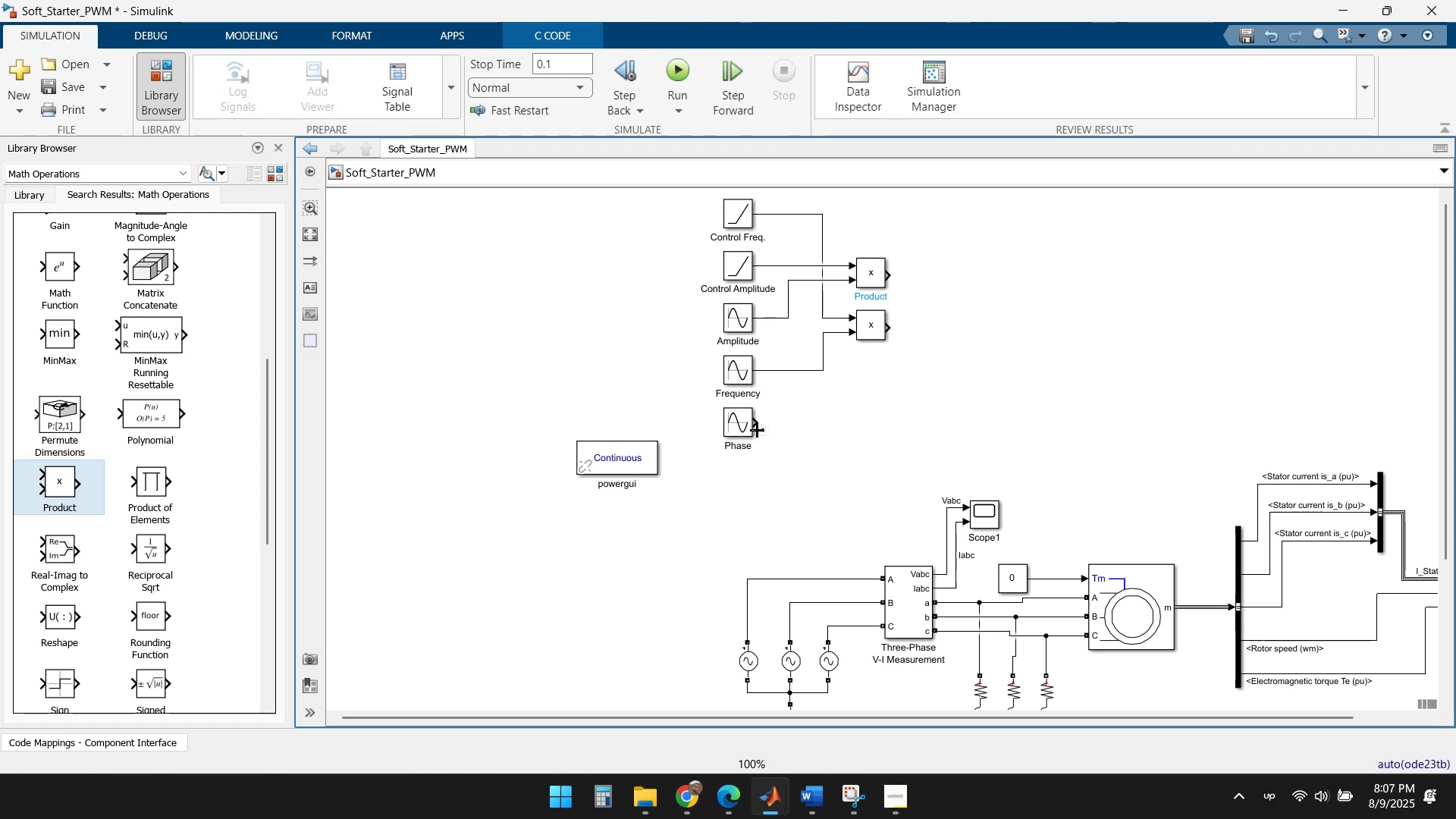 
wait(11.89)
 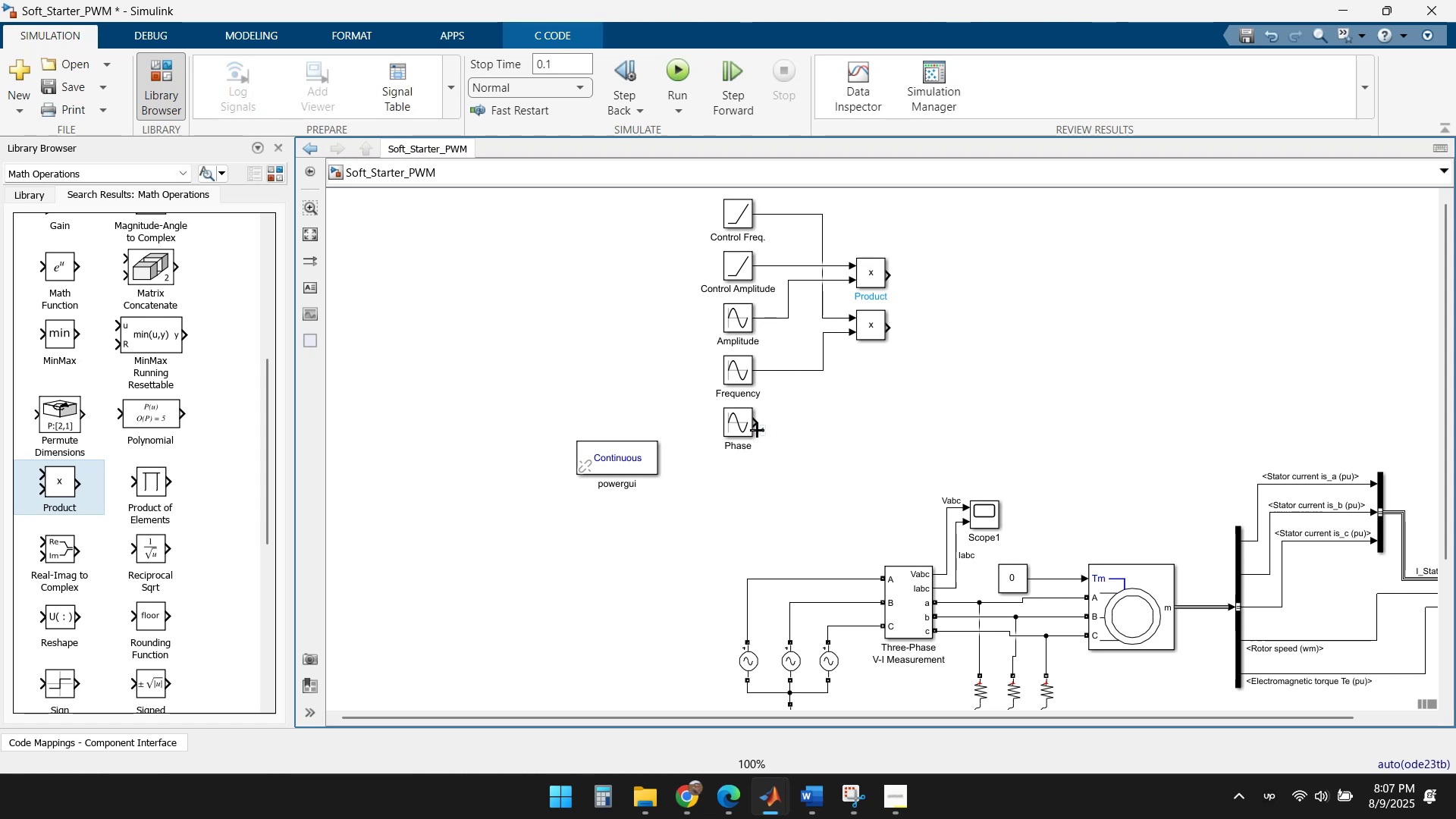 
left_click([876, 324])
 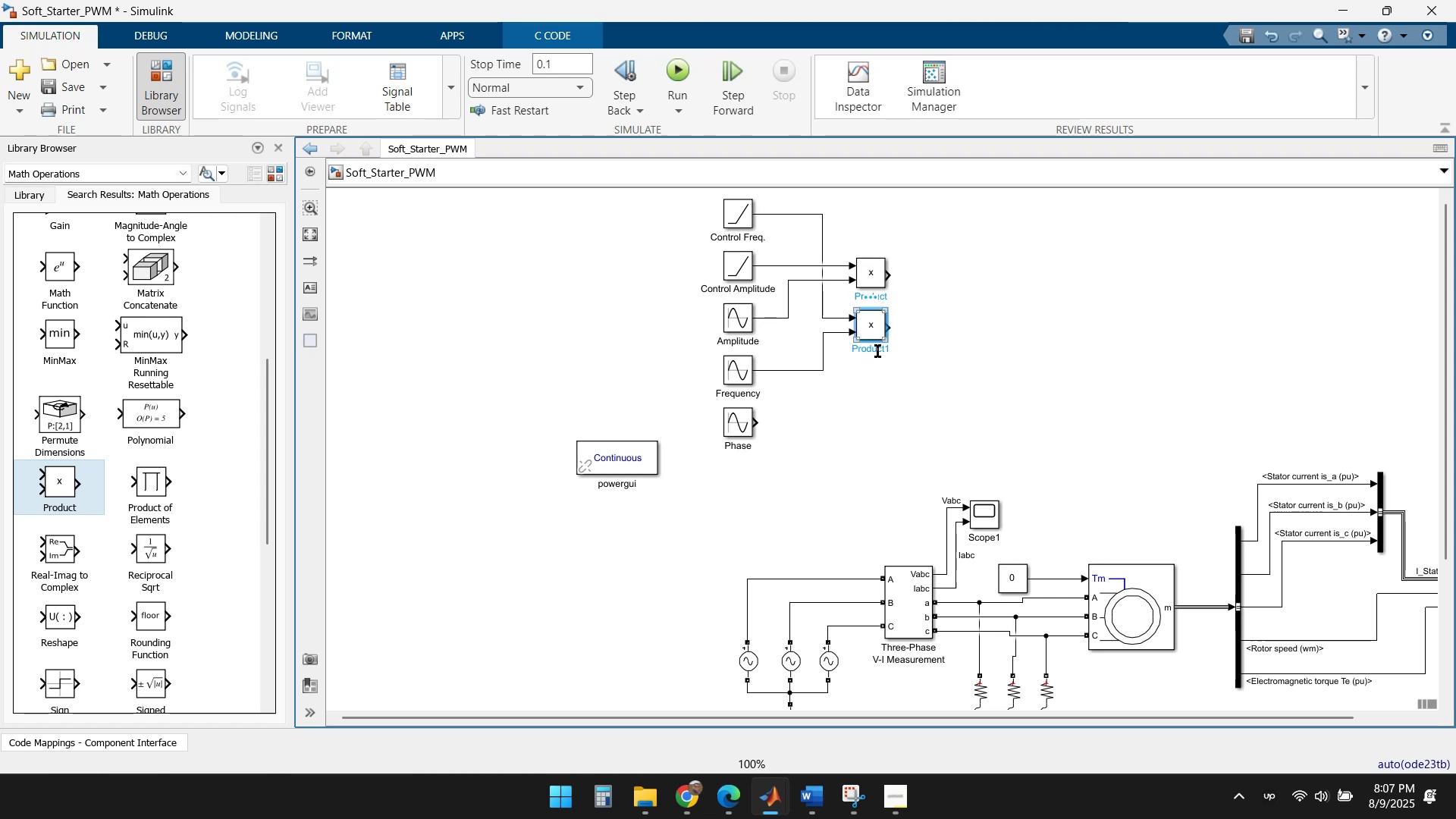 
key(Control+C)
 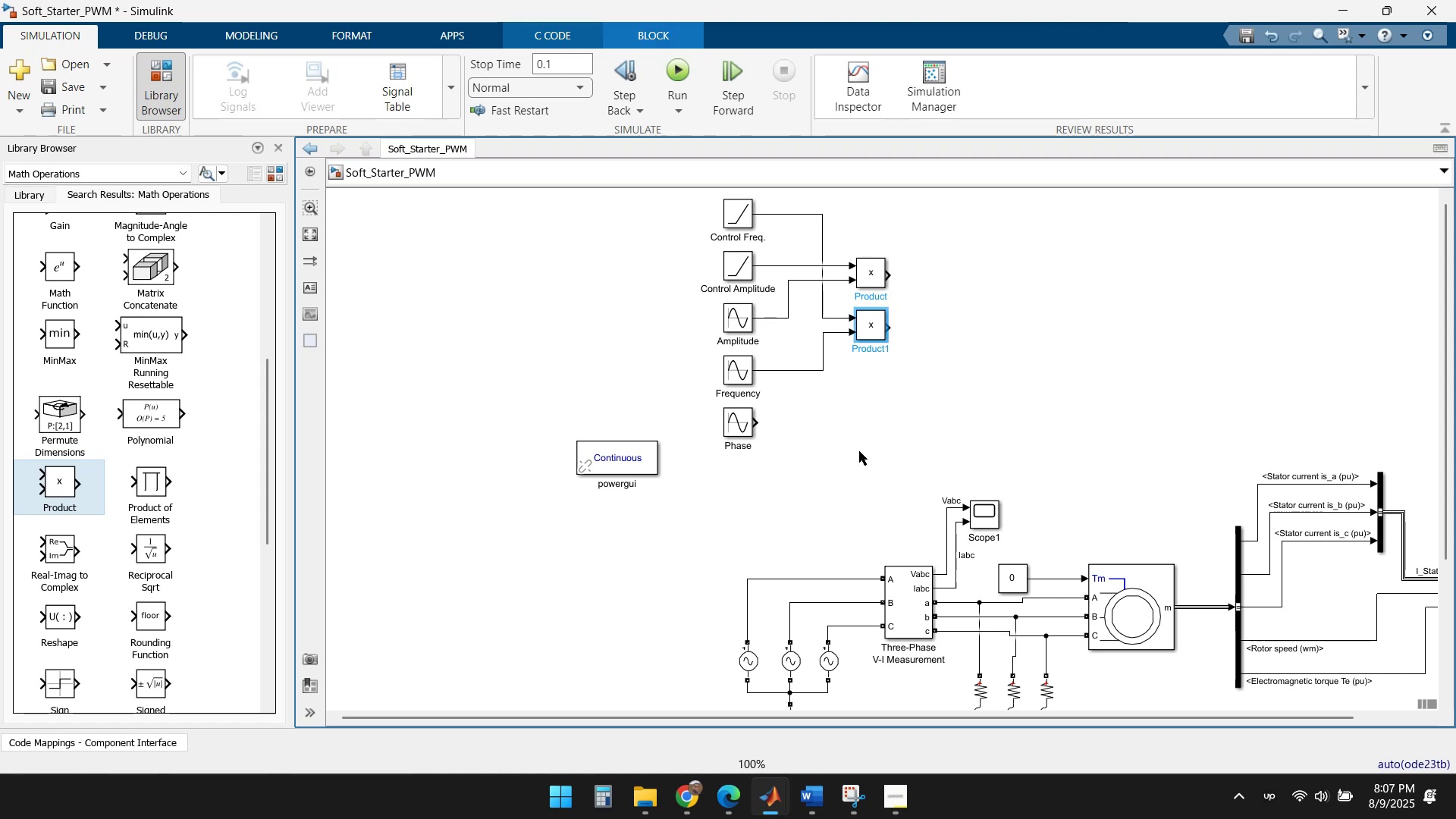 
left_click([858, 438])
 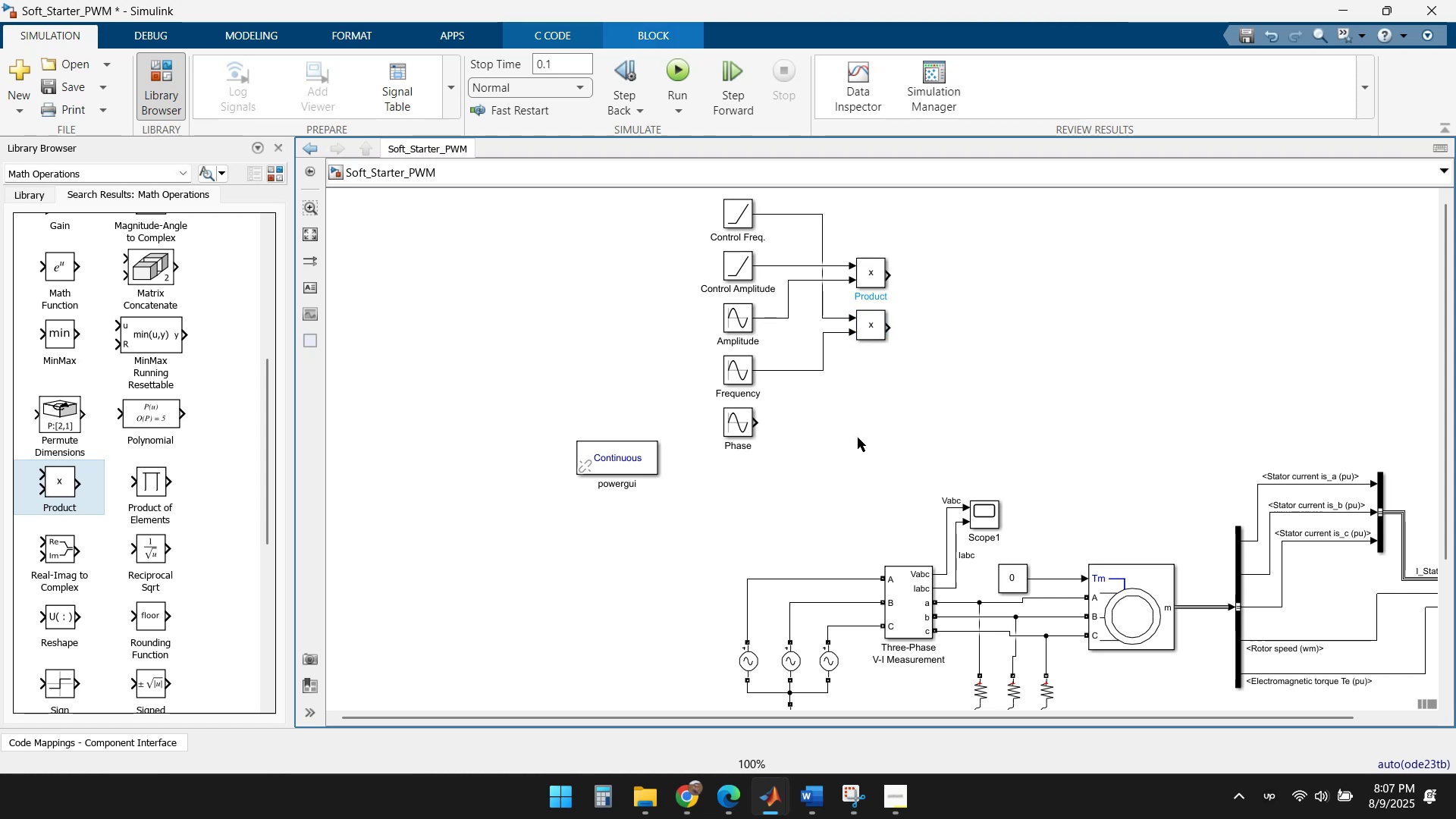 
key(Control+V)
 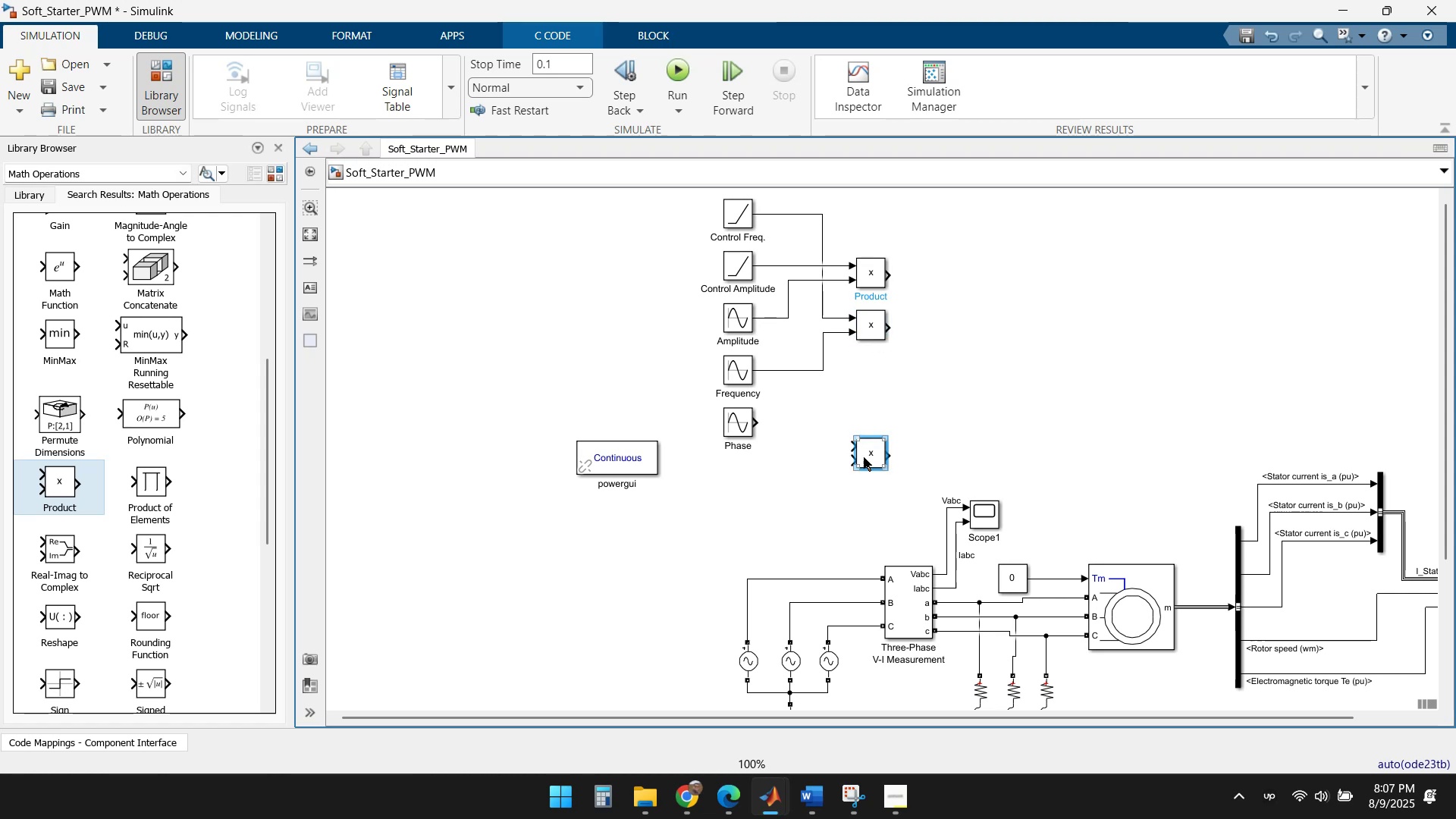 
left_click_drag(start_coordinate=[867, 456], to_coordinate=[854, 418])
 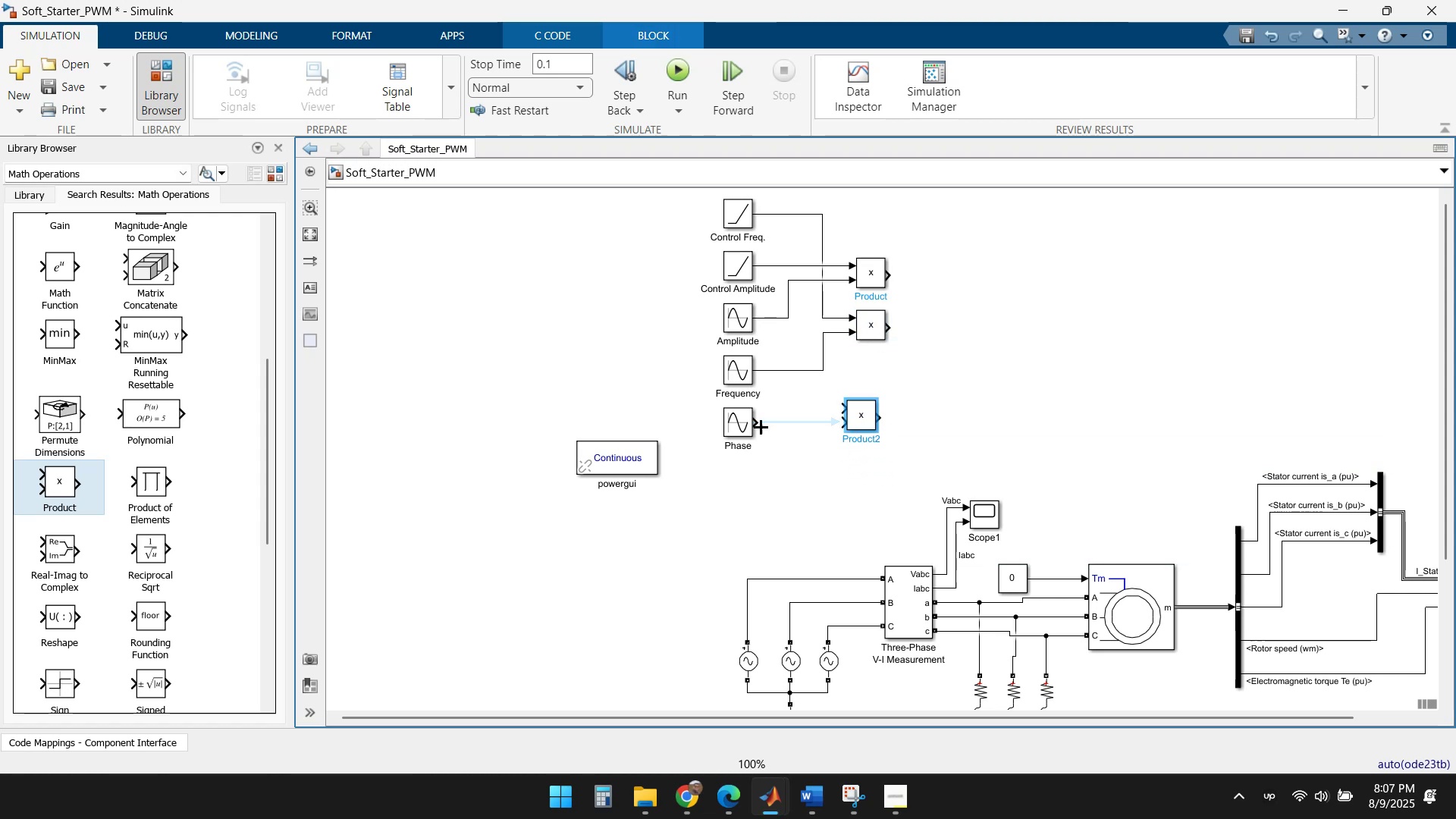 
left_click_drag(start_coordinate=[761, 422], to_coordinate=[822, 415])
 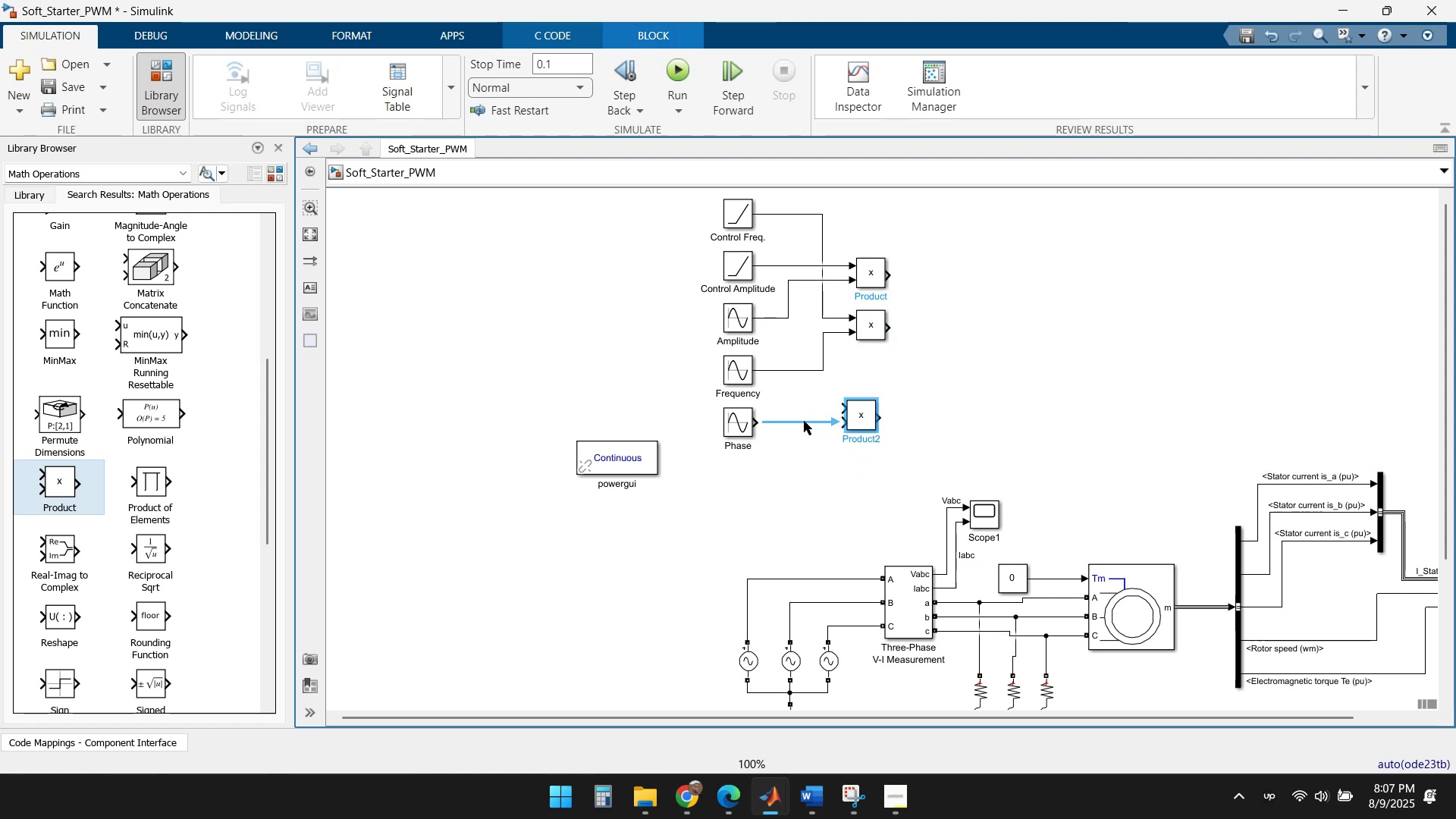 
left_click([804, 421])
 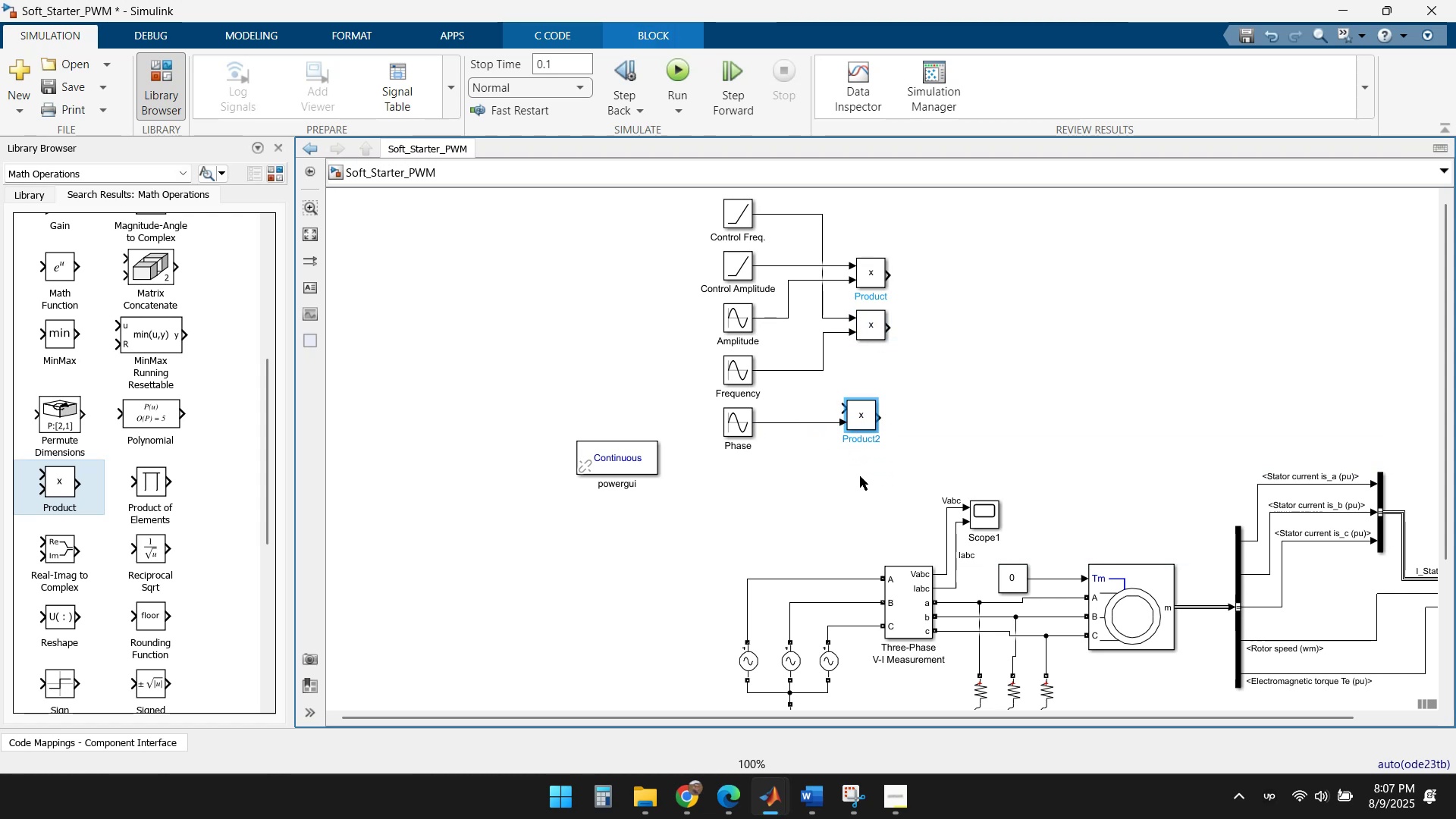 
left_click([860, 476])
 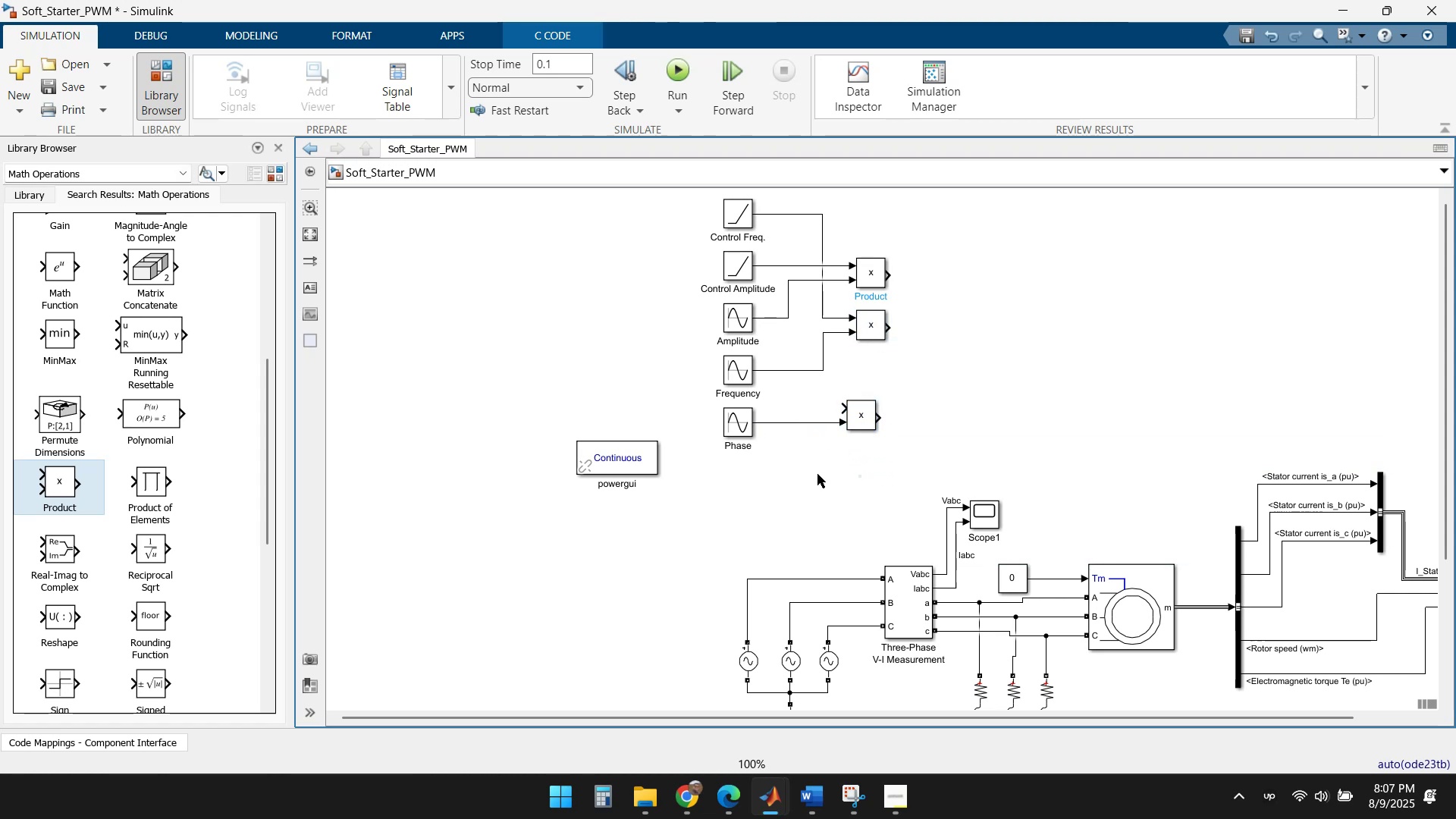 
right_click([817, 474])
 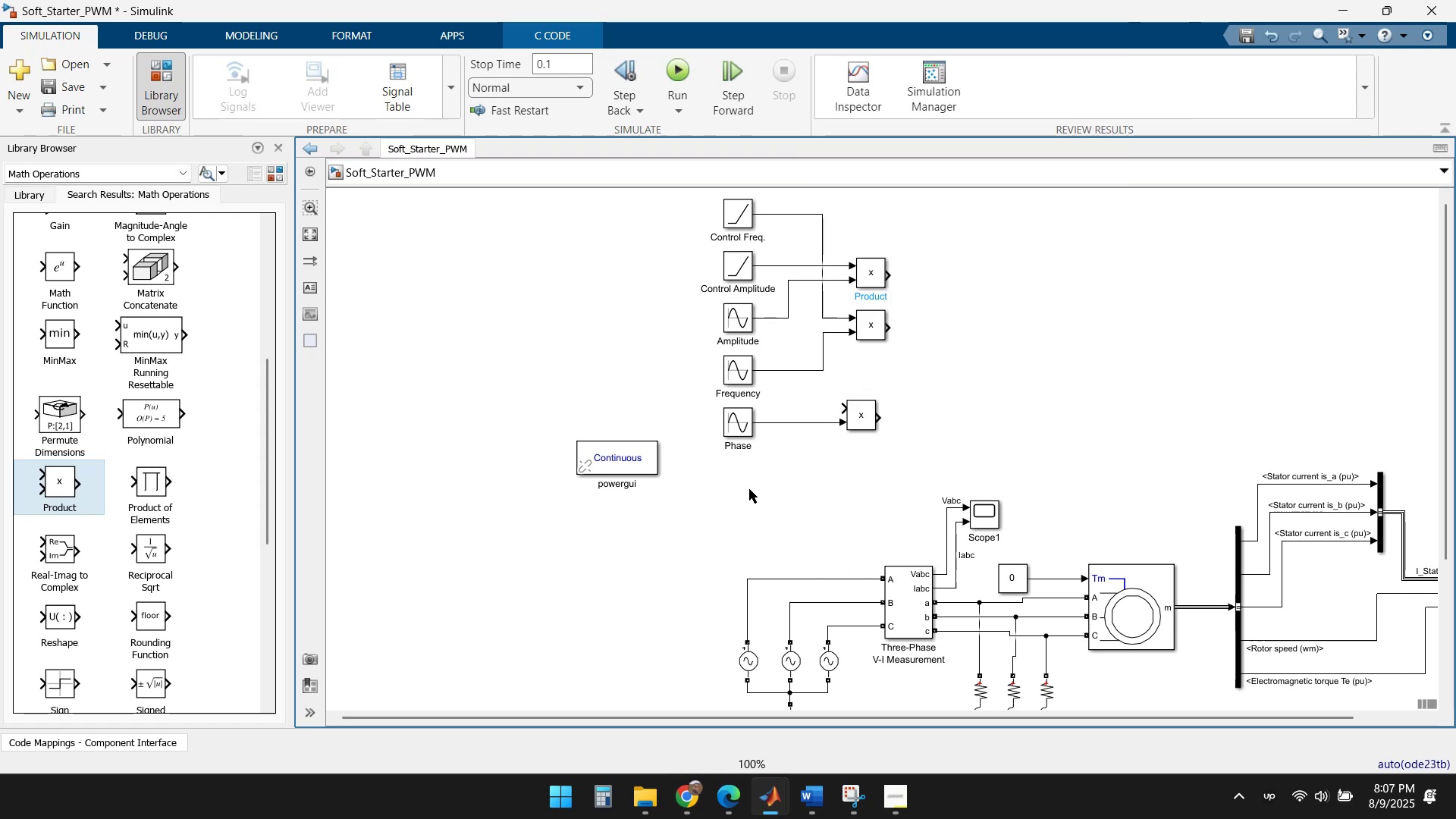 
double_click([749, 489])
 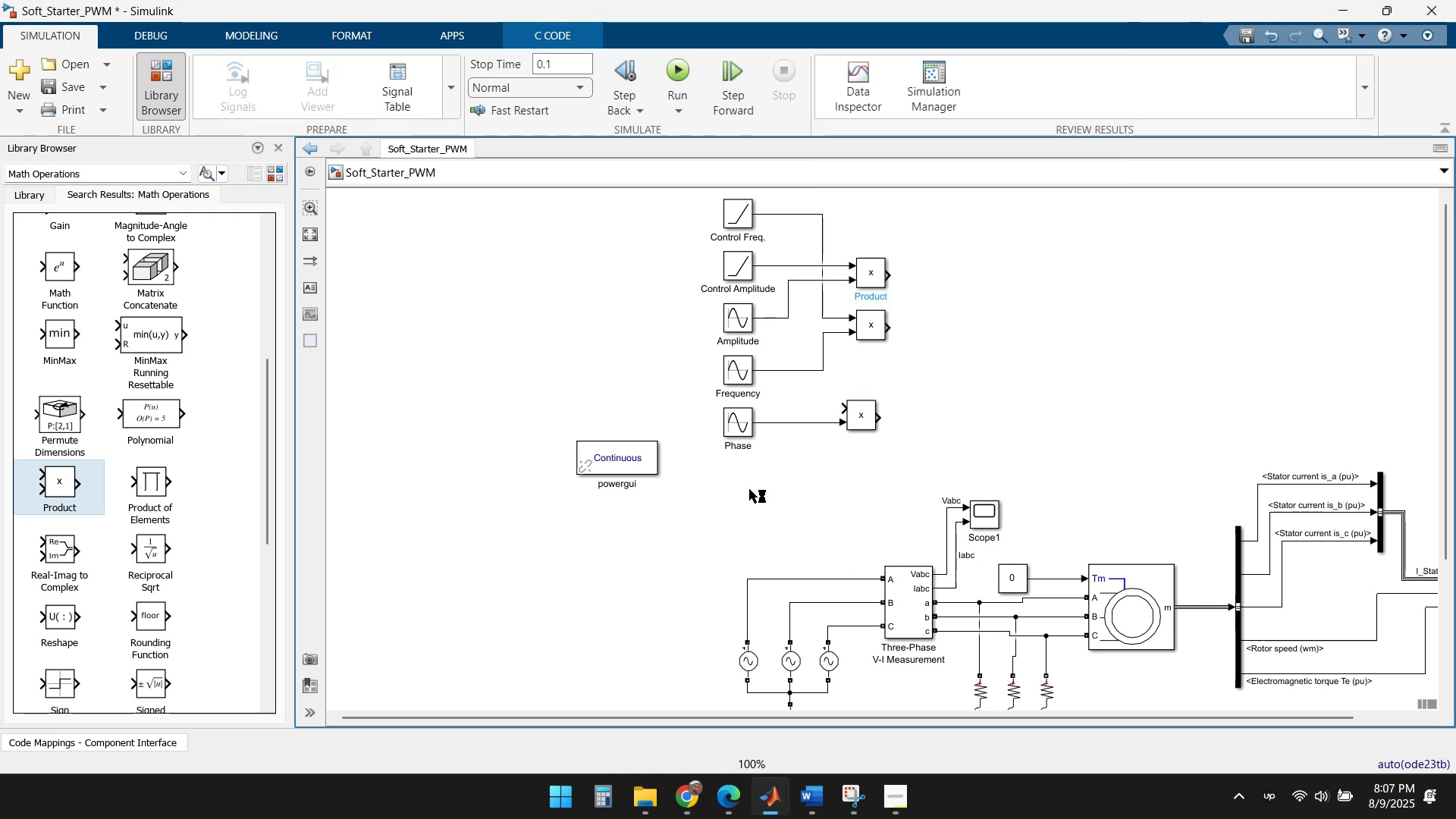 
triple_click([749, 489])
 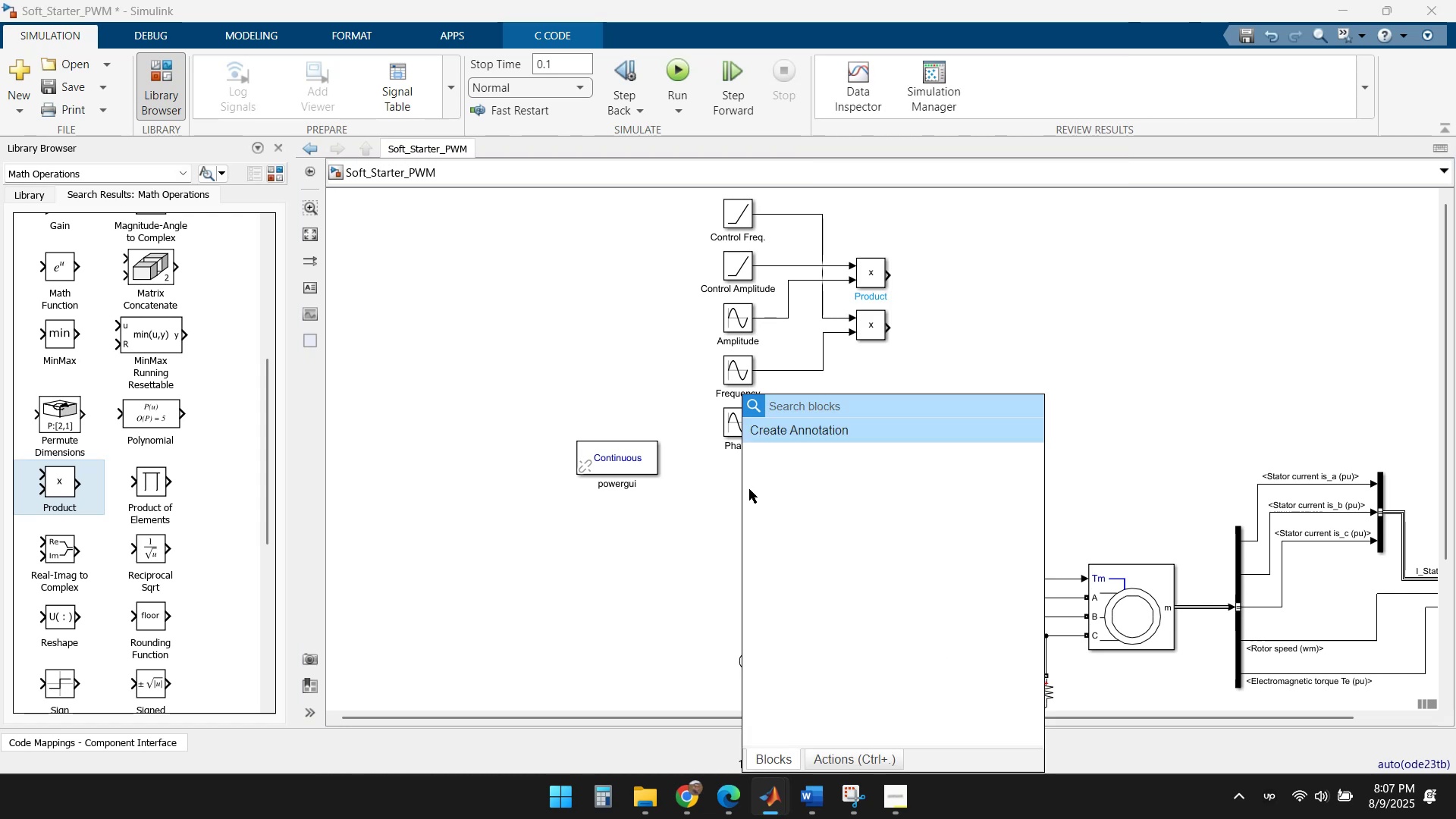 
type(constan)
 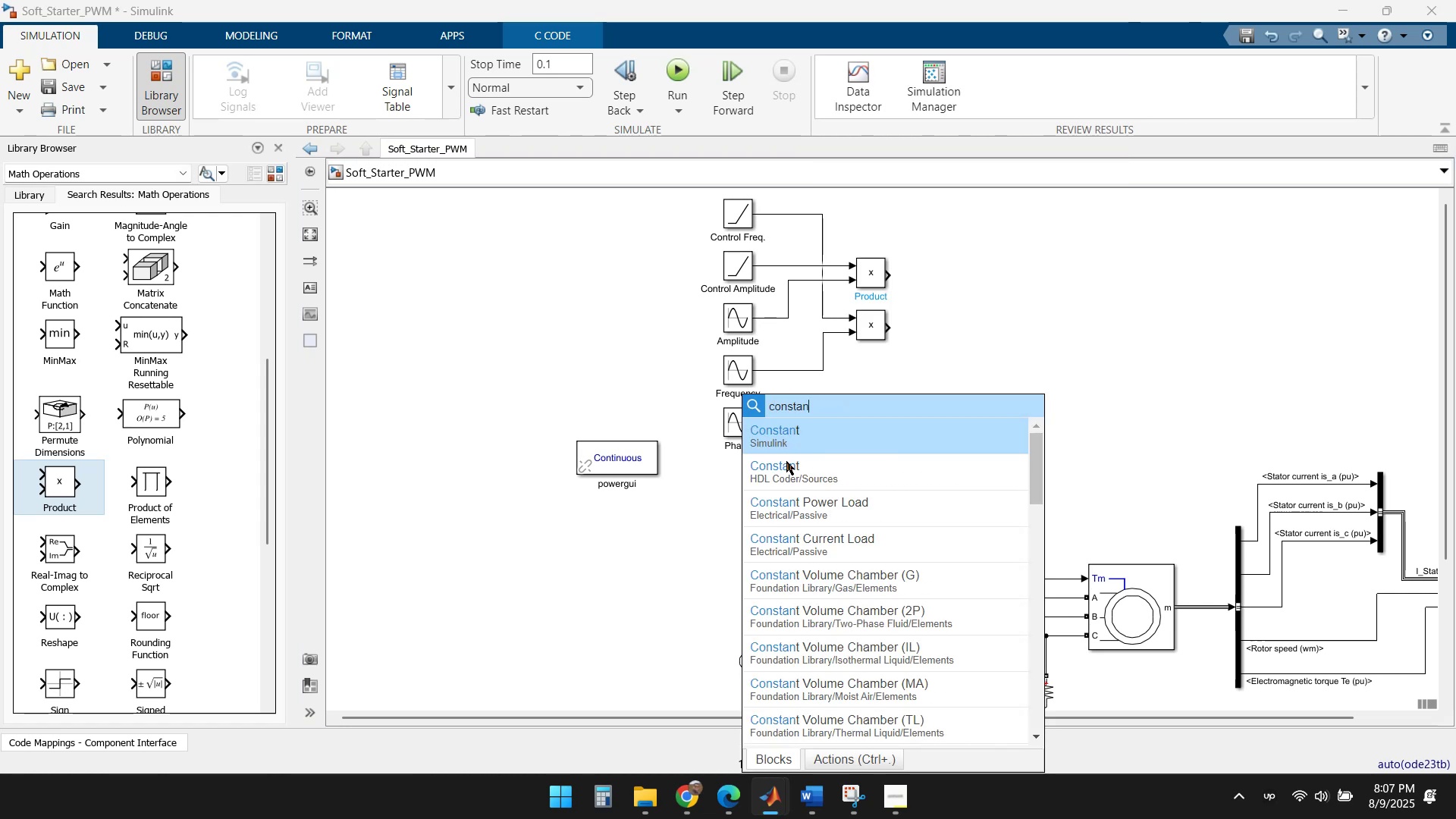 
left_click([844, 437])
 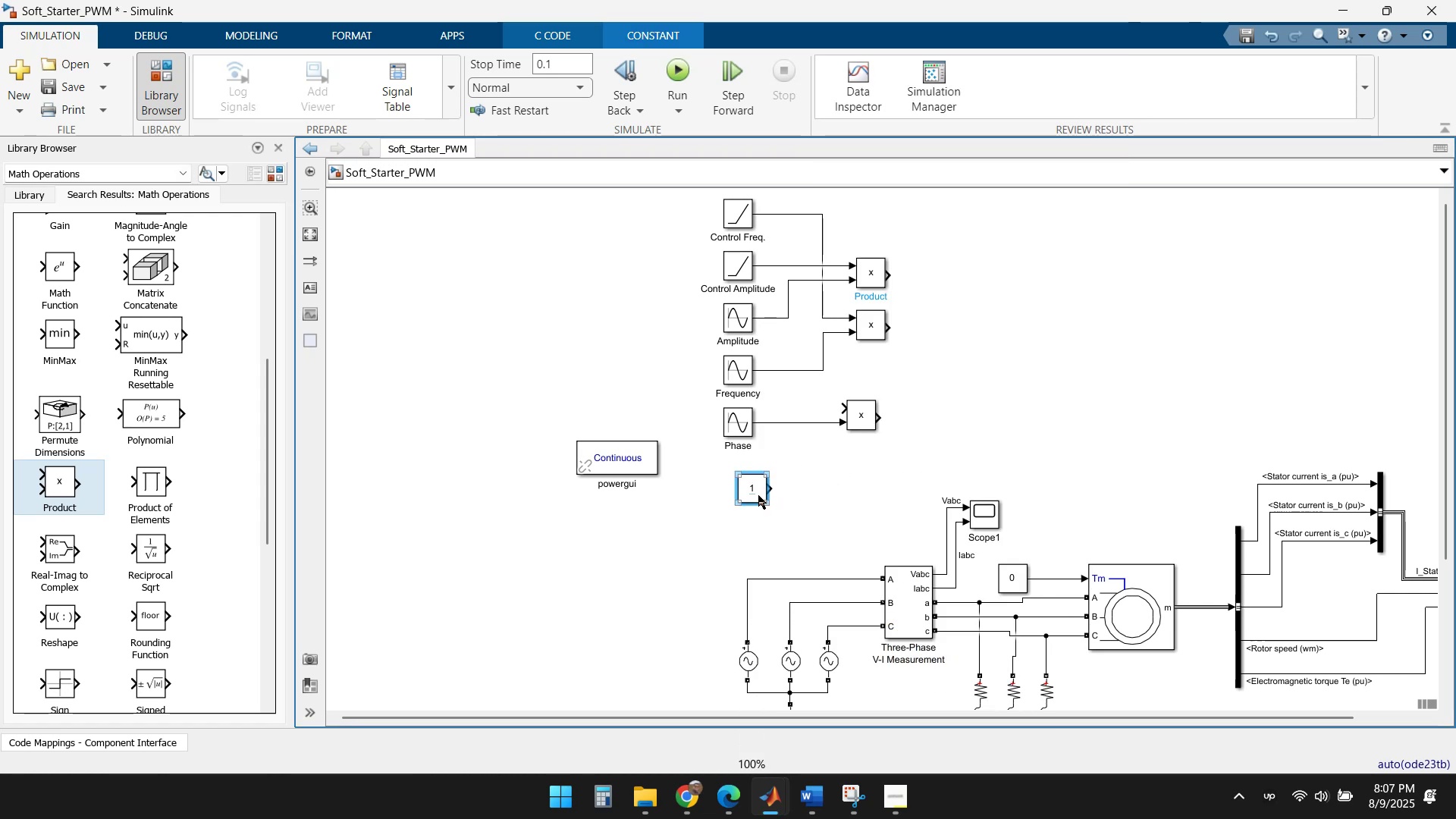 
left_click_drag(start_coordinate=[755, 492], to_coordinate=[794, 404])
 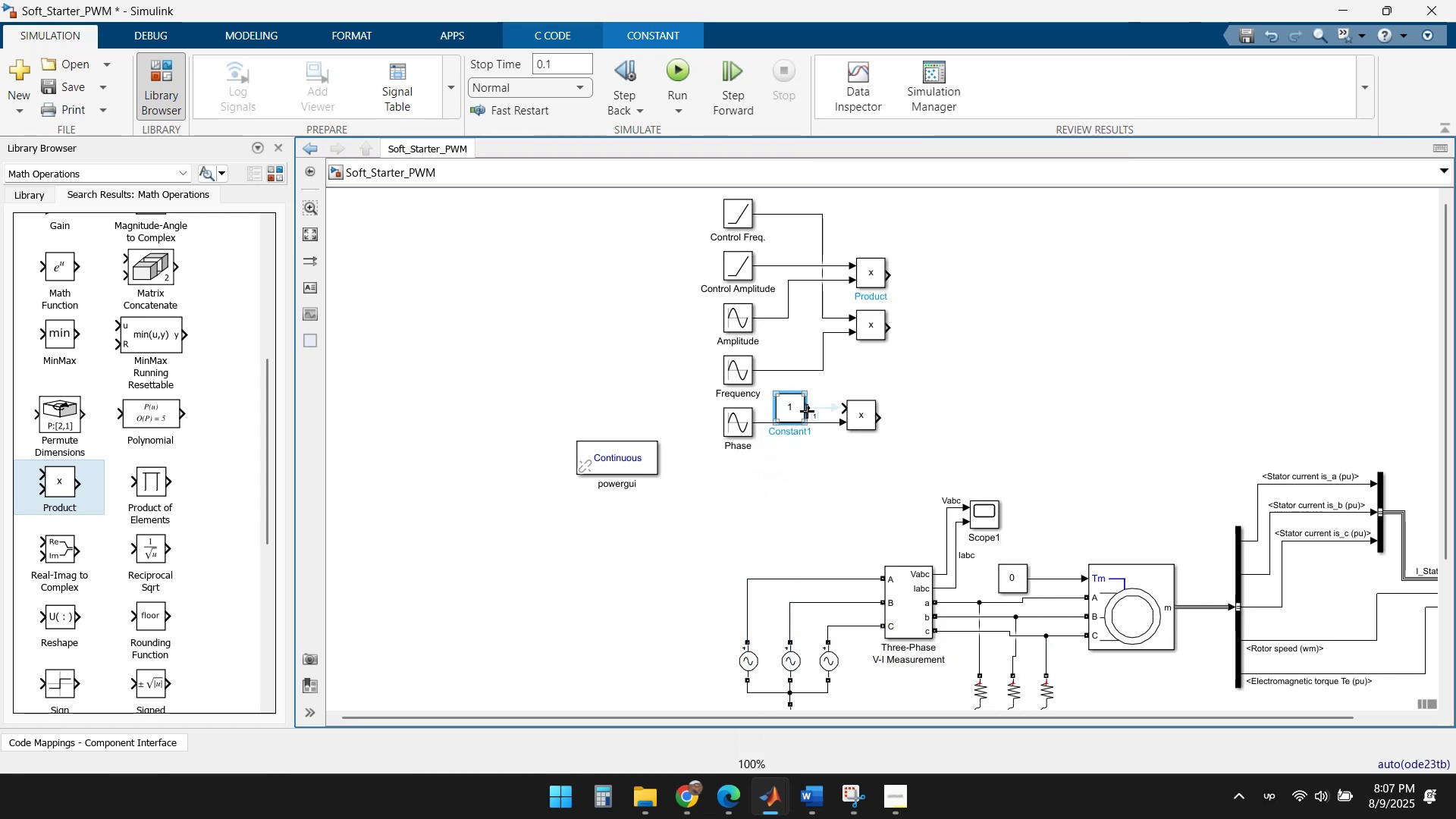 
left_click_drag(start_coordinate=[788, 408], to_coordinate=[788, 400])
 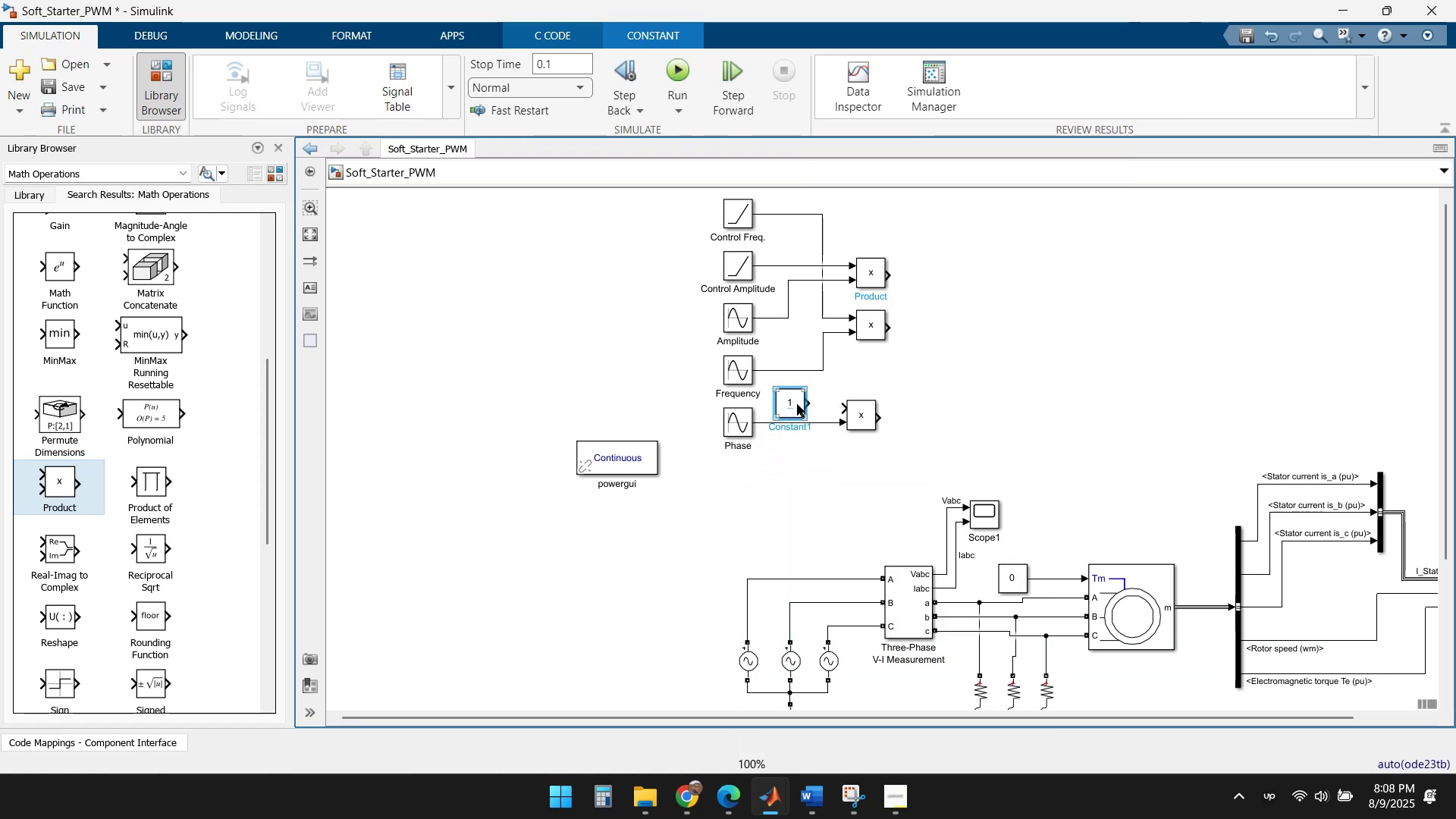 
double_click([792, 403])
 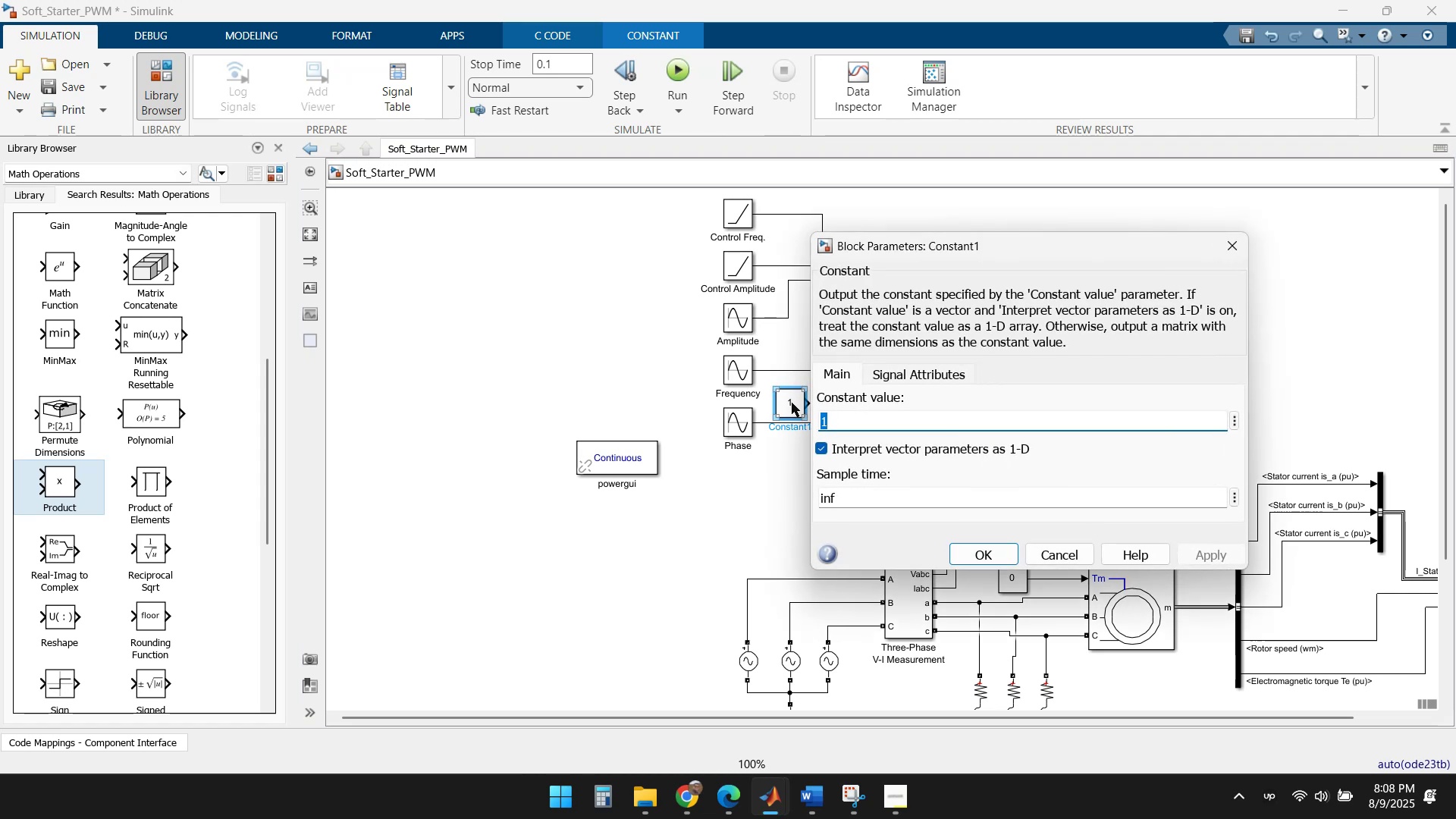 
key(Numpad0)
 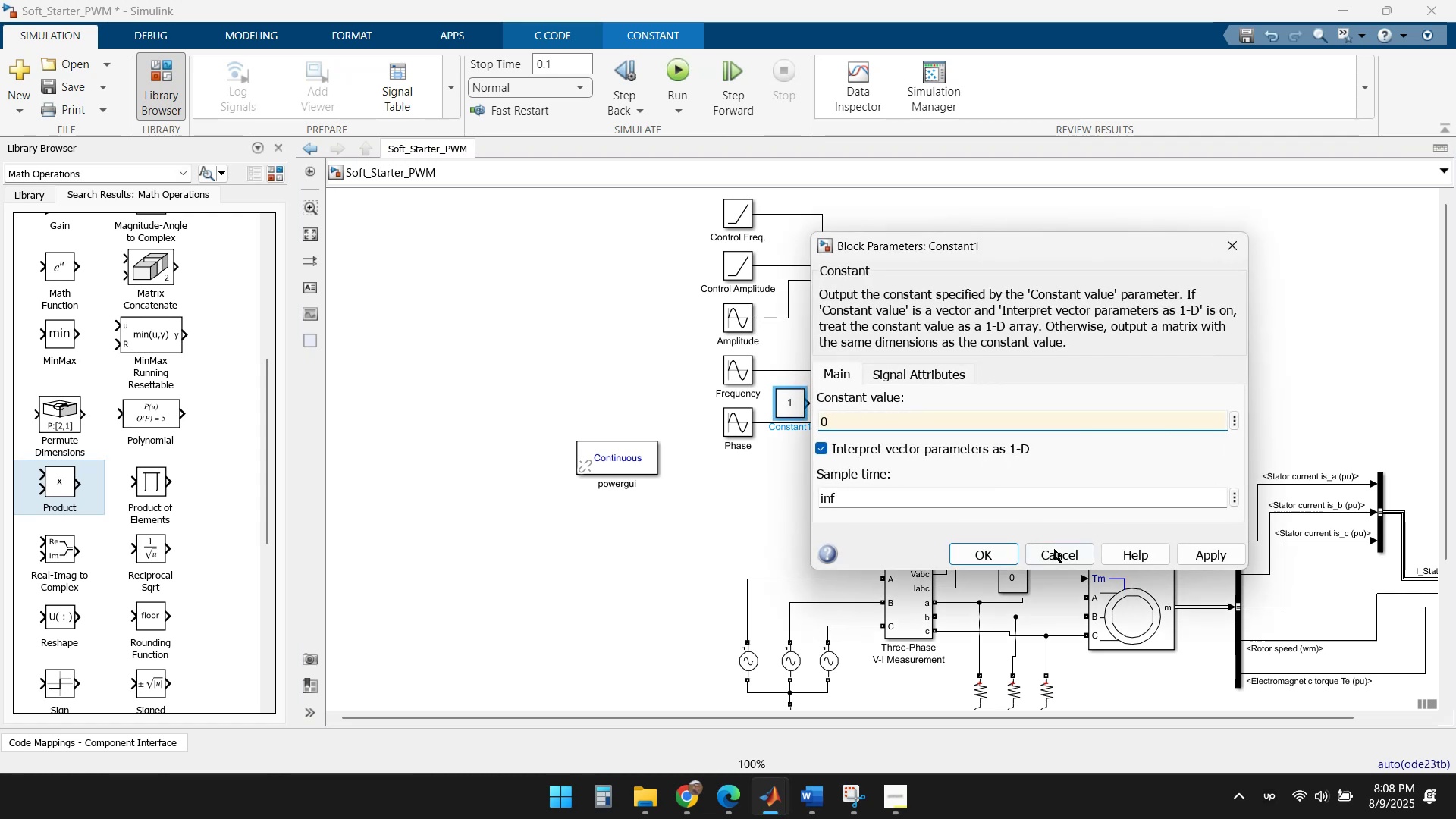 
left_click([973, 551])
 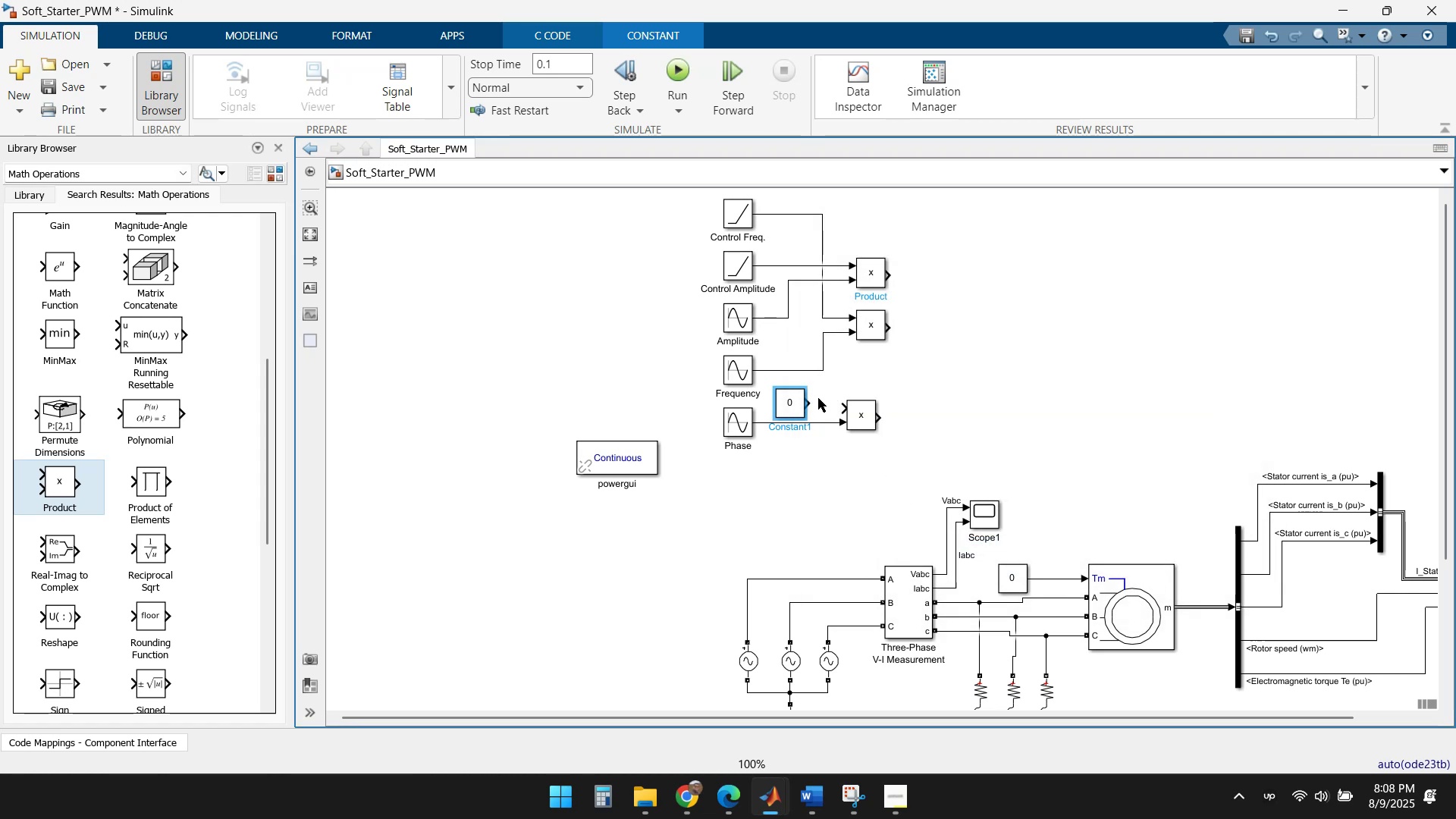 
left_click_drag(start_coordinate=[812, 403], to_coordinate=[851, 409])
 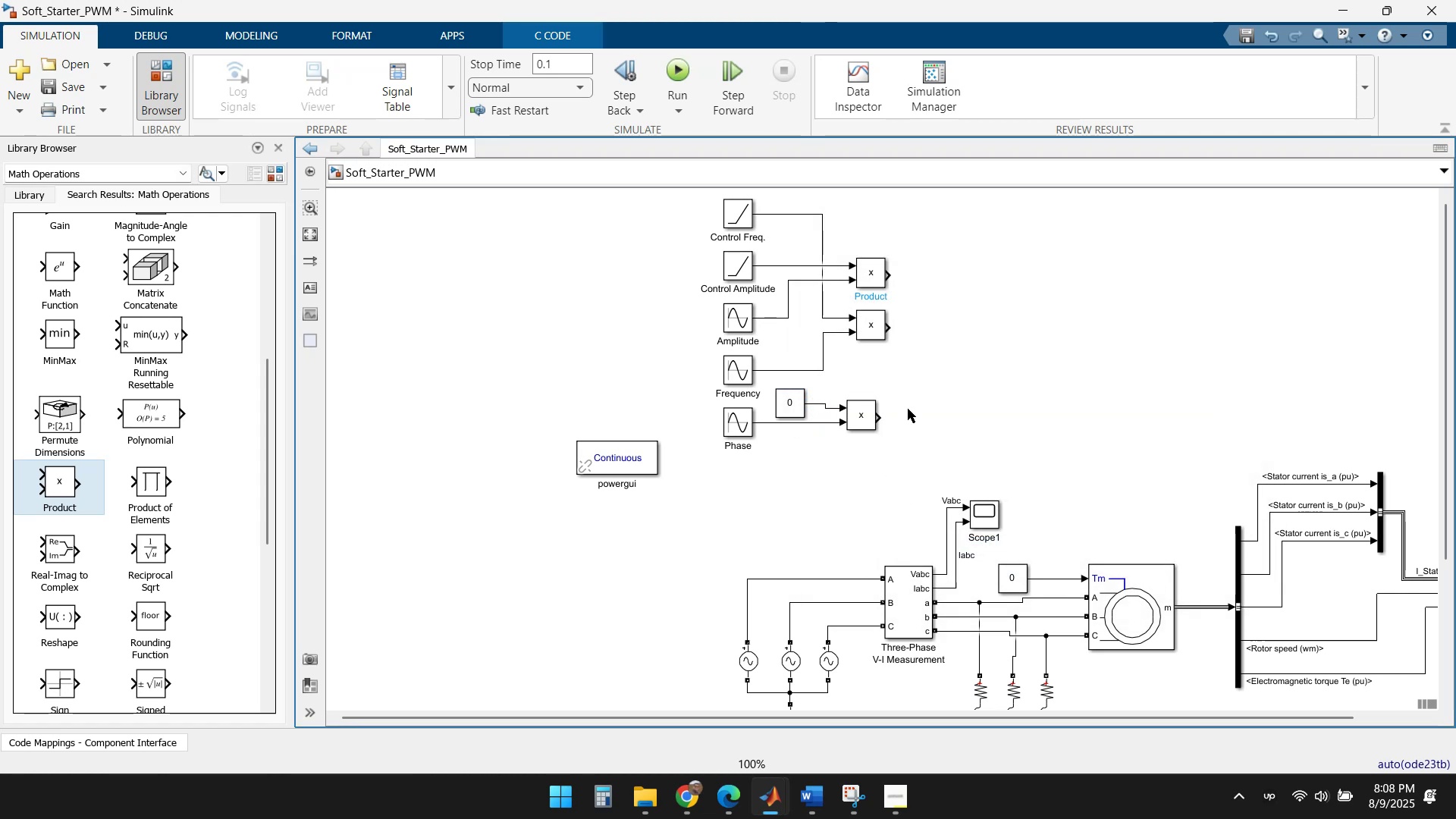 
left_click([937, 407])
 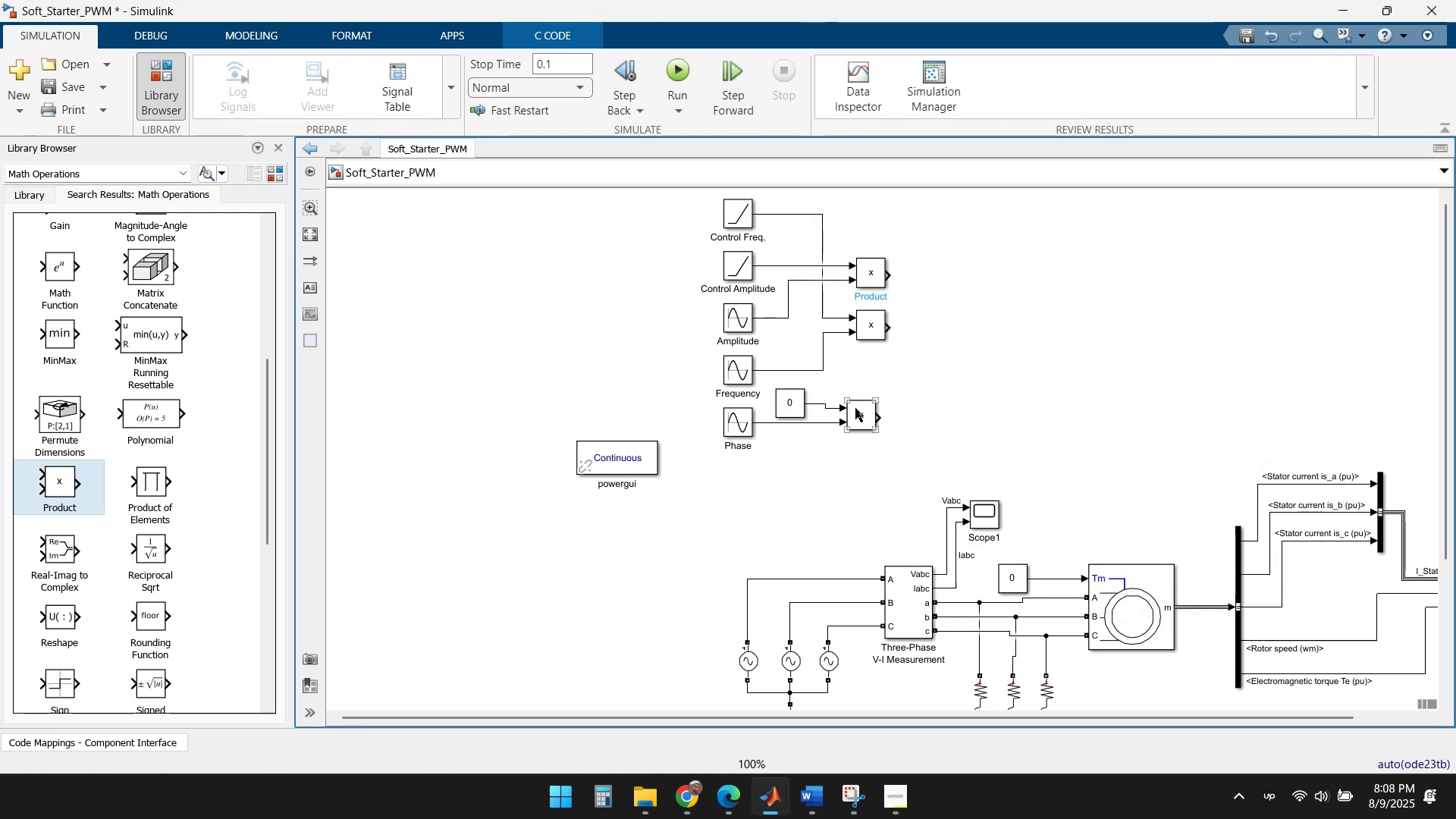 
left_click_drag(start_coordinate=[866, 414], to_coordinate=[872, 413])
 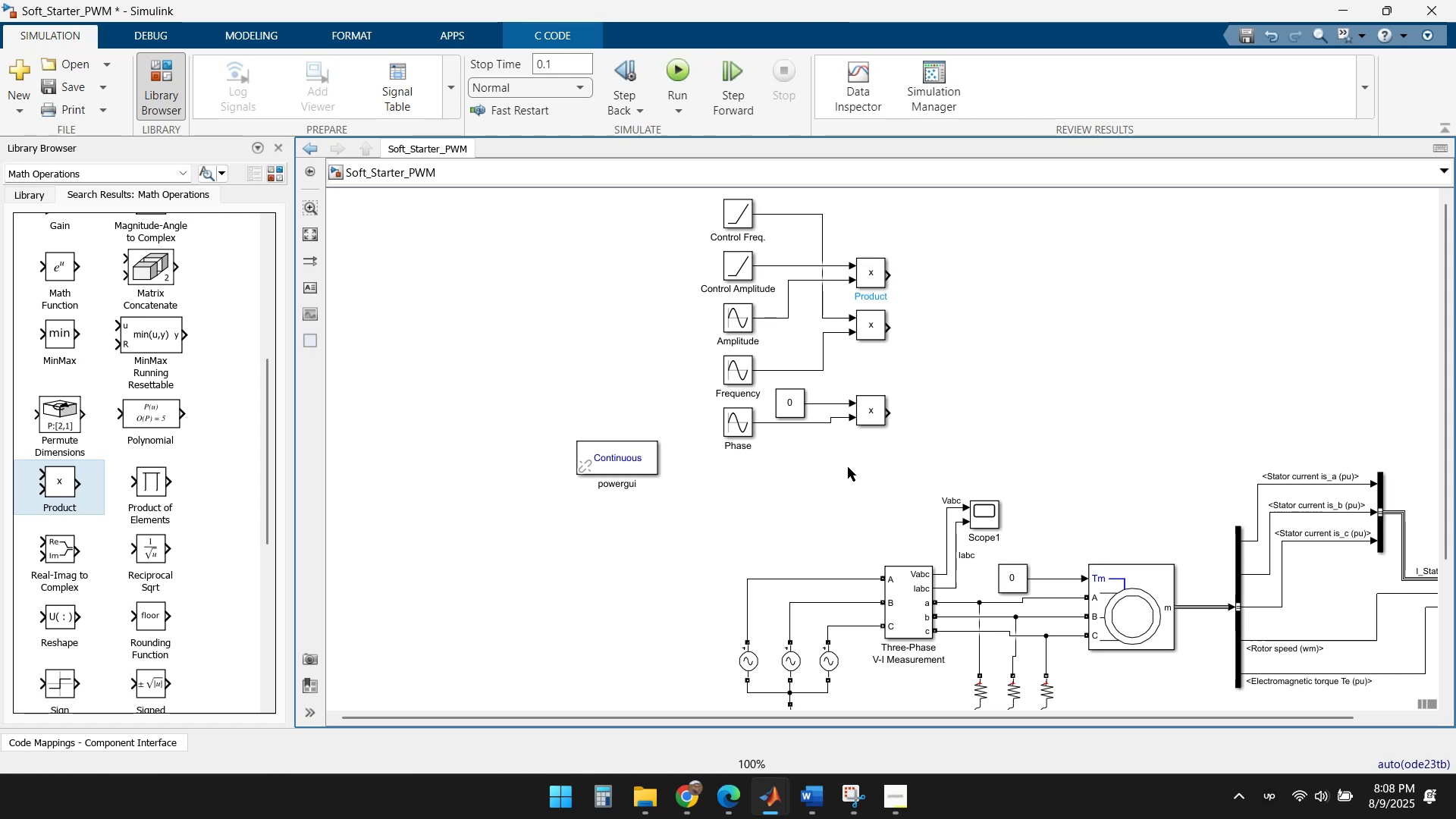 
wait(7.14)
 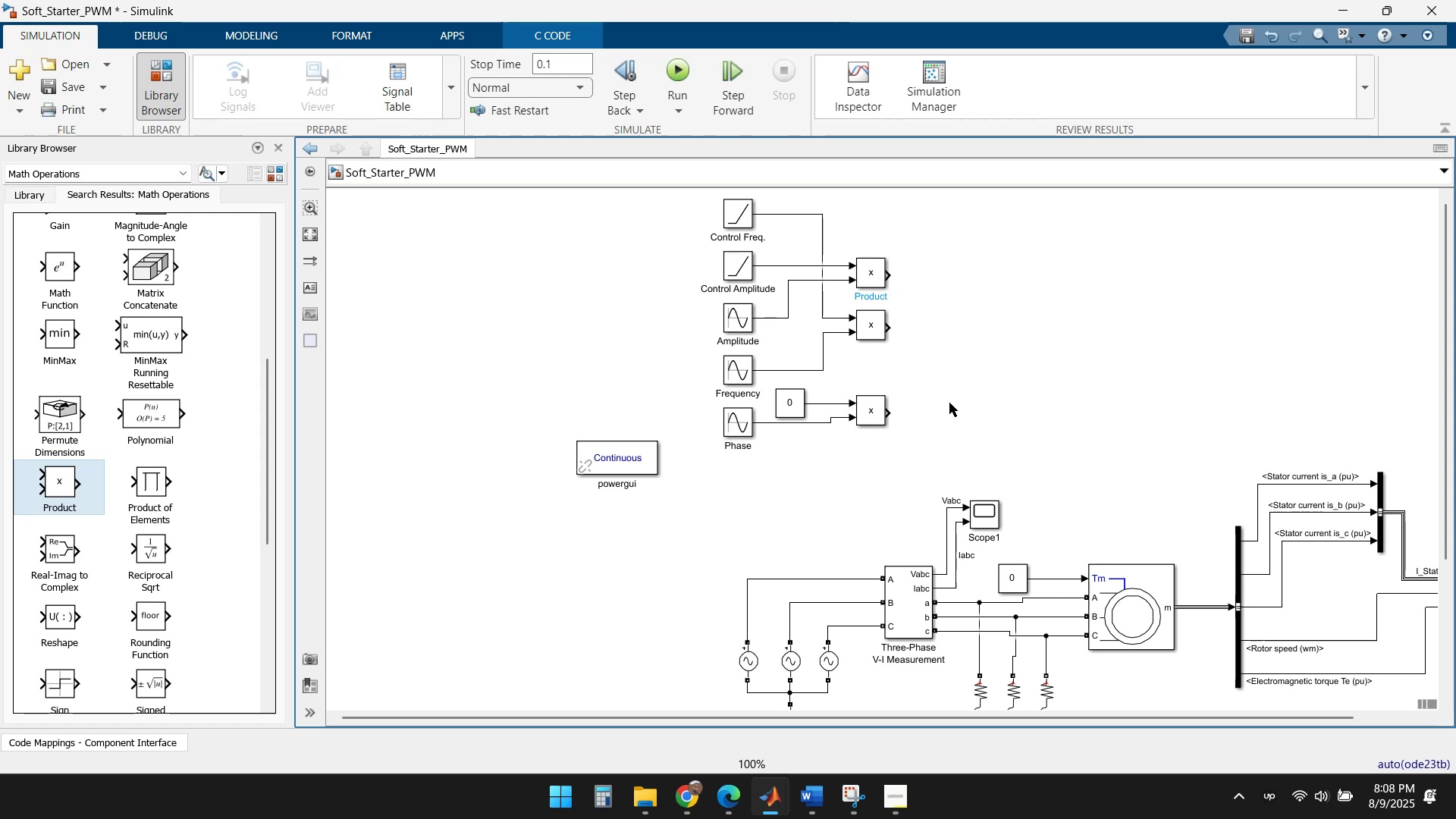 
left_click([685, 796])
 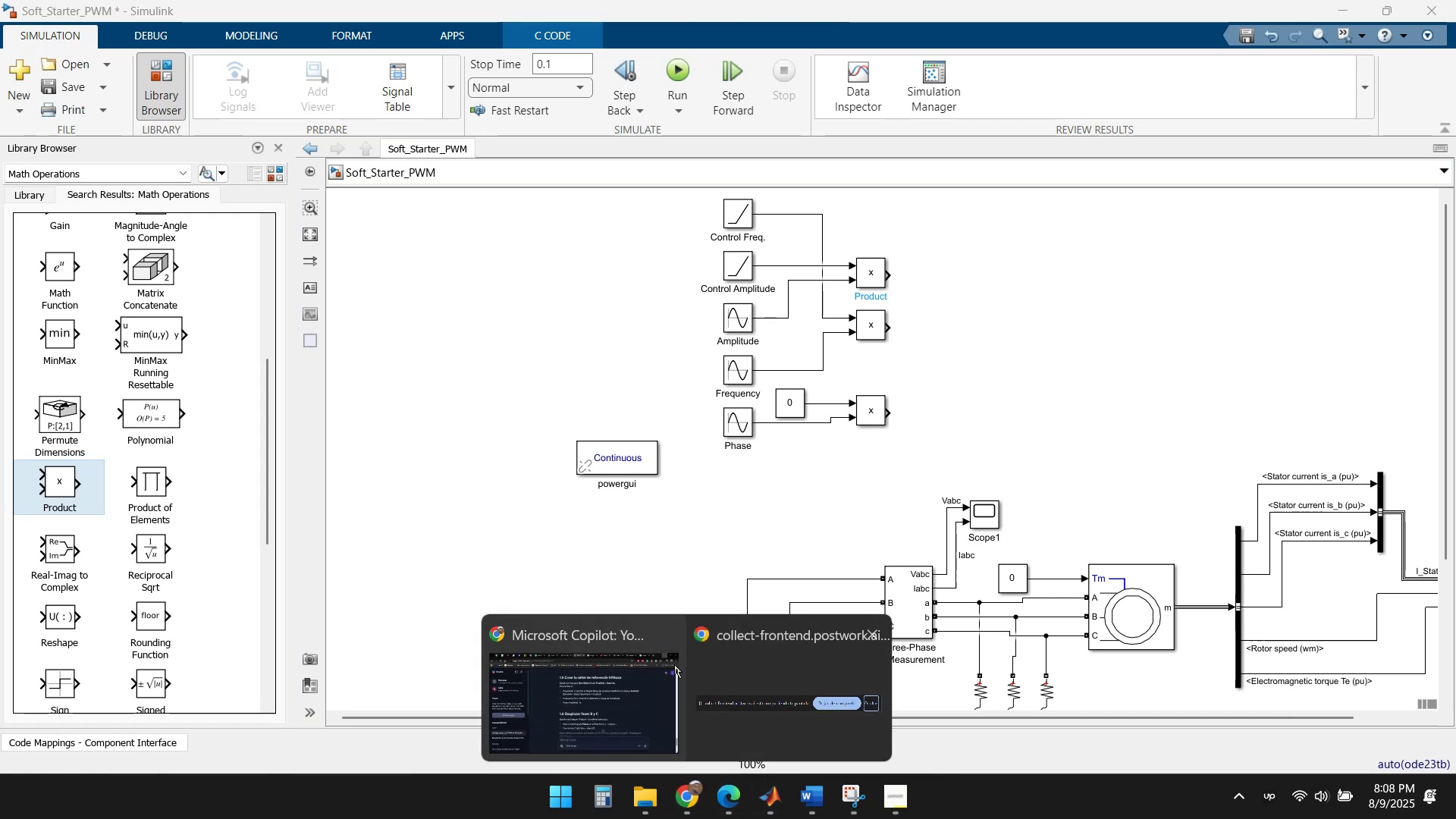 
left_click([579, 691])
 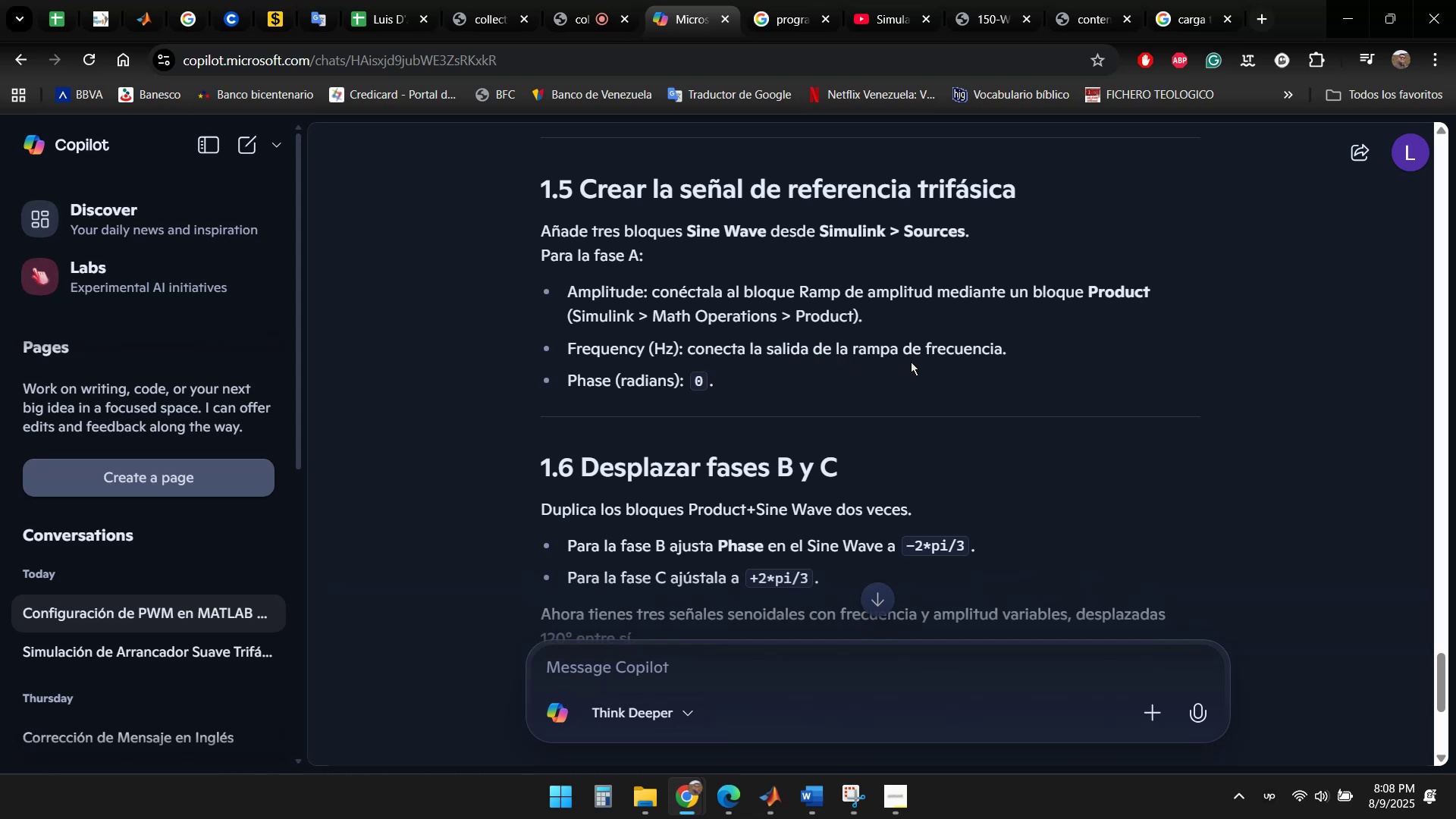 
wait(11.5)
 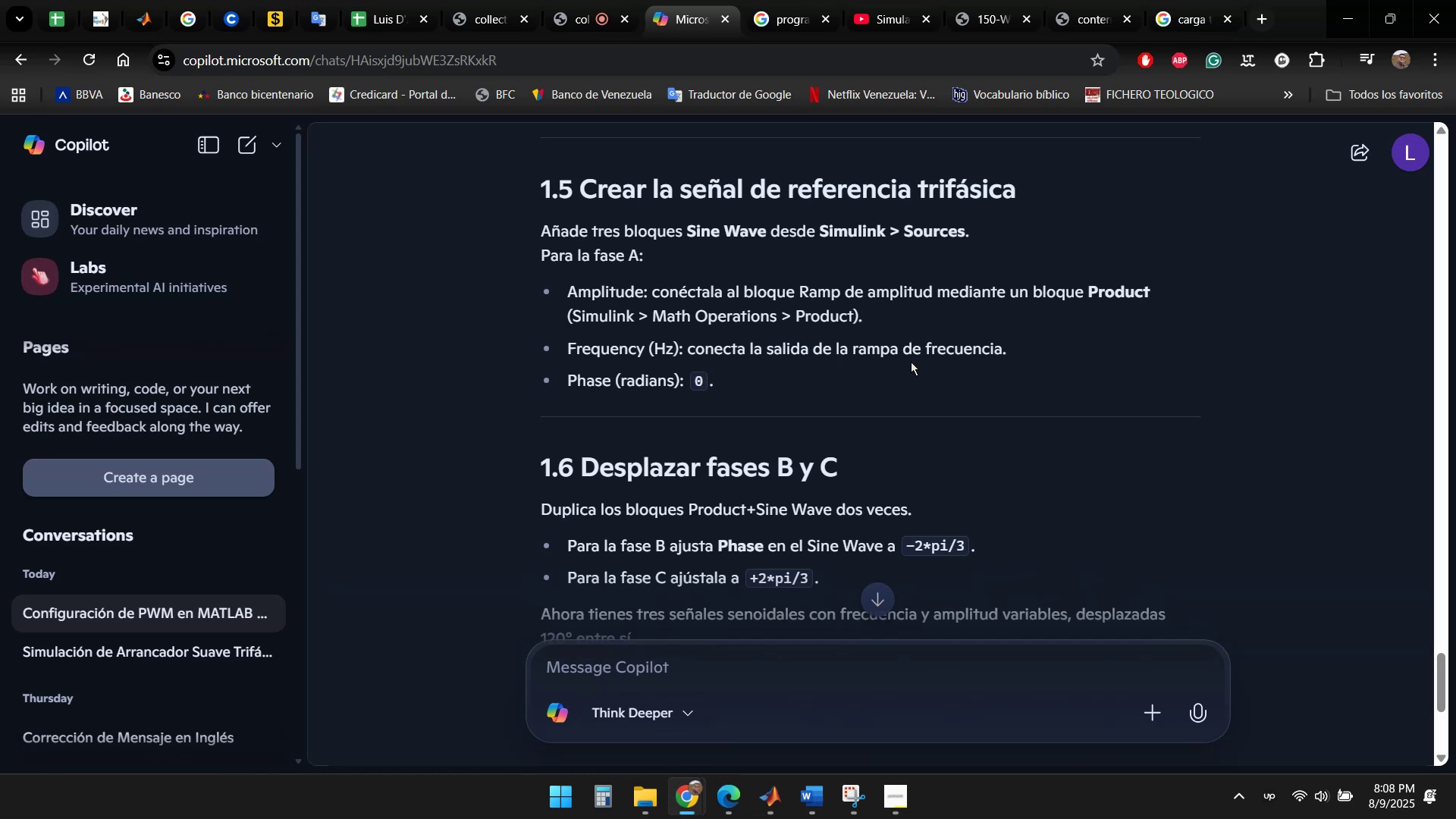 
scroll: coordinate [777, 388], scroll_direction: down, amount: 2.0
 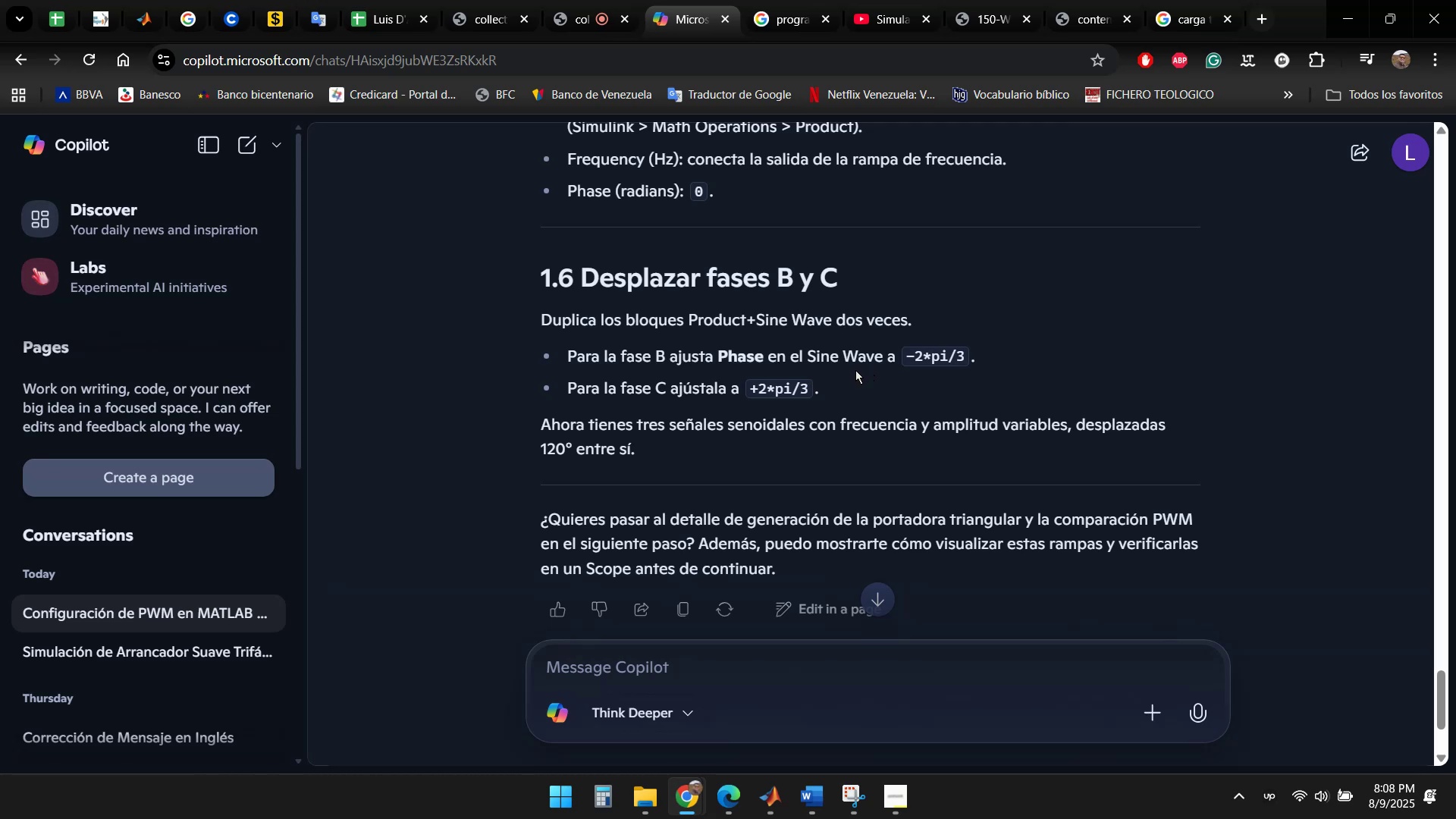 
wait(21.23)
 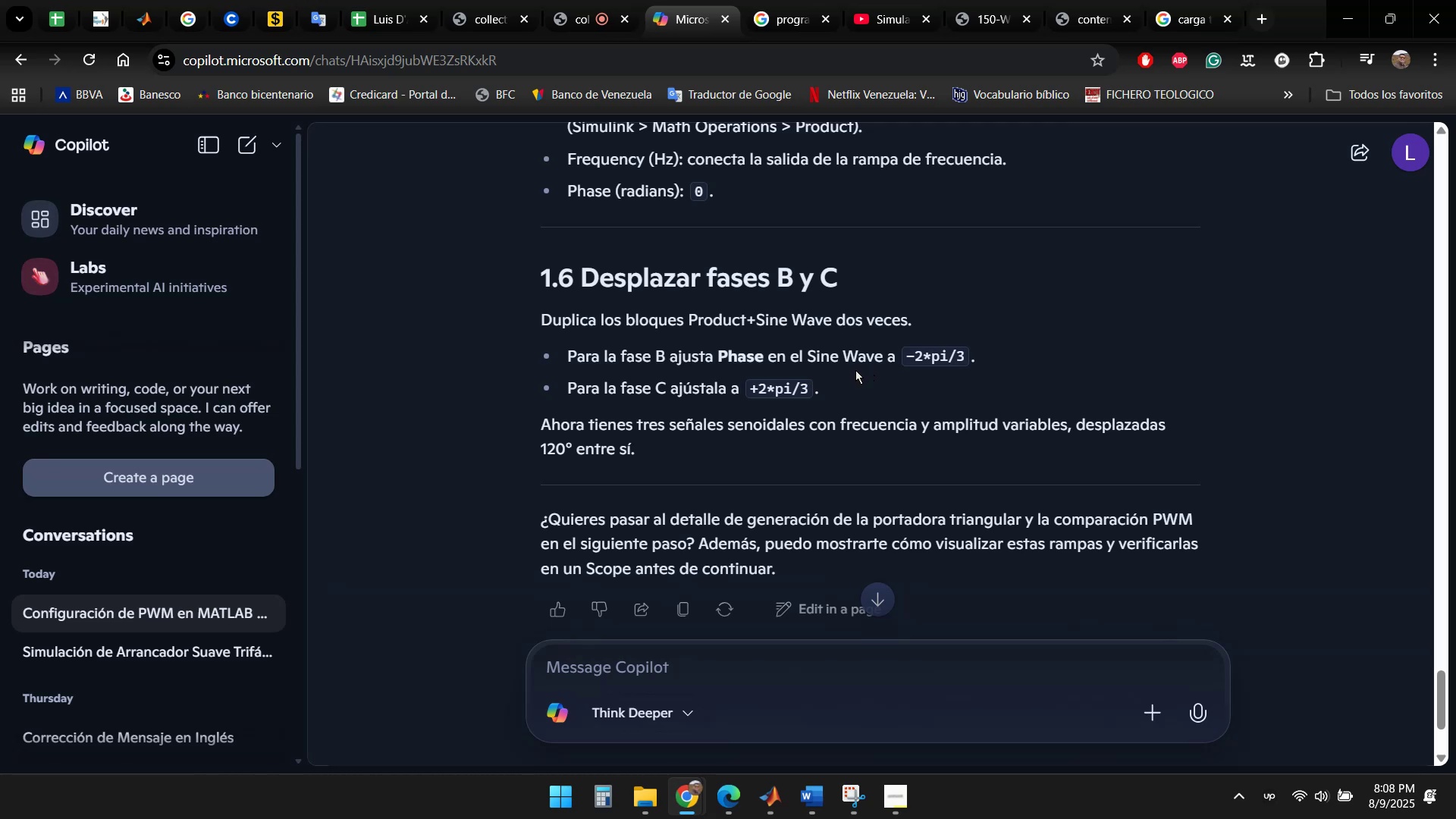 
scroll: coordinate [800, 364], scroll_direction: up, amount: 2.0
 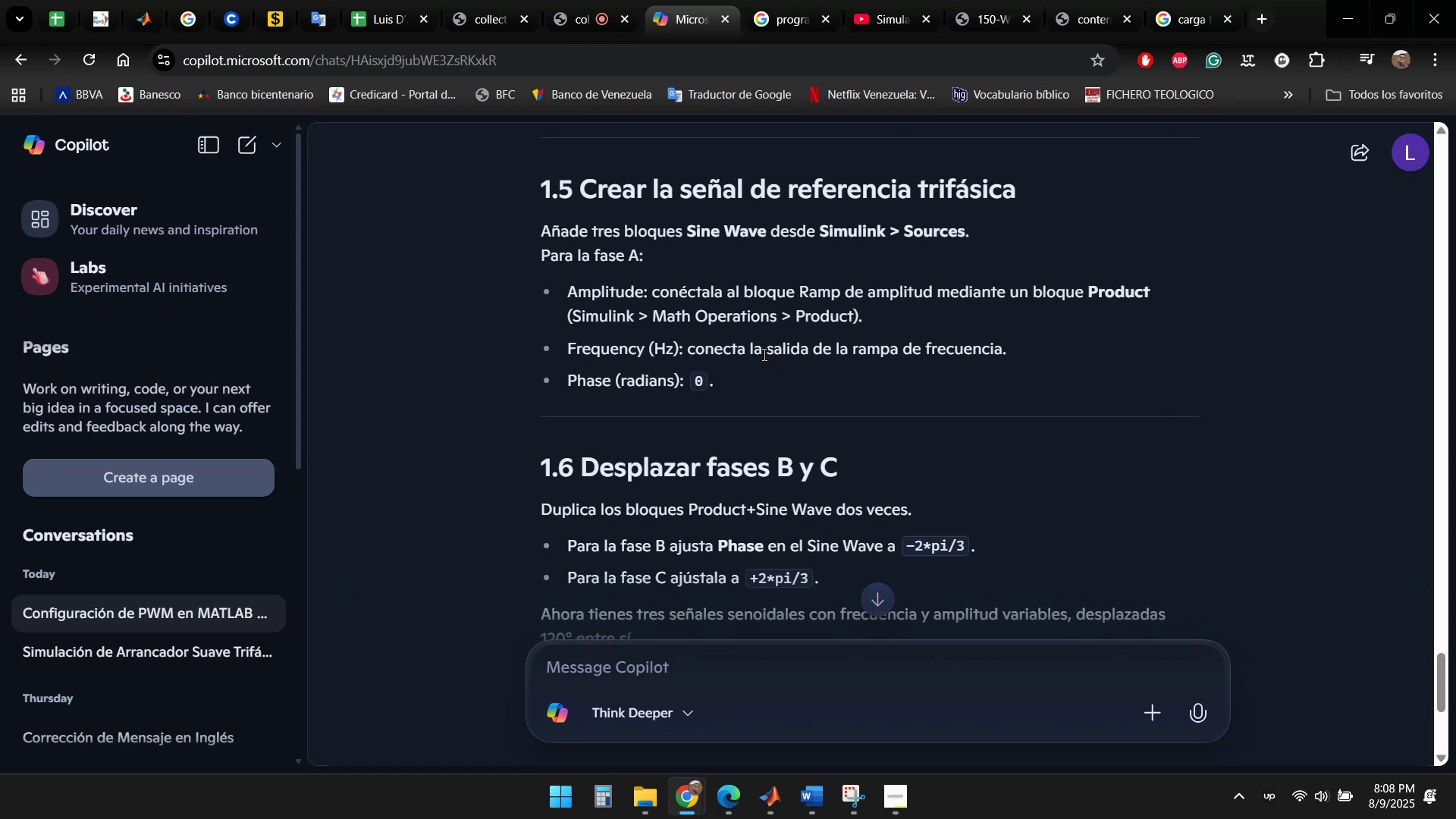 
scroll: coordinate [739, 312], scroll_direction: down, amount: 2.0
 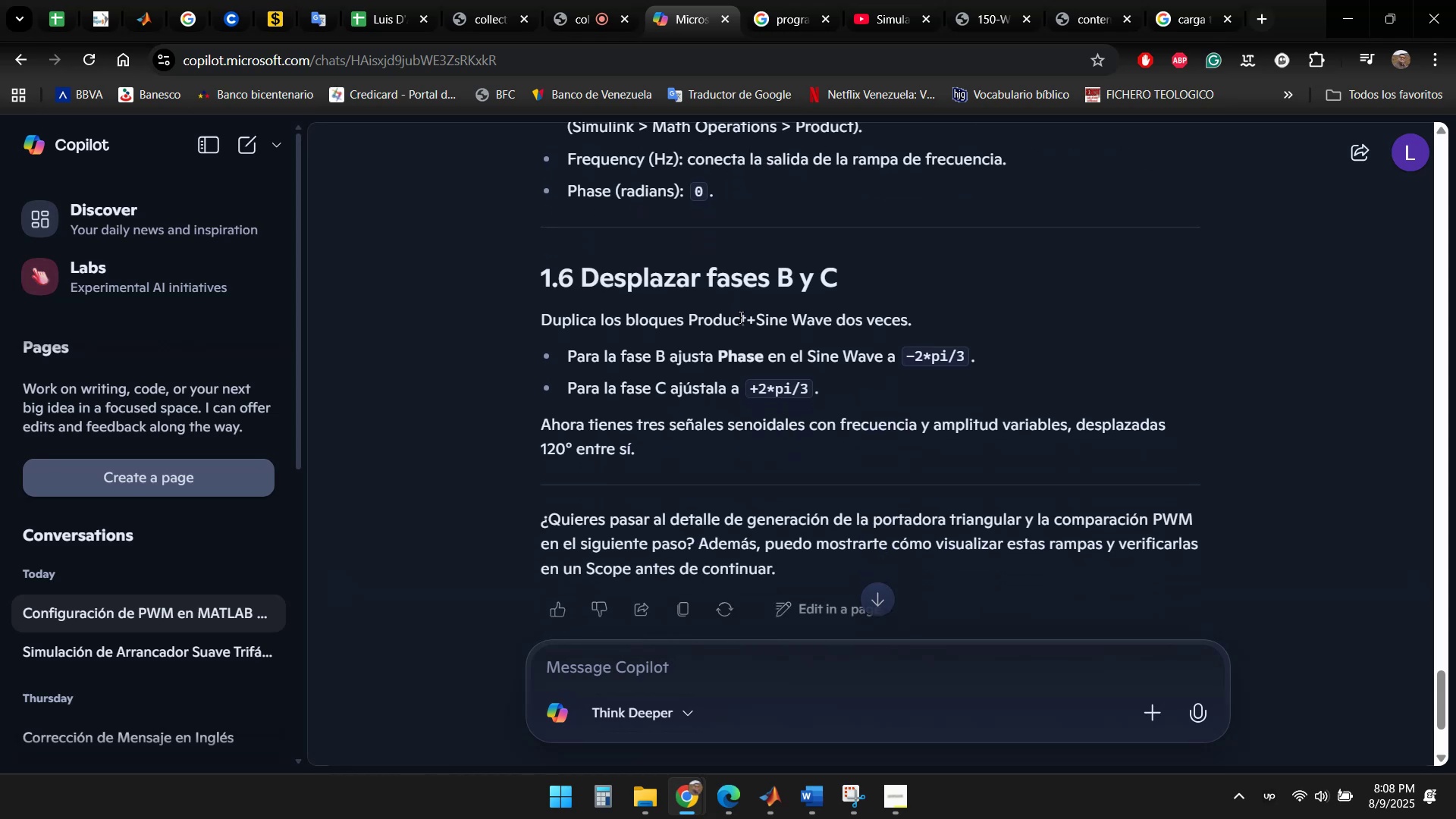 
scroll: coordinate [742, 329], scroll_direction: up, amount: 2.0
 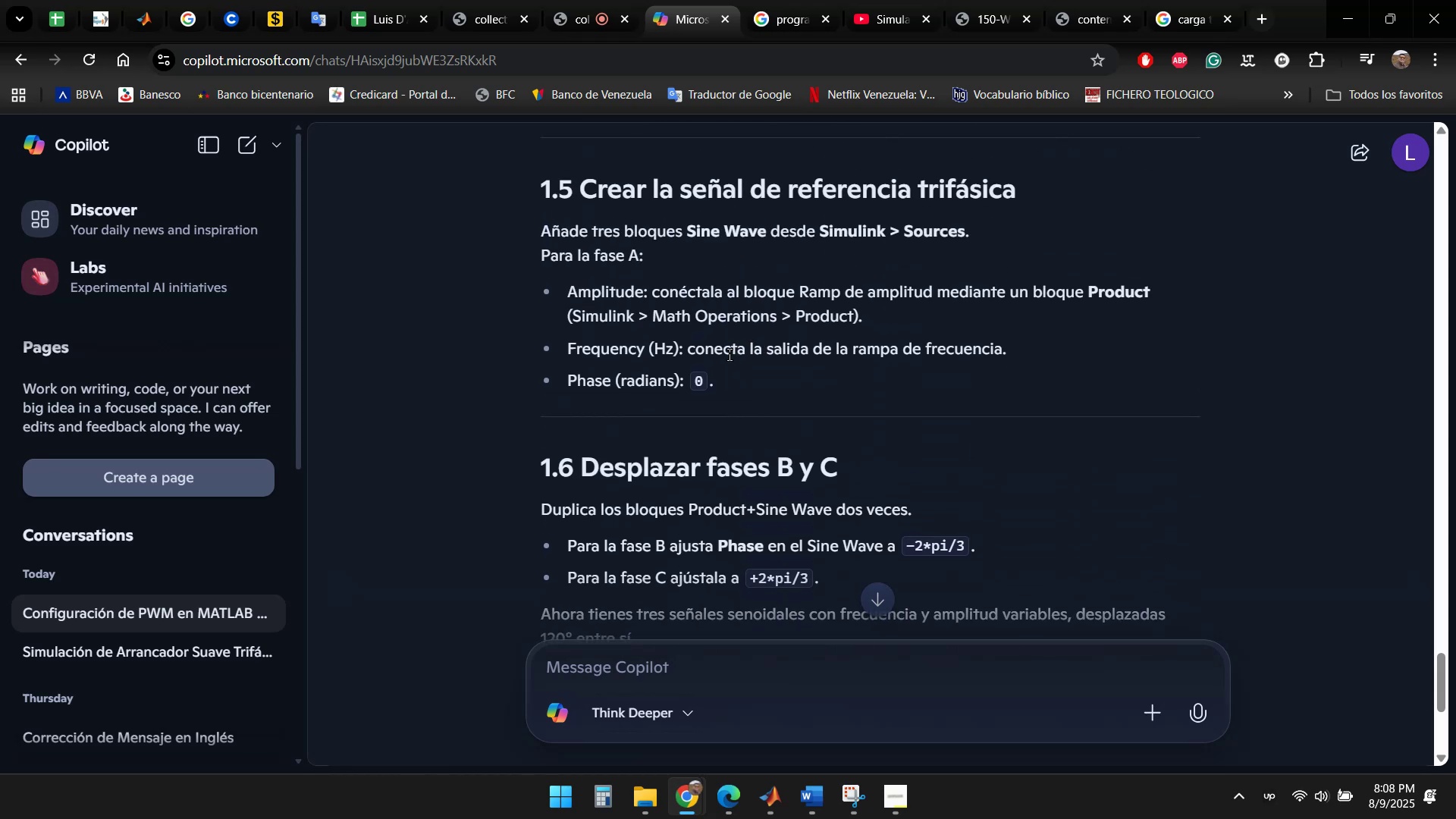 
scroll: coordinate [743, 336], scroll_direction: down, amount: 2.0
 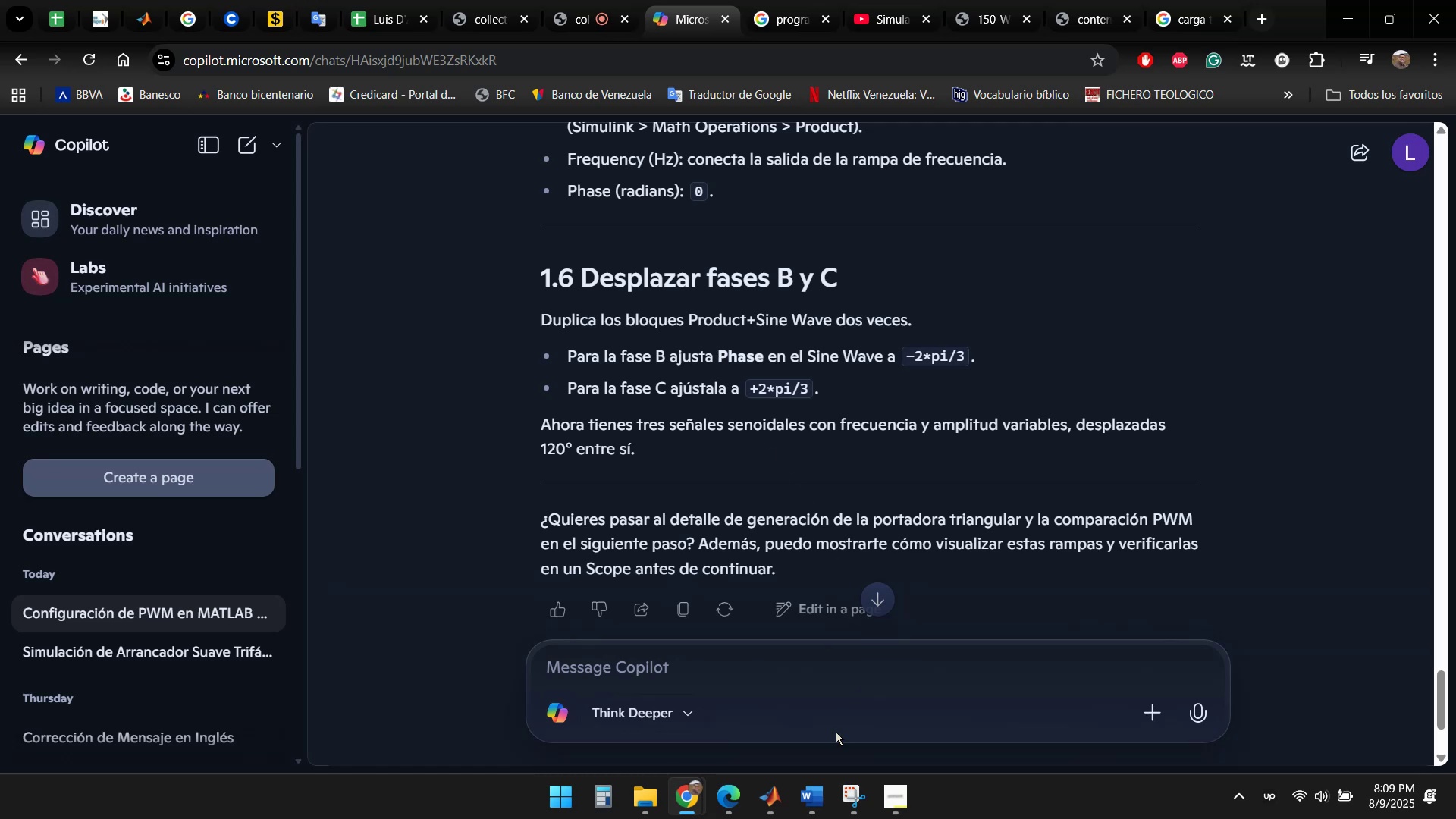 
wait(5.23)
 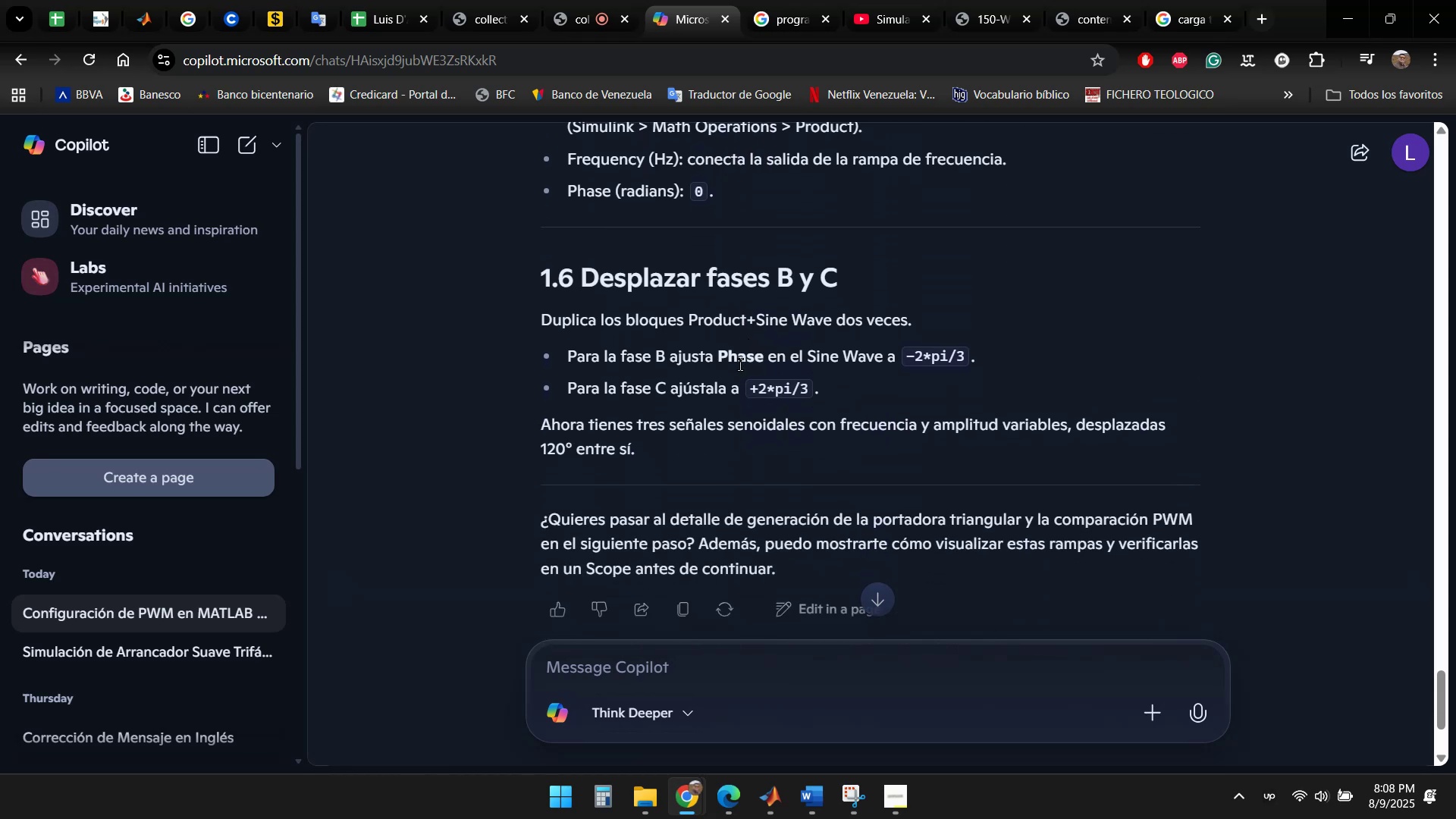 
double_click([847, 706])
 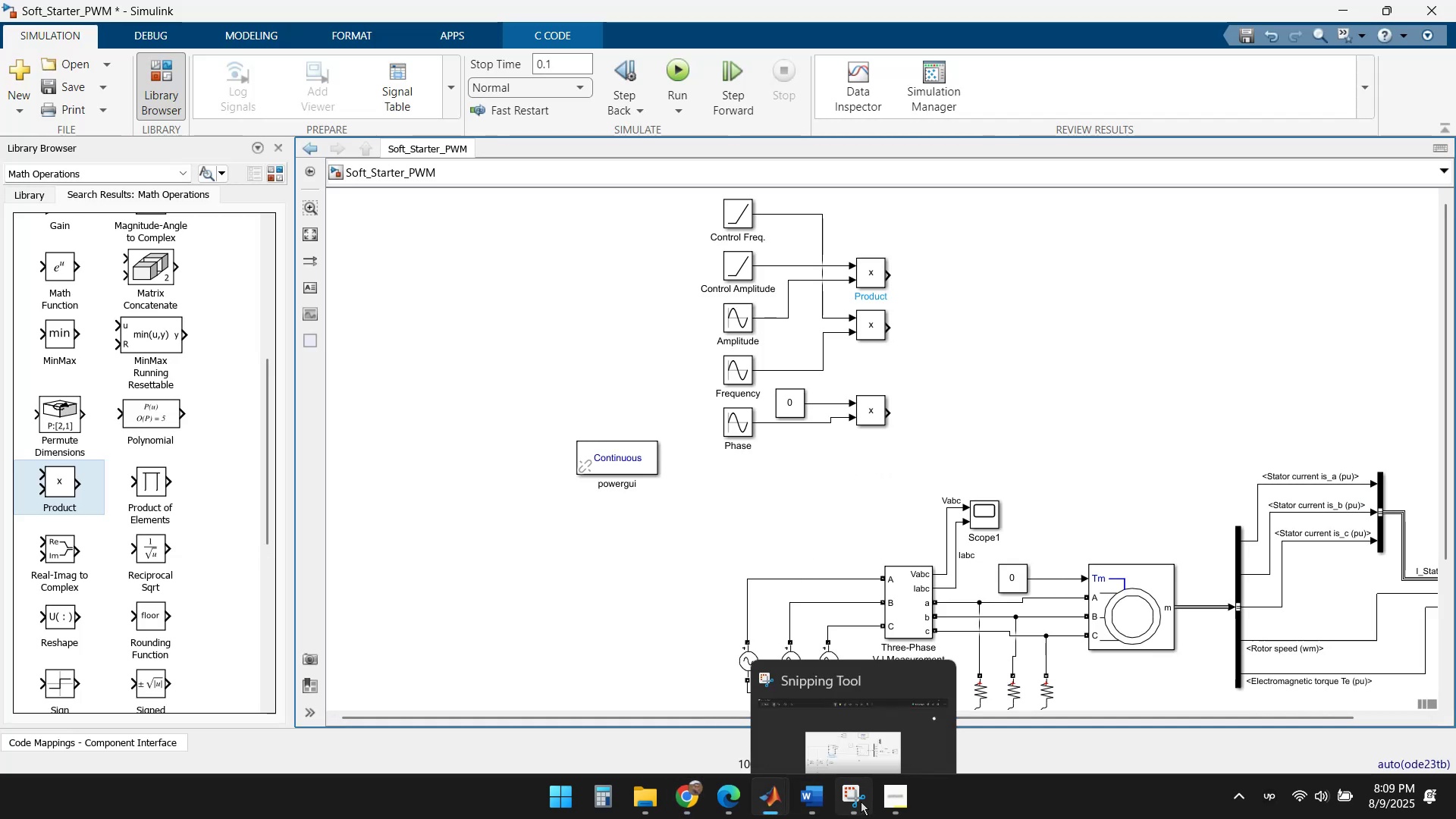 
wait(7.89)
 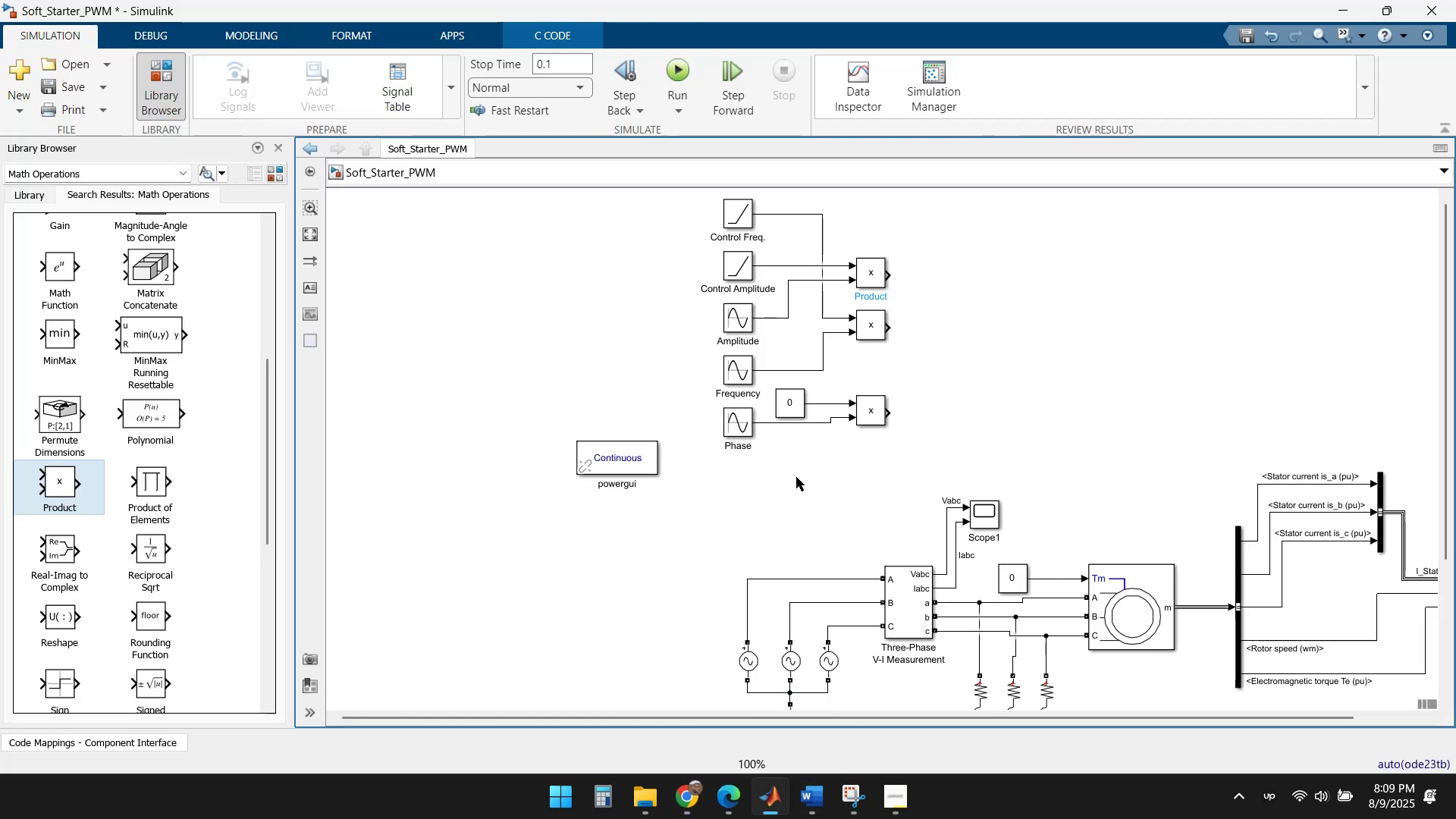 
double_click([750, 723])
 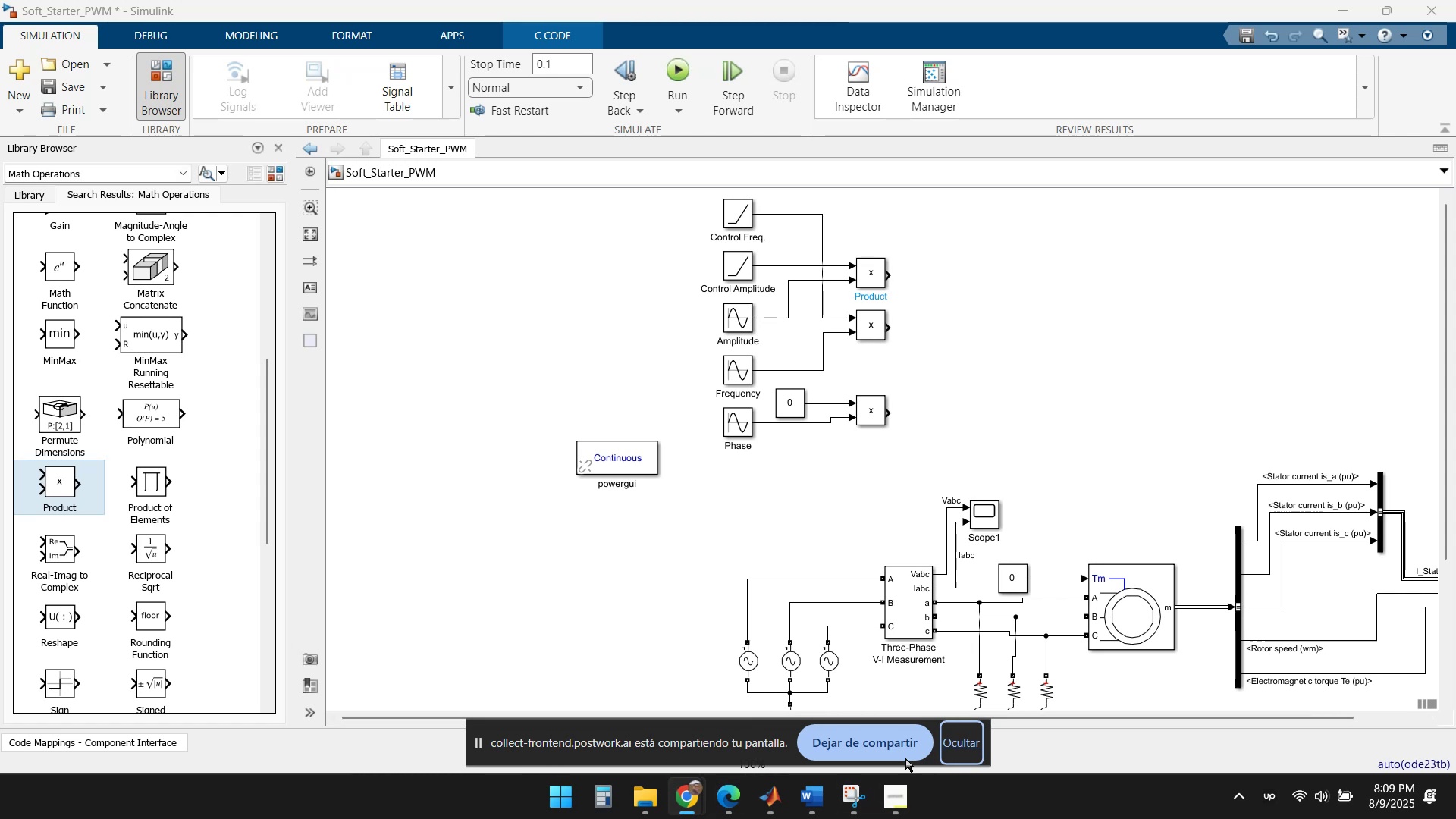 
left_click([964, 746])
 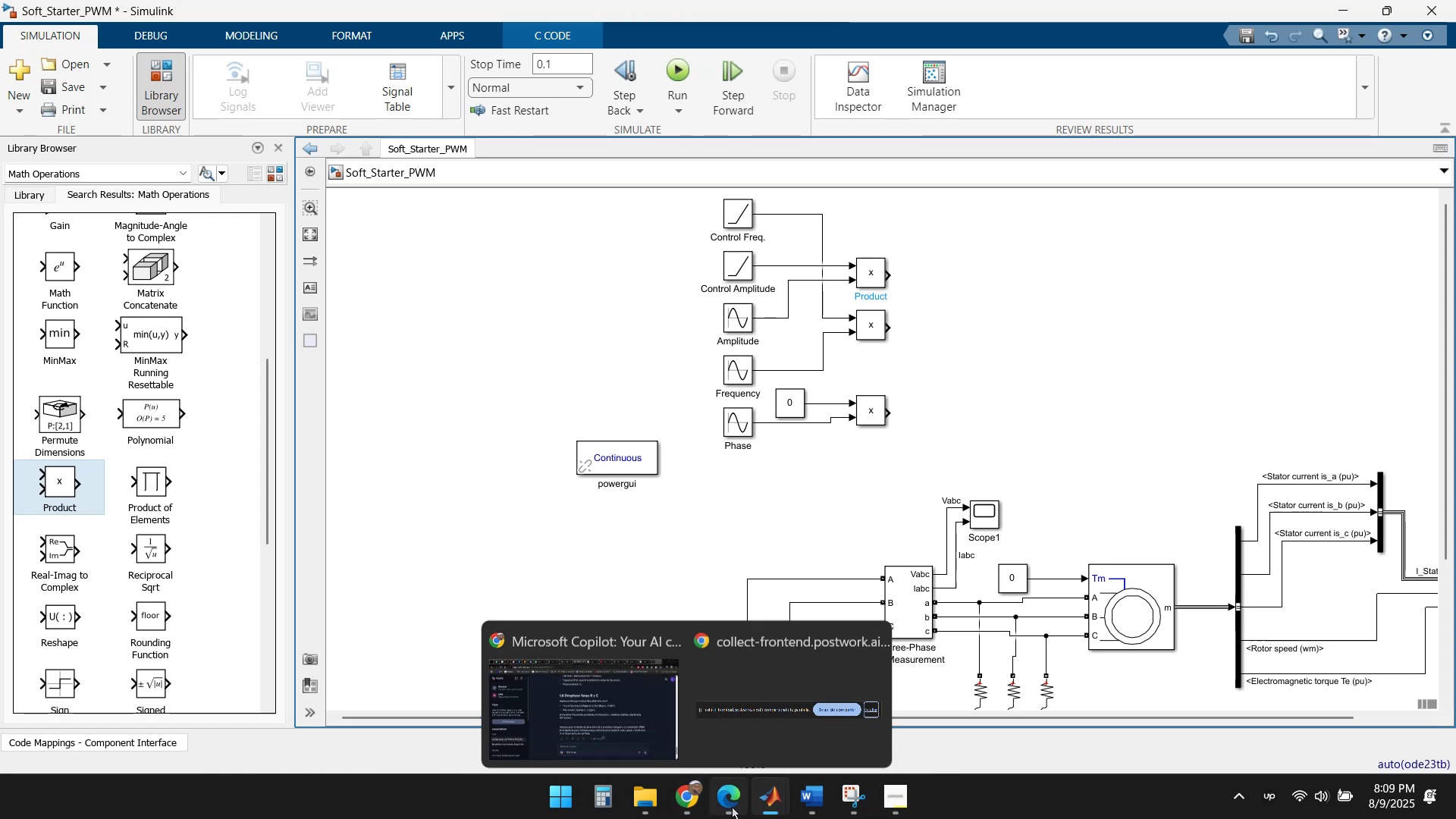 
left_click([683, 801])
 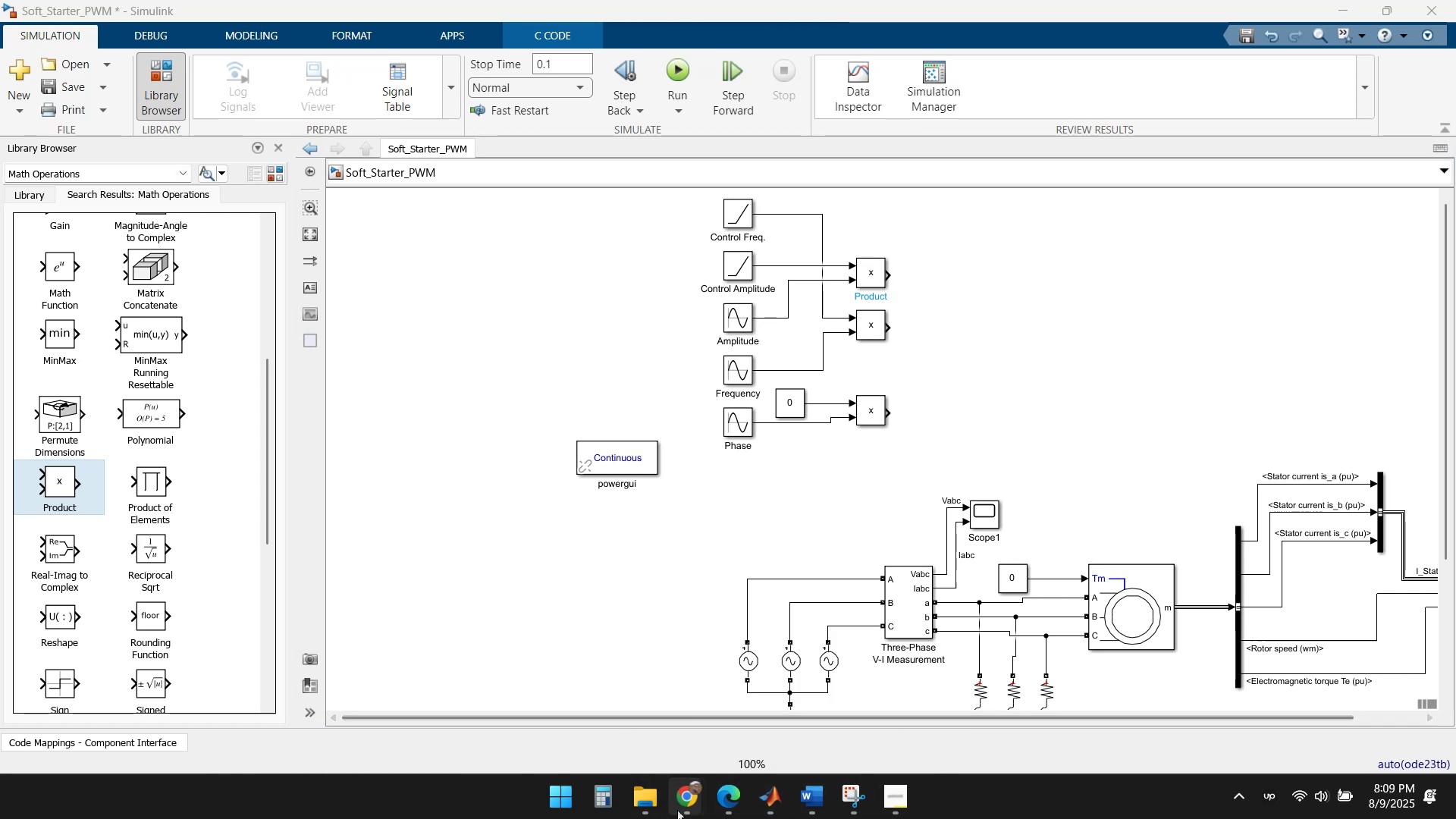 
double_click([640, 729])
 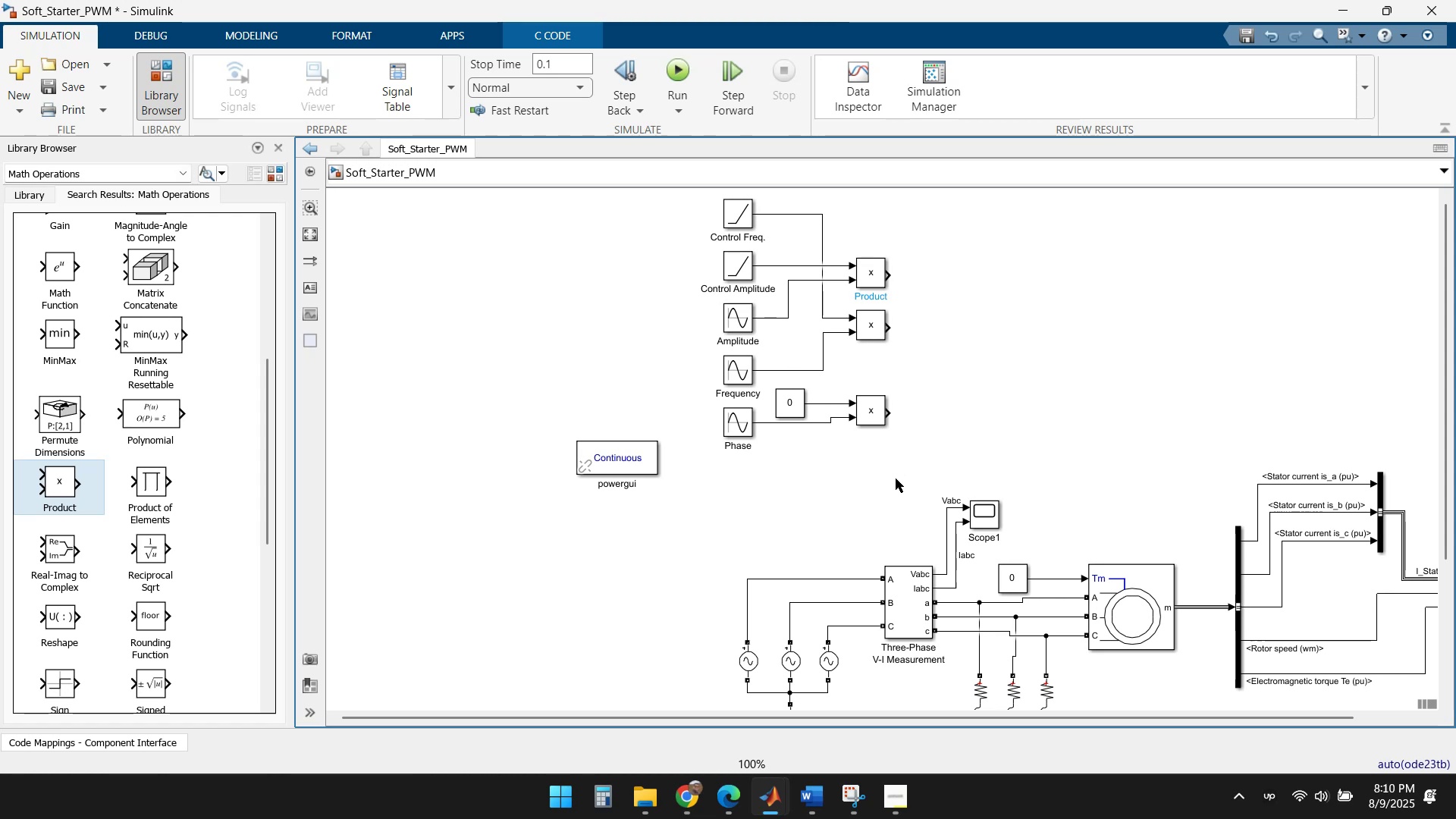 
wait(49.68)
 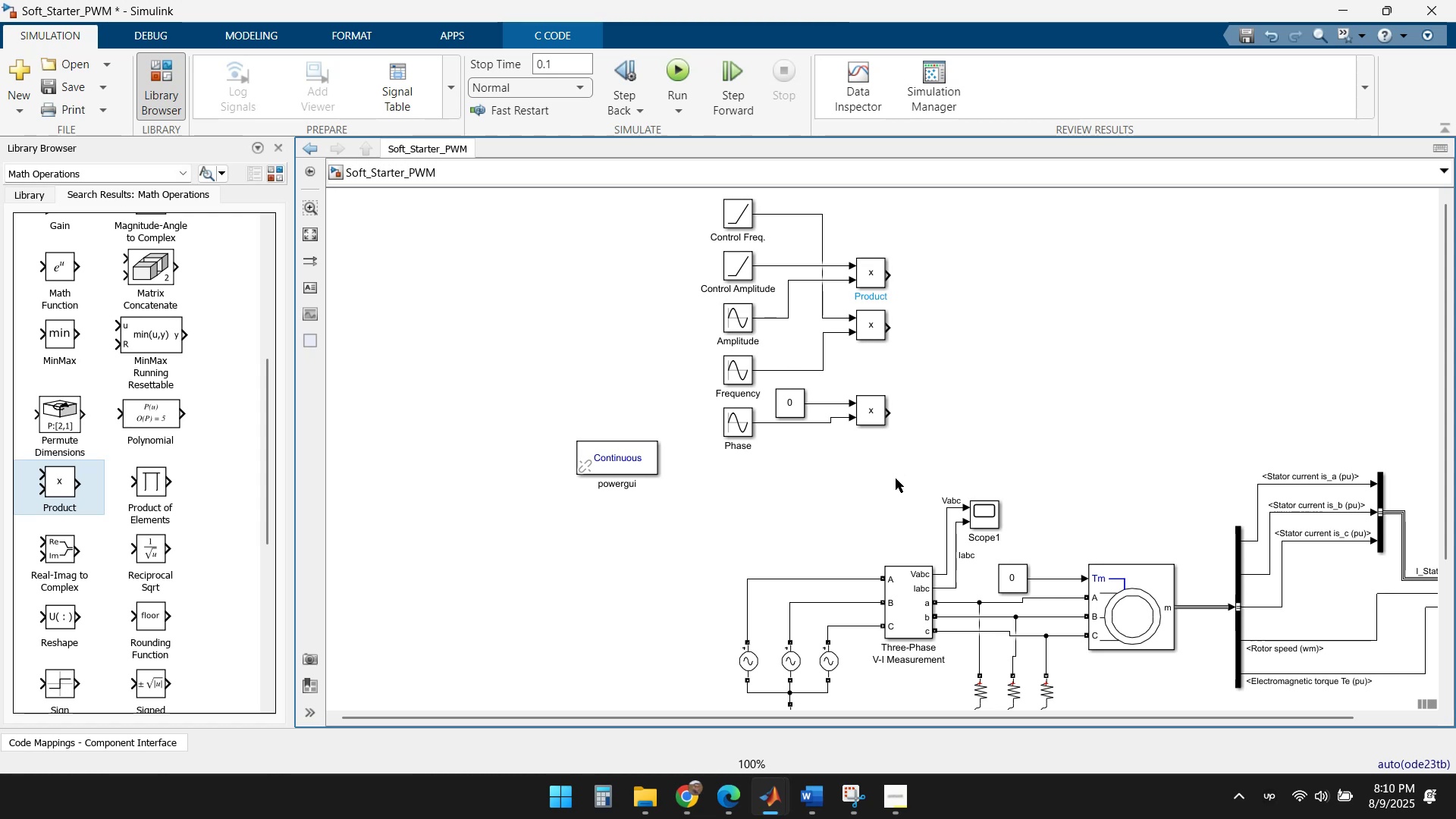 
left_click([790, 406])
 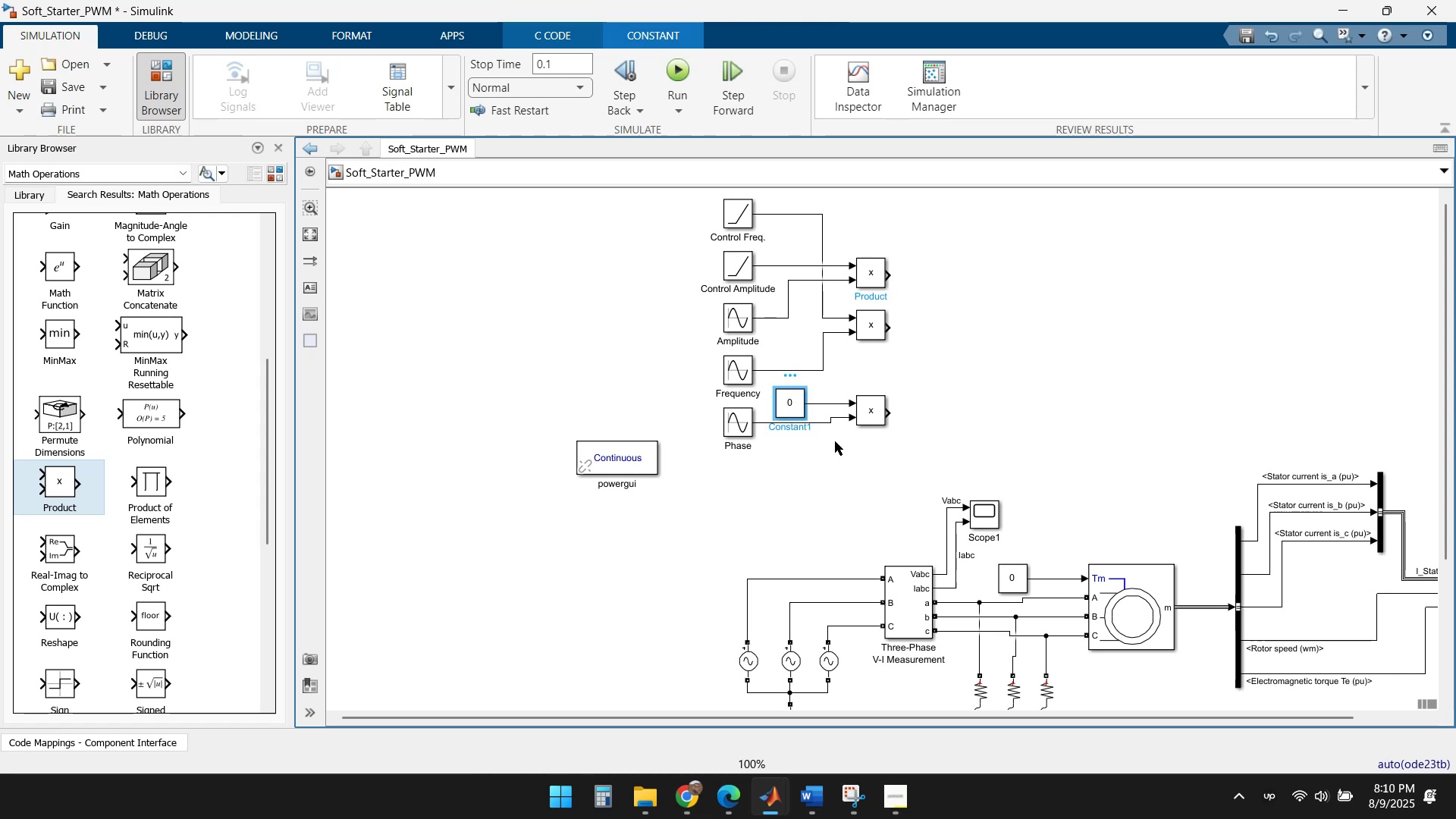 
left_click([843, 449])
 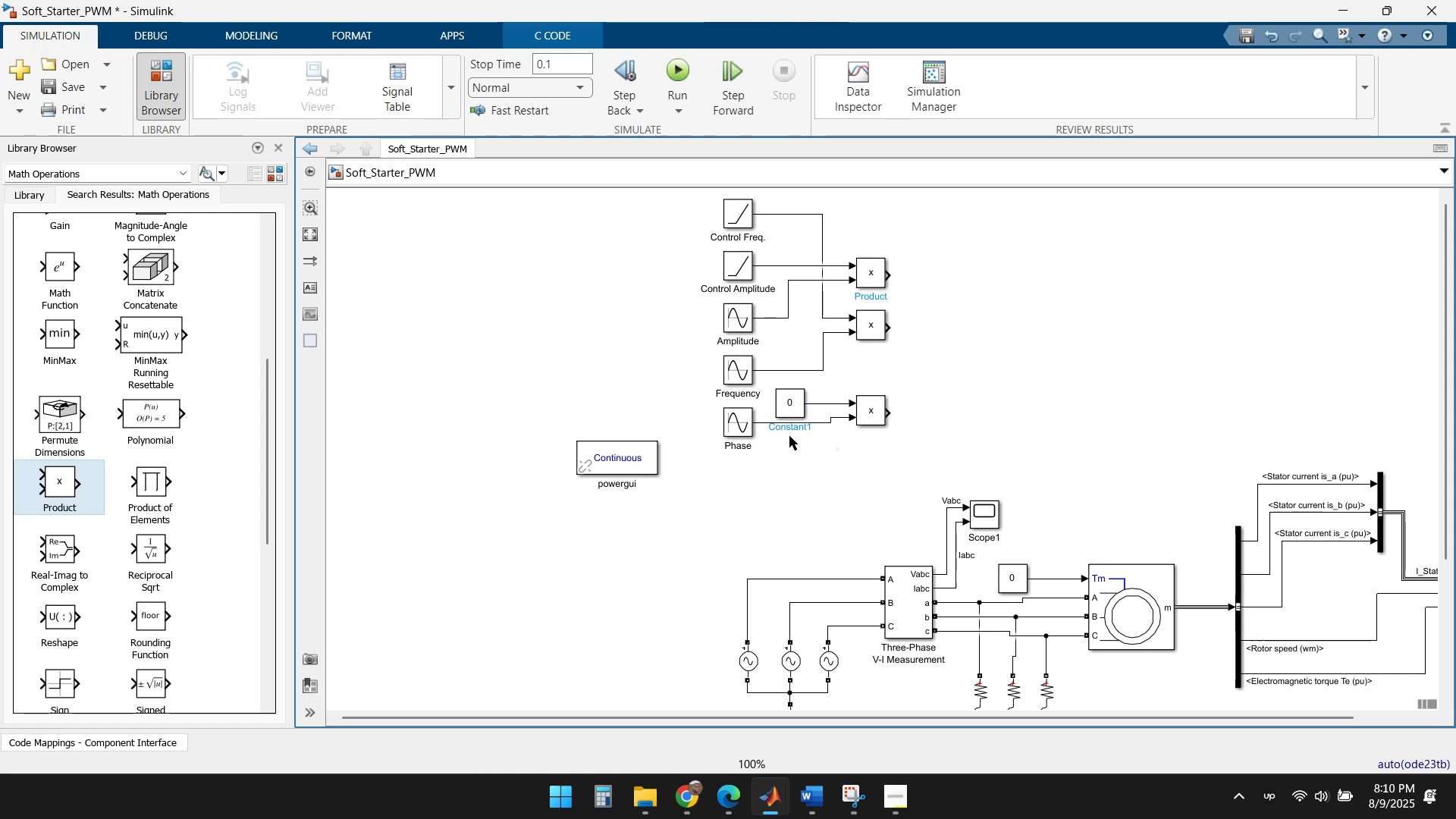 
left_click([798, 457])
 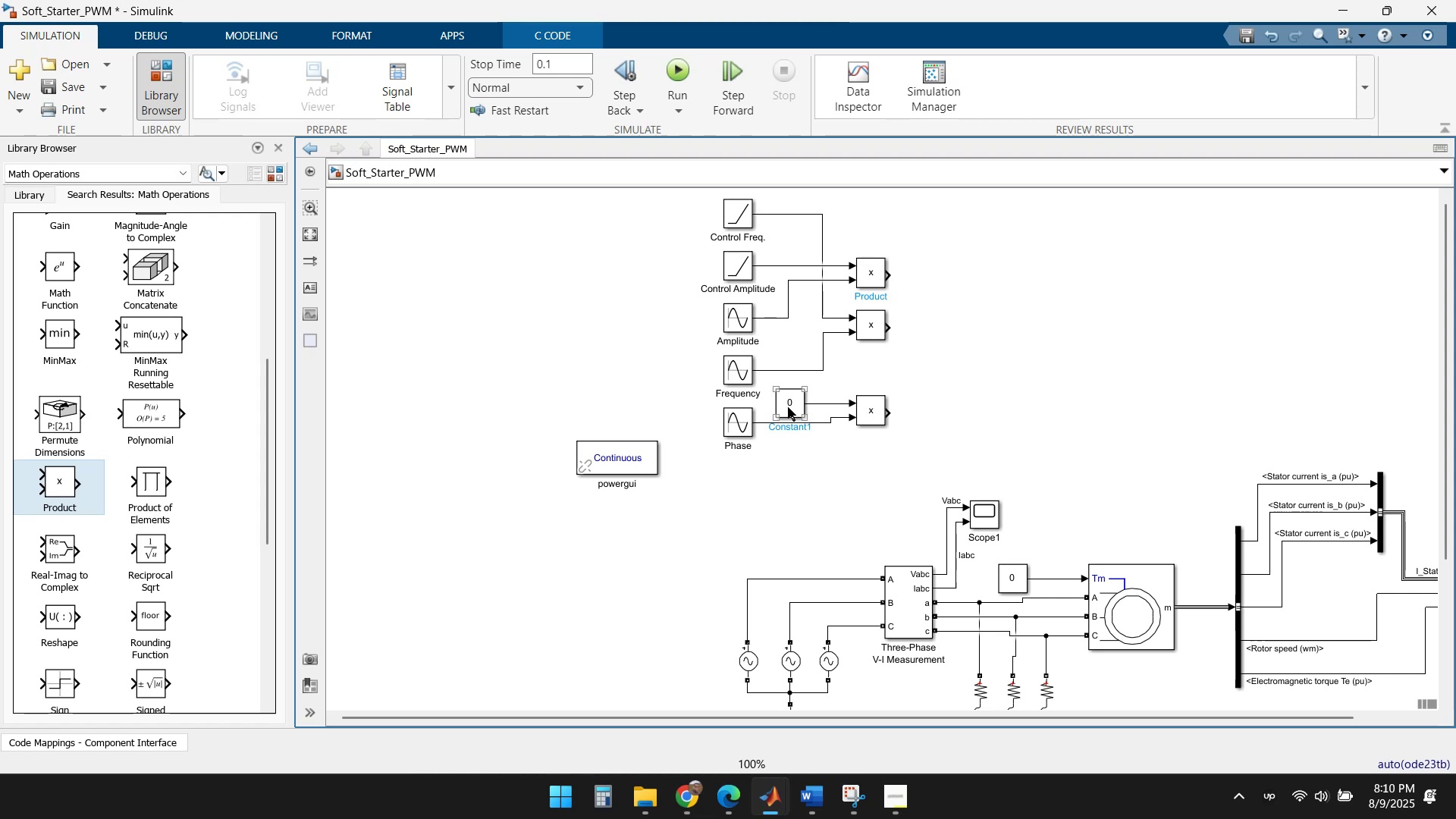 
wait(9.21)
 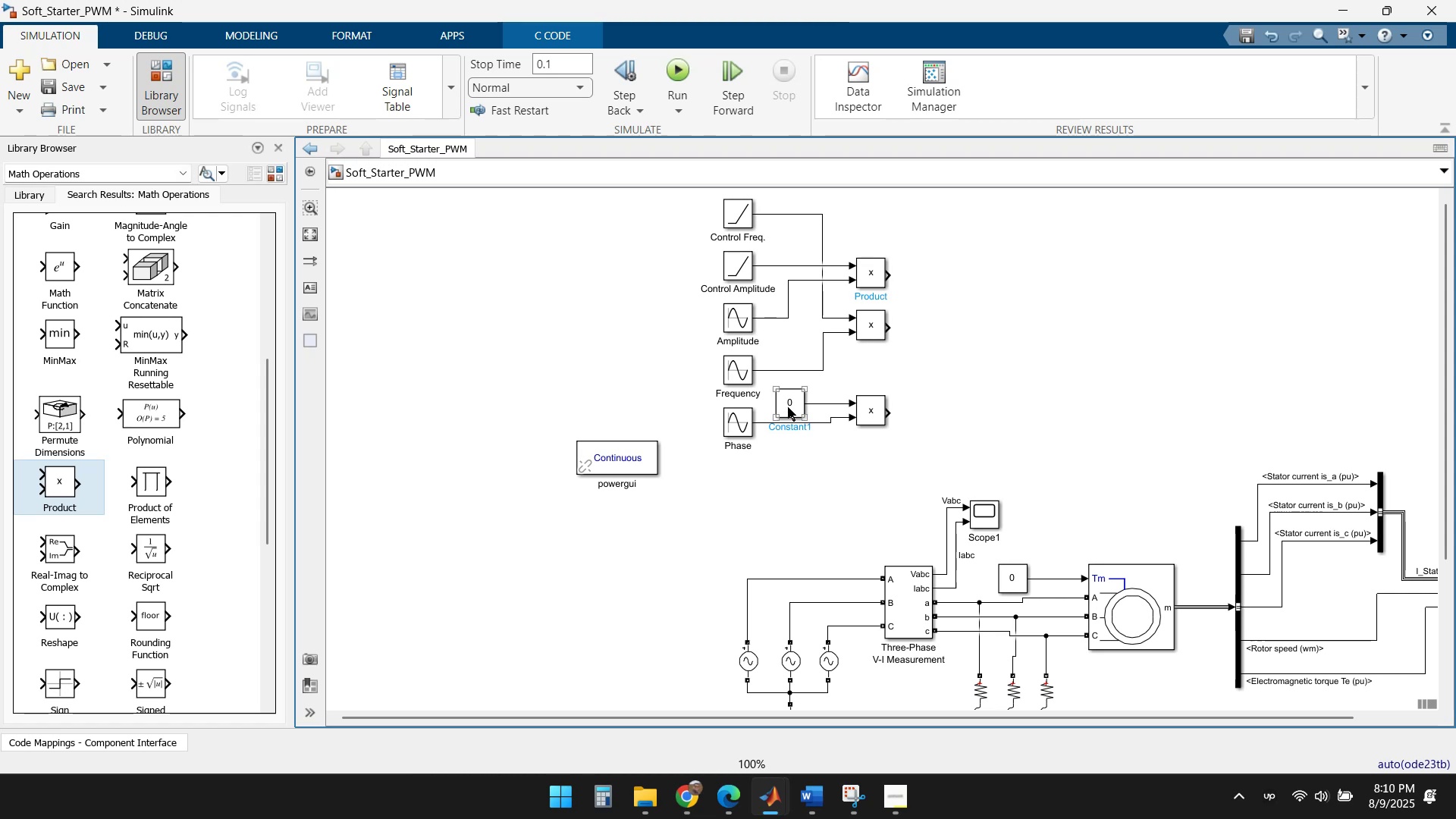 
left_click([623, 705])
 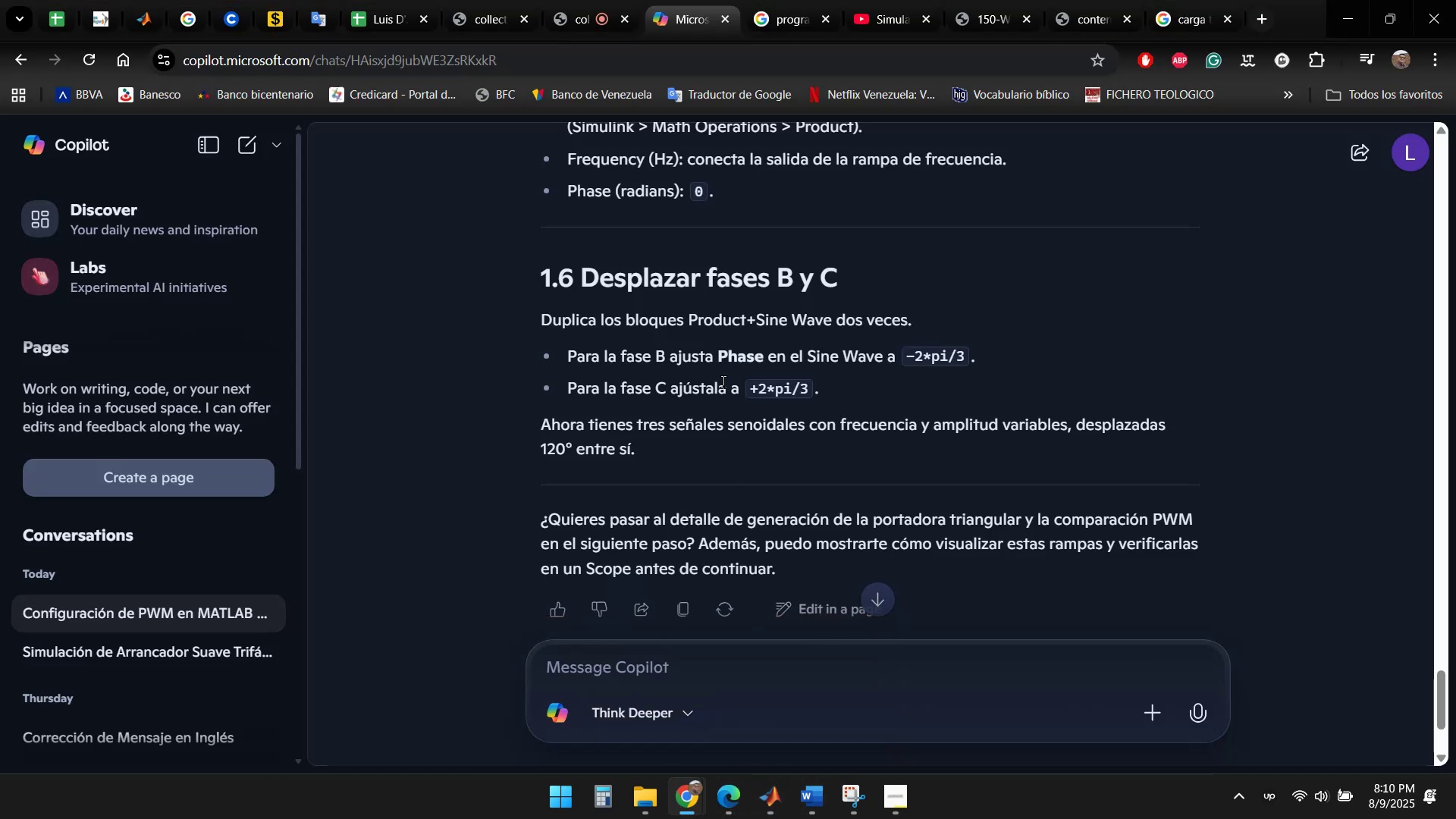 
scroll: coordinate [717, 397], scroll_direction: up, amount: 2.0
 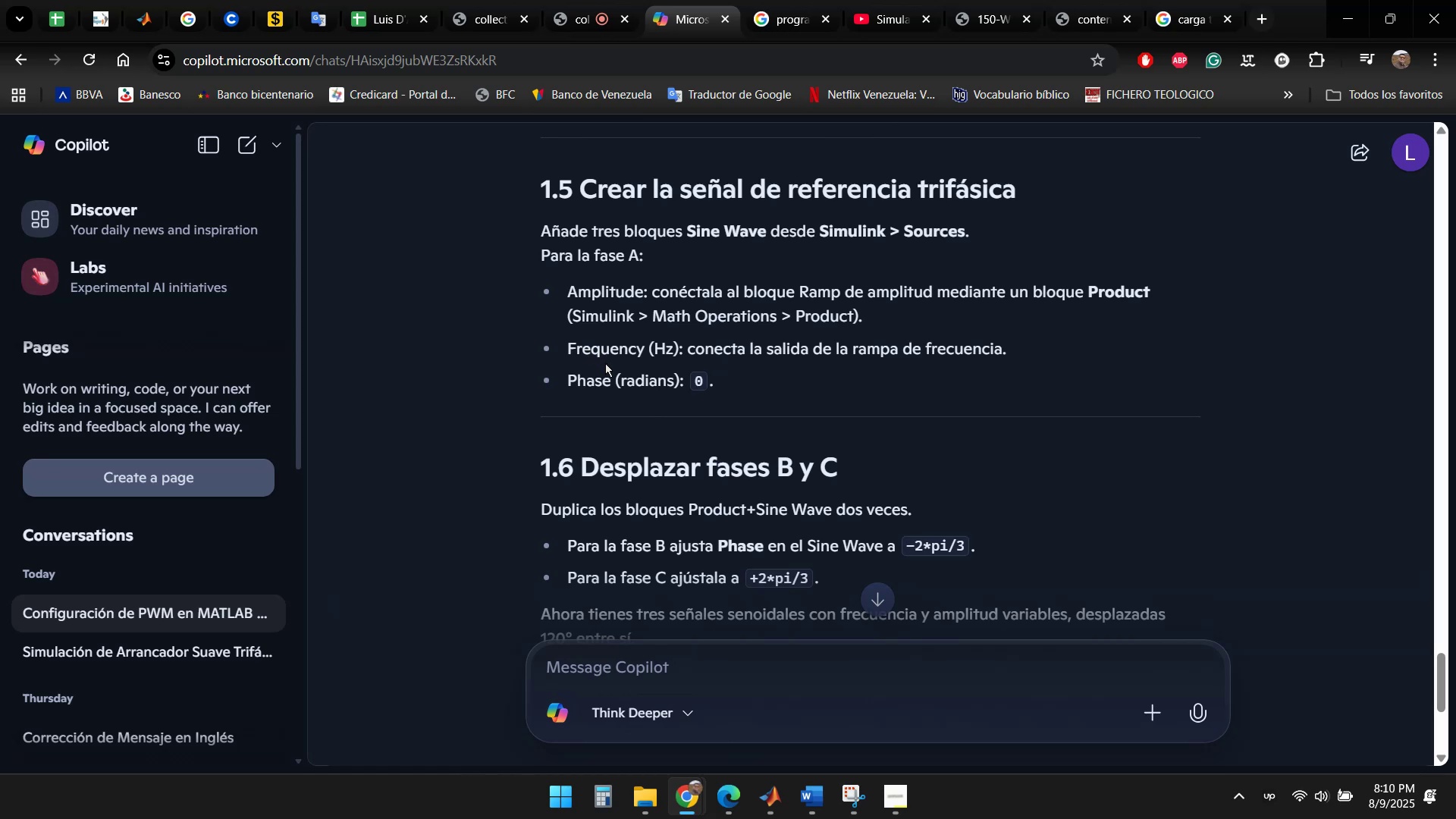 
wait(8.02)
 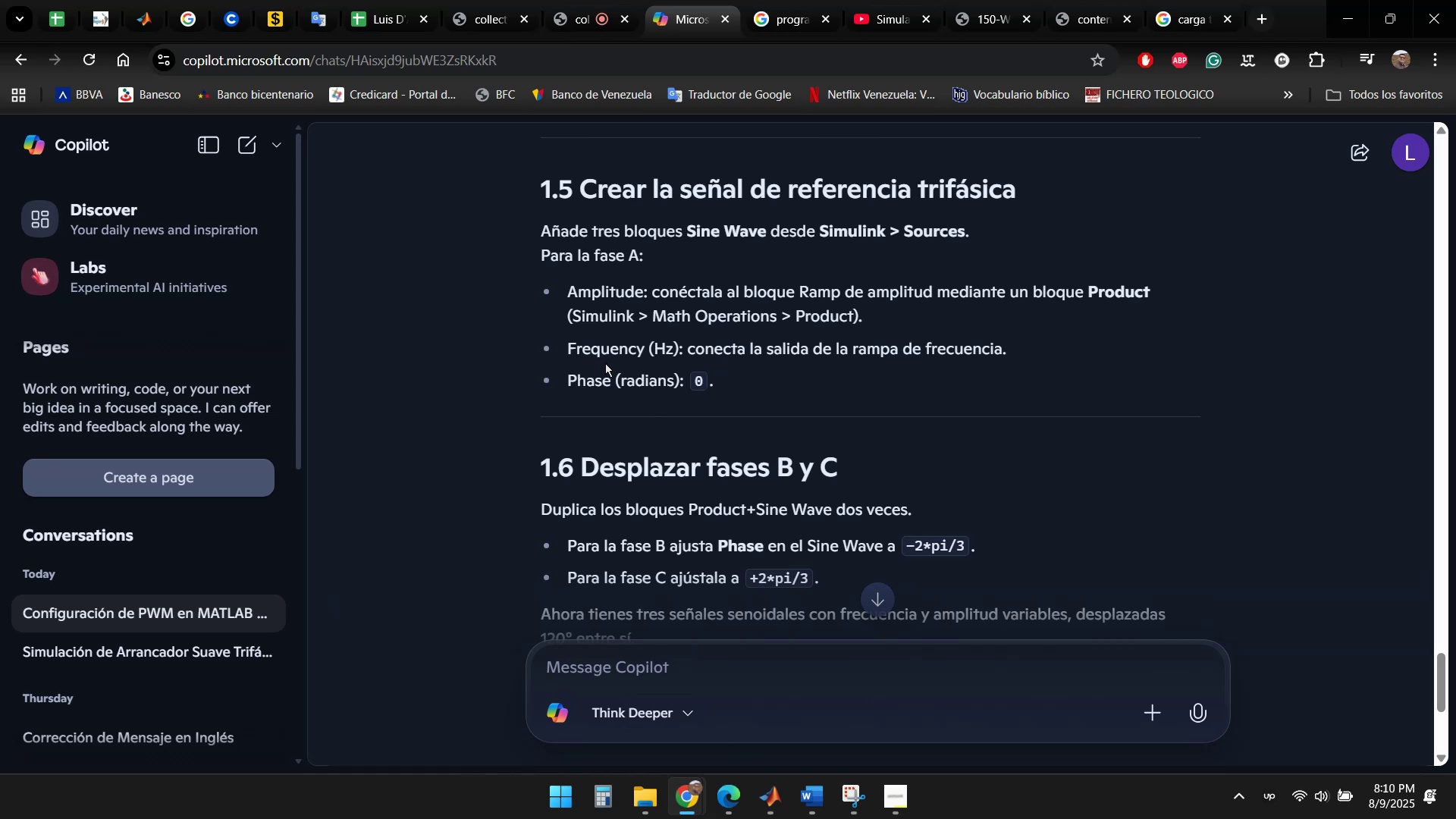 
mouse_move([738, 799])
 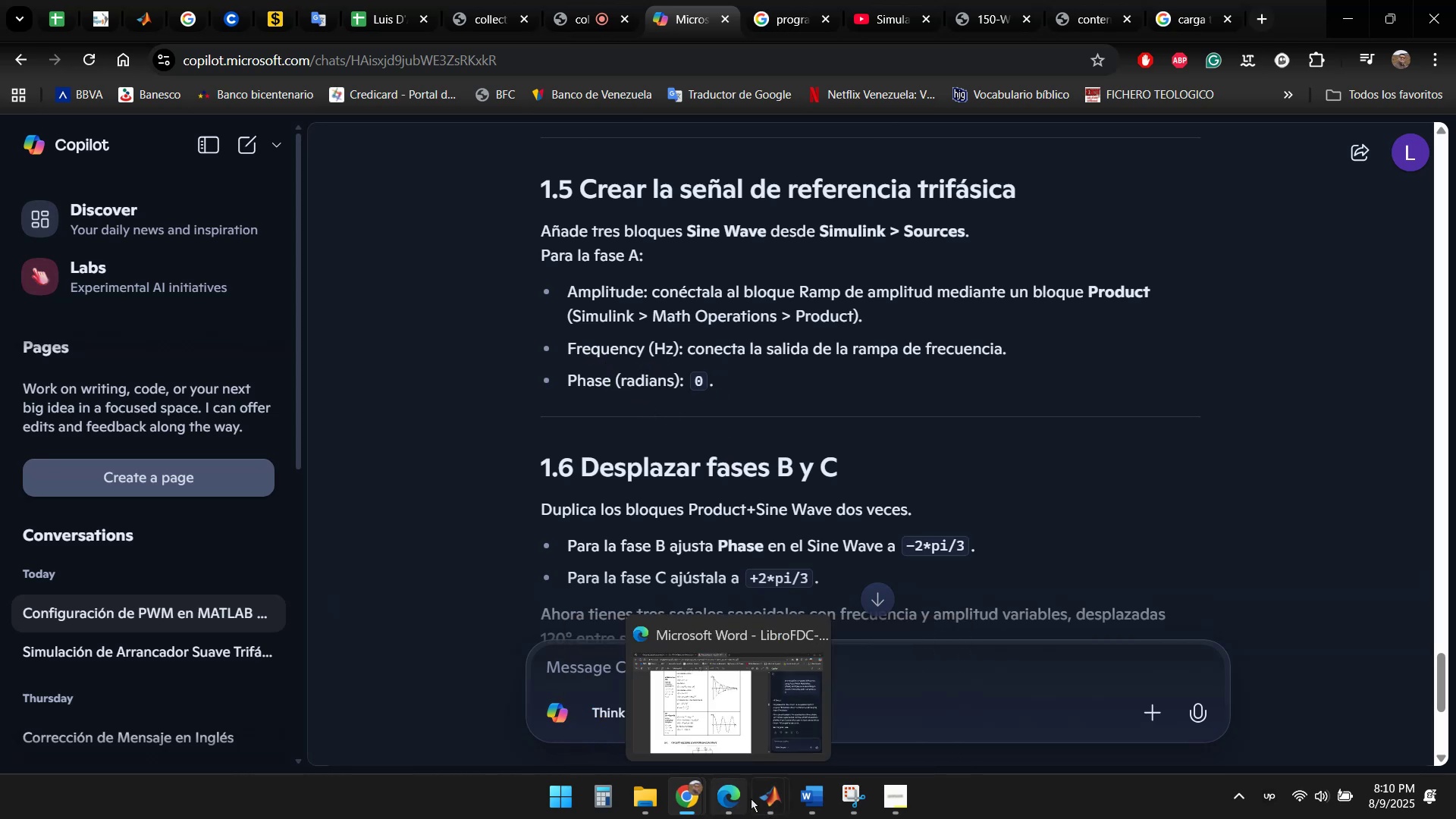 
left_click_drag(start_coordinate=[761, 799], to_coordinate=[765, 799])
 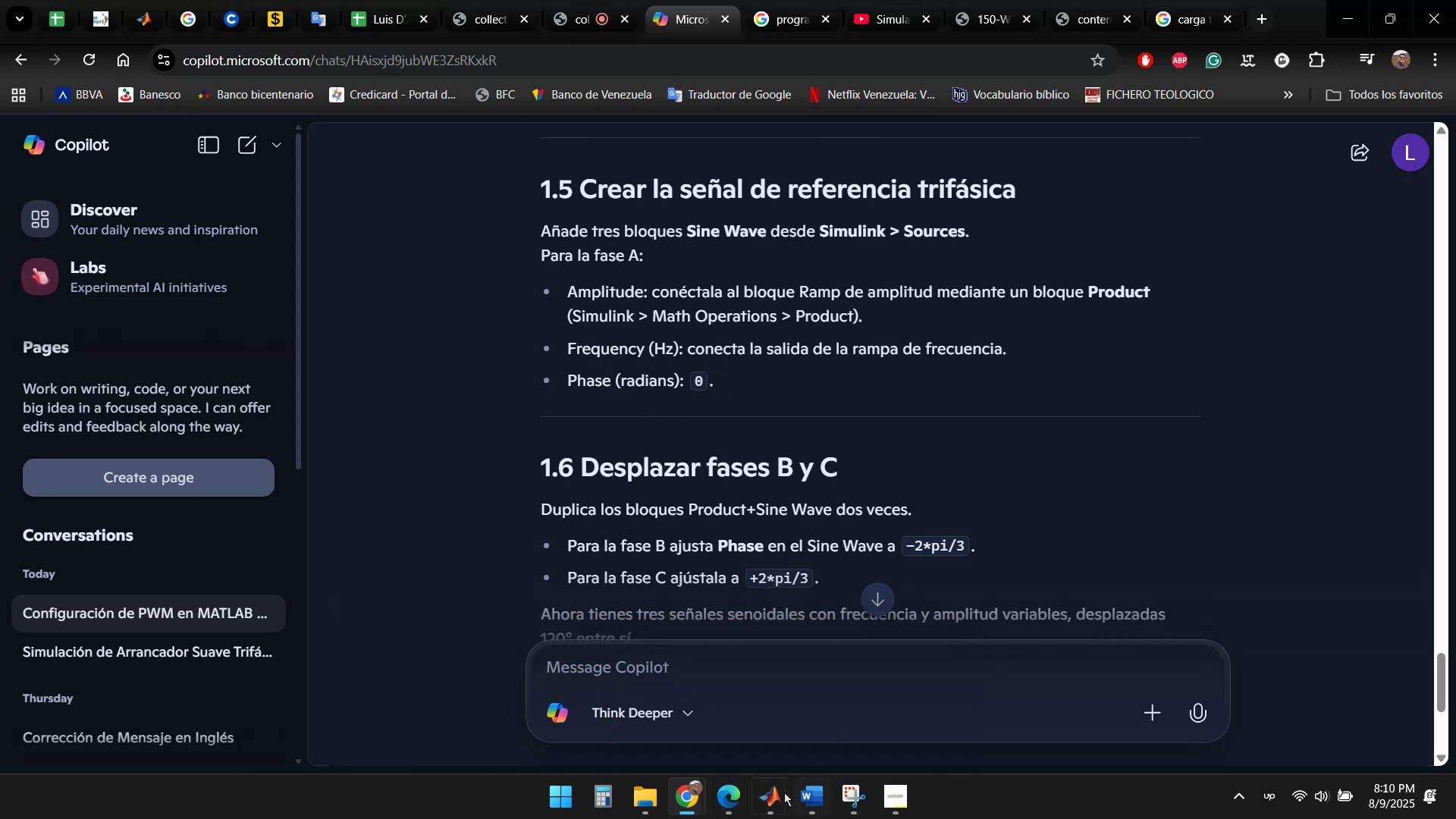 
left_click([778, 800])
 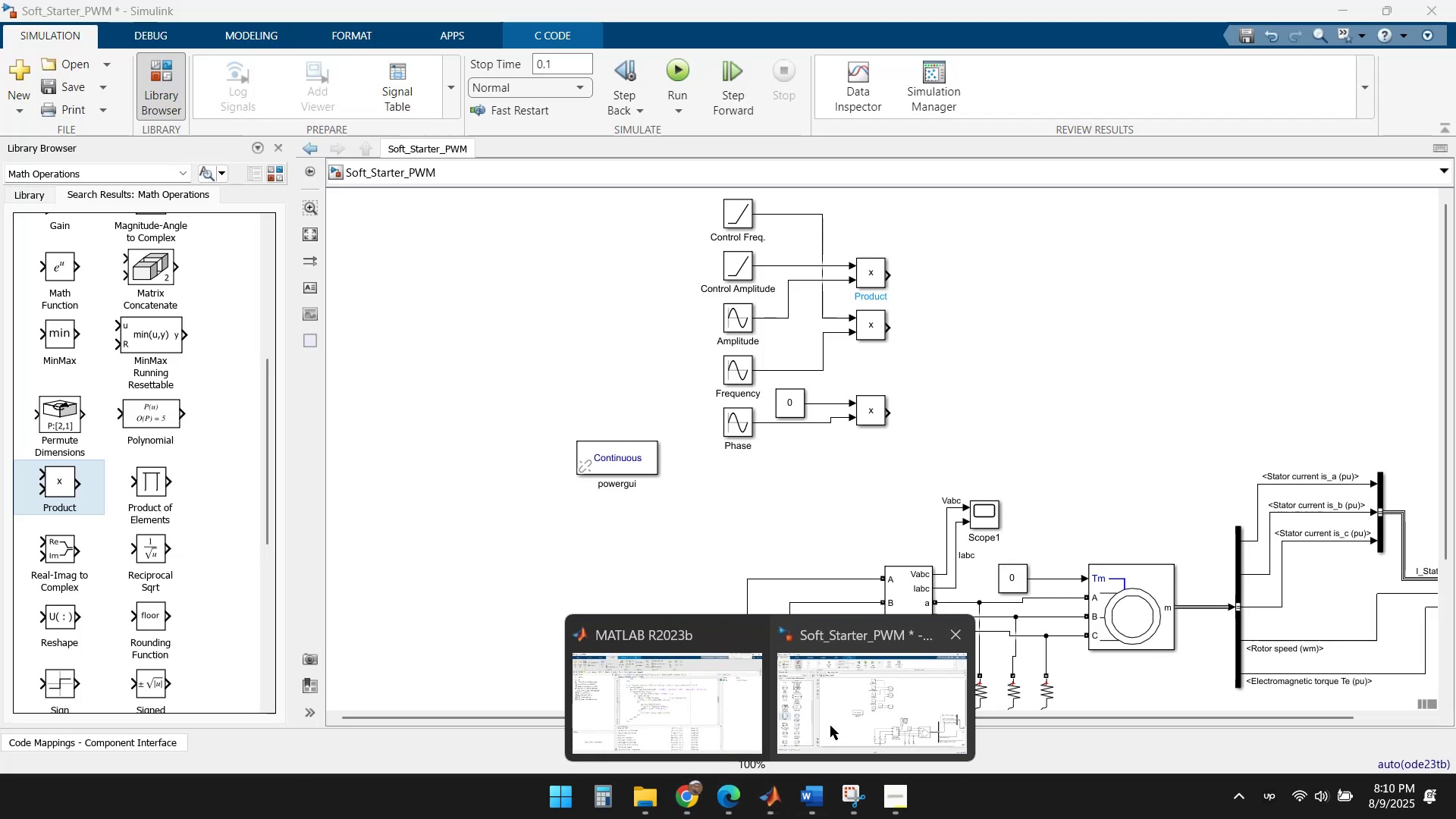 
left_click([834, 720])
 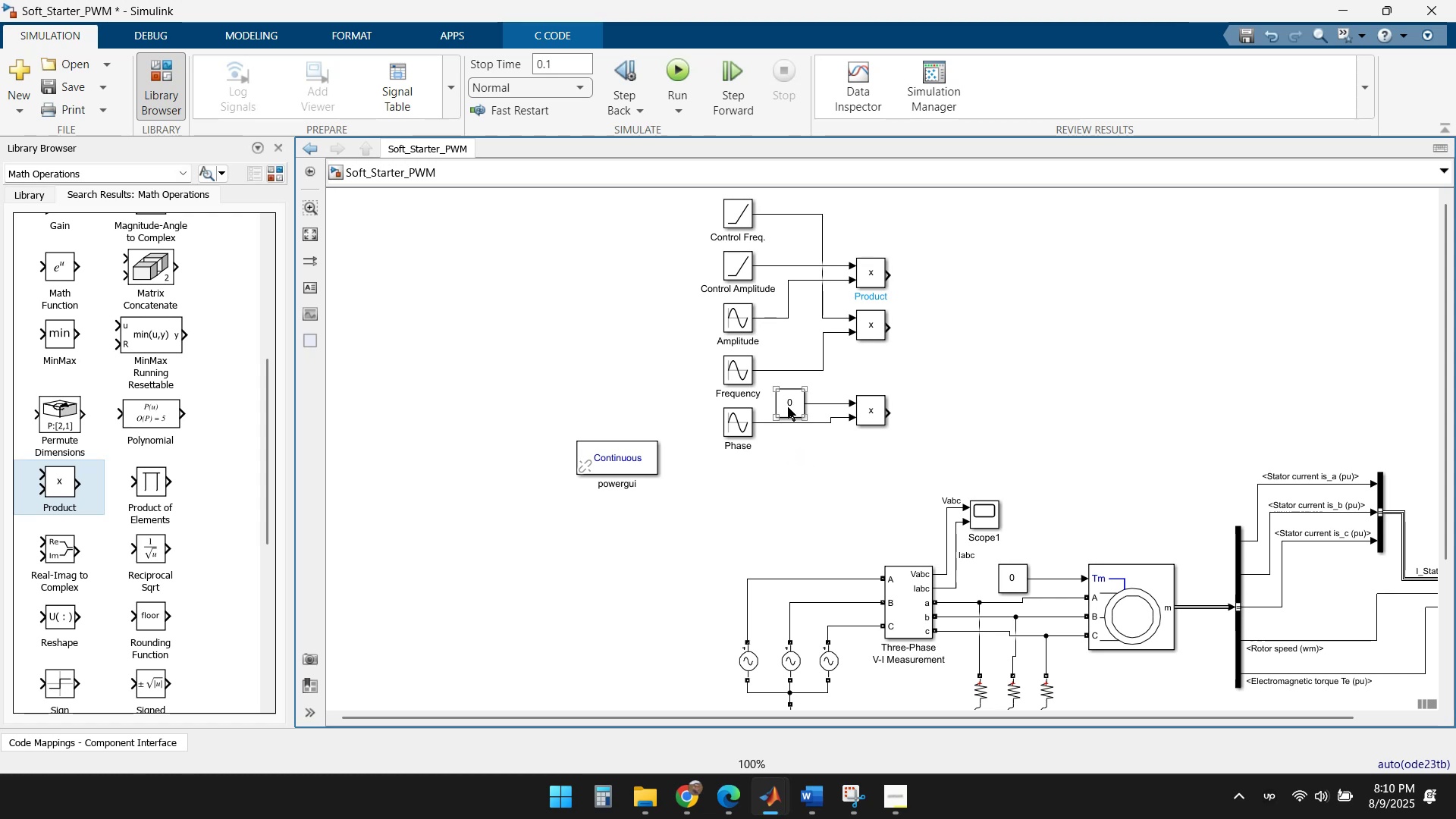 
wait(19.99)
 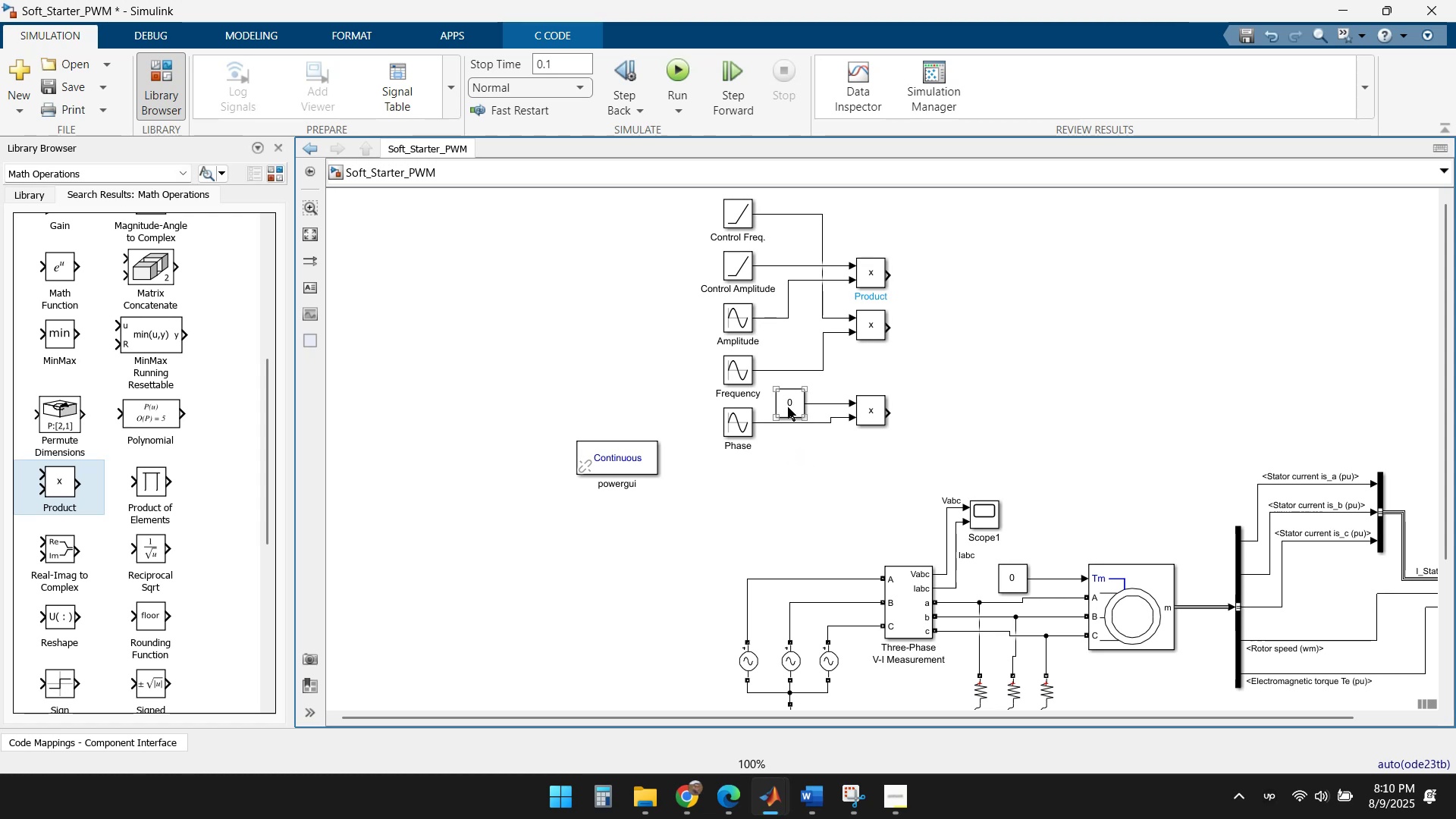 
double_click([612, 711])
 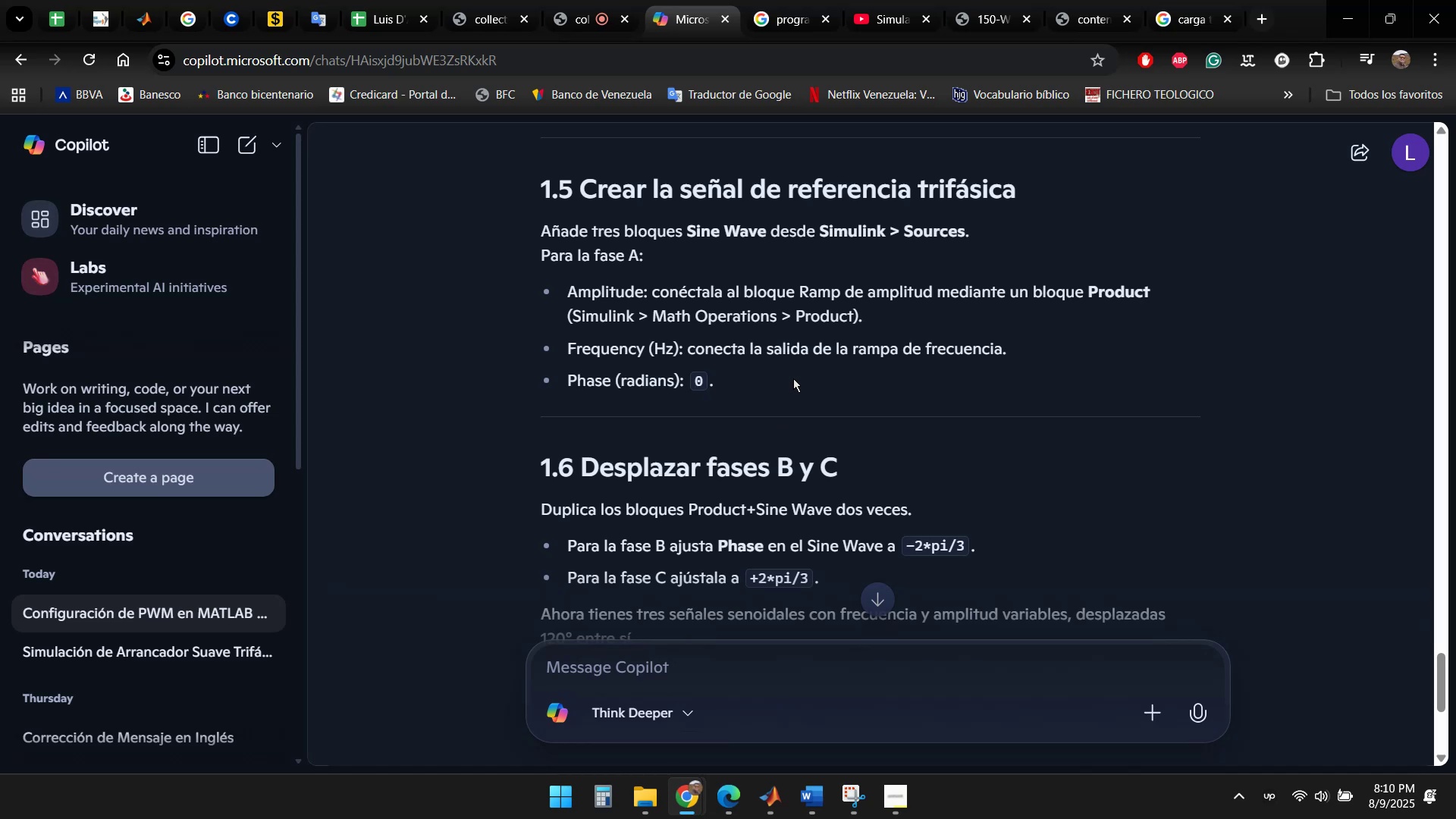 
scroll: coordinate [1039, 368], scroll_direction: down, amount: 3.0
 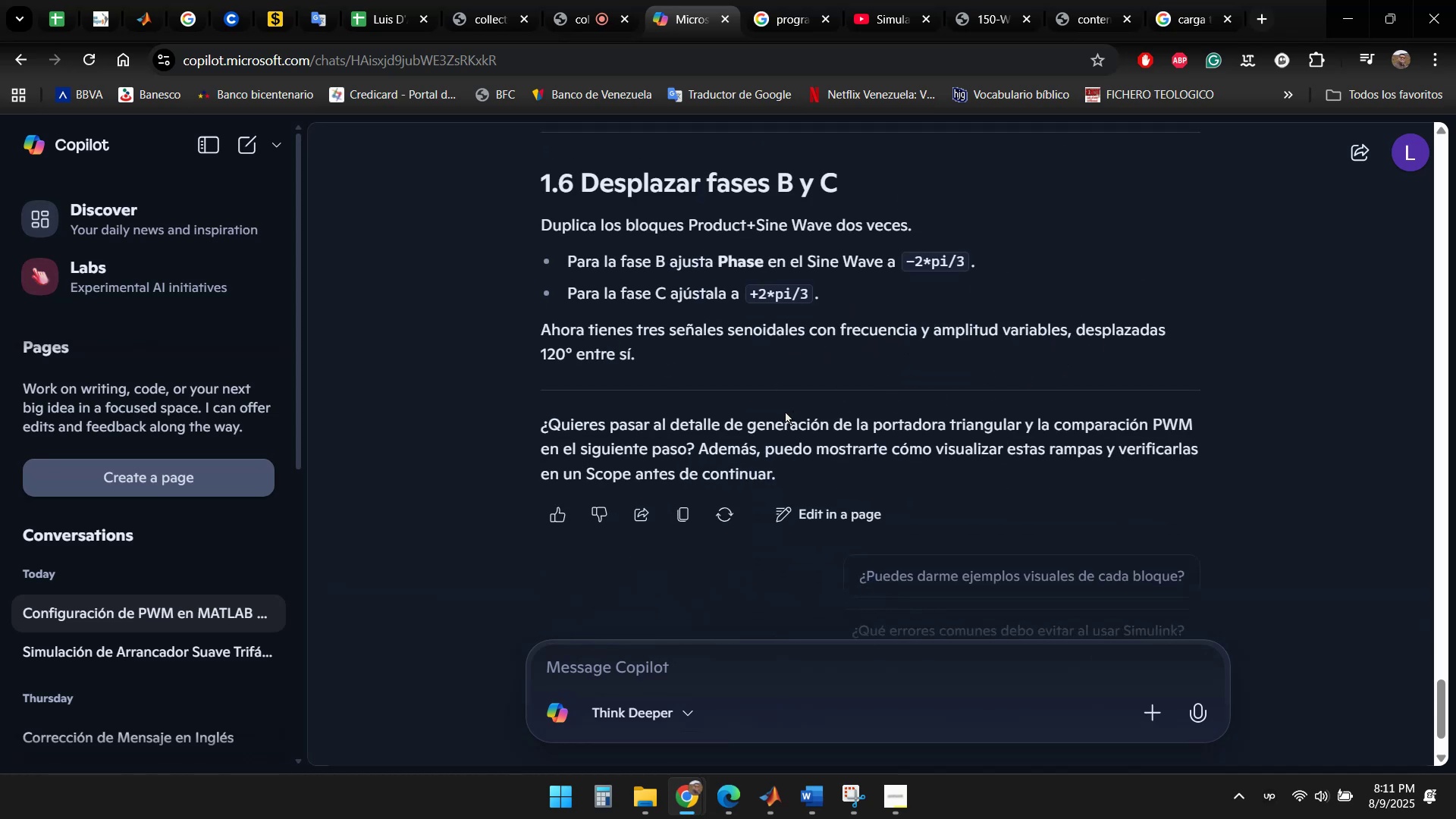 
wait(11.33)
 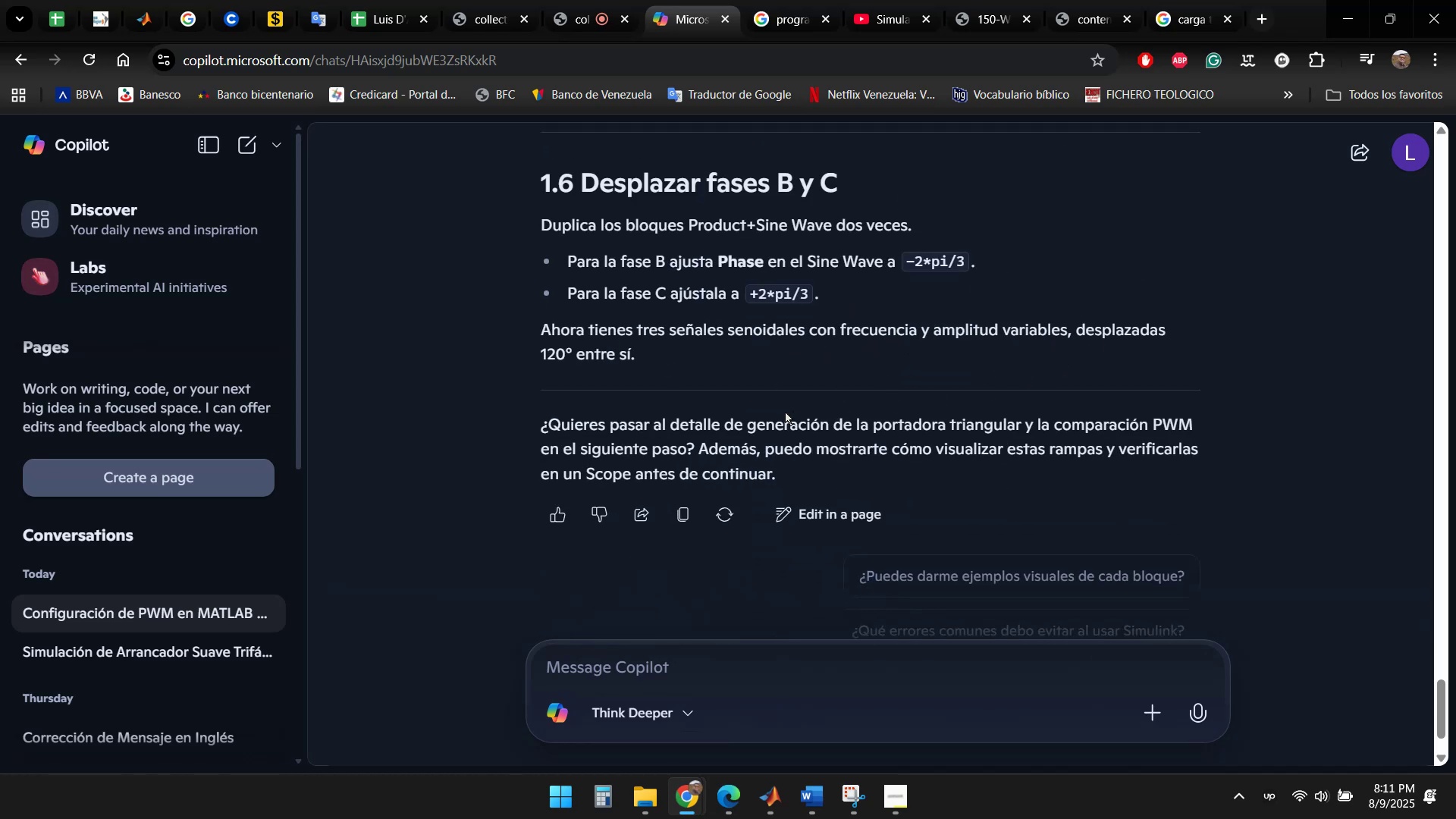 
left_click([767, 803])
 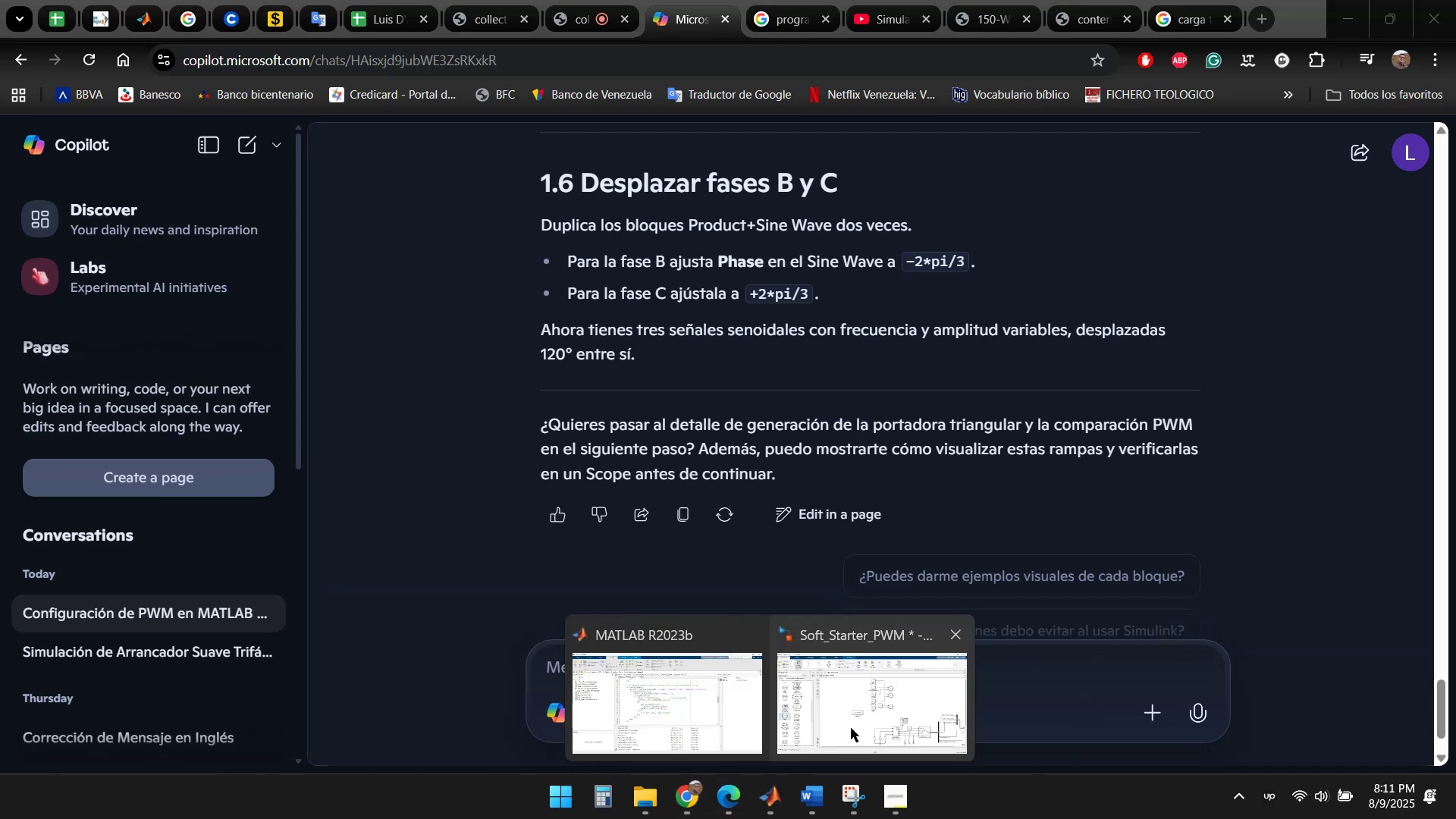 
left_click([851, 728])
 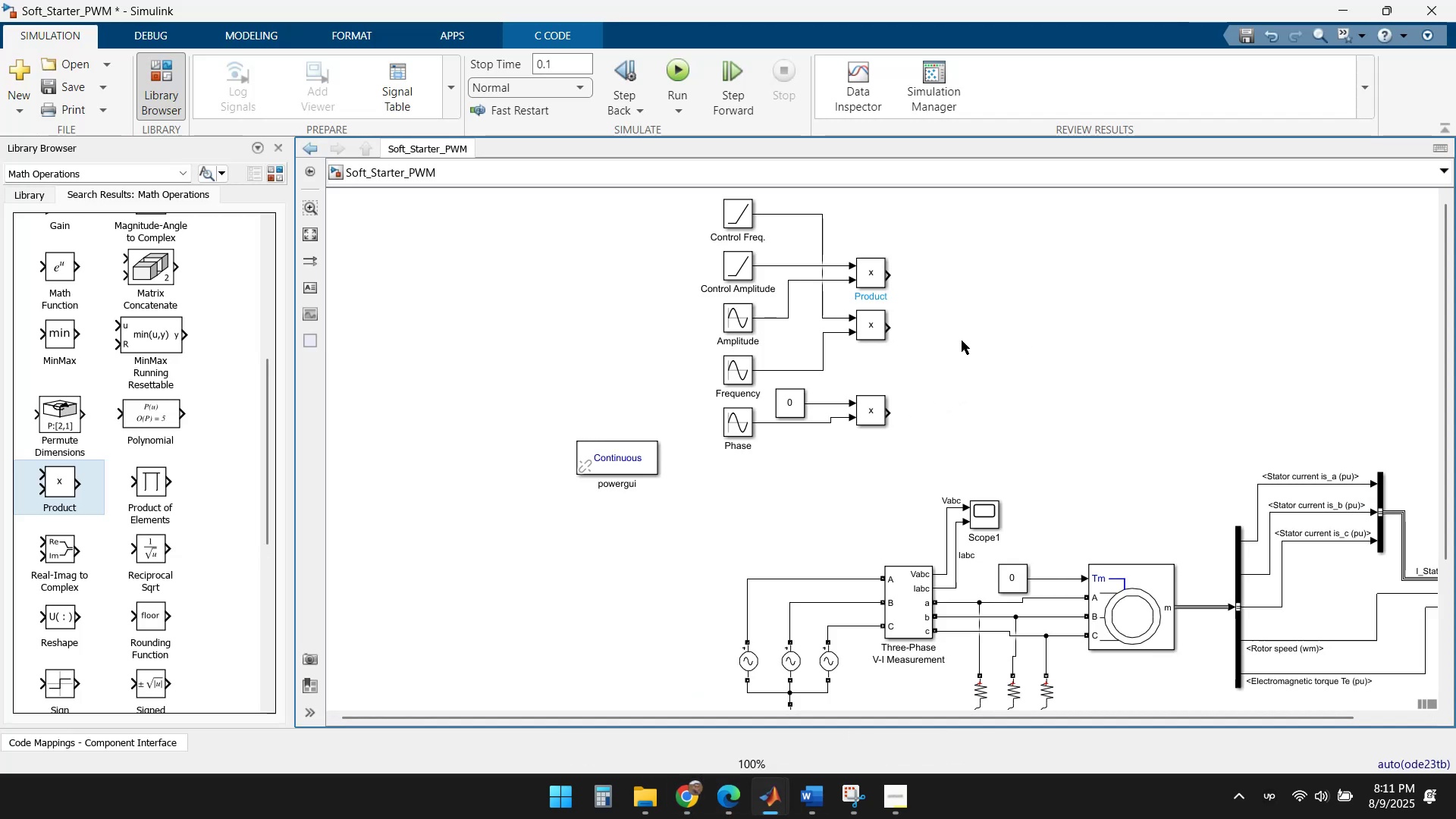 
left_click([973, 330])
 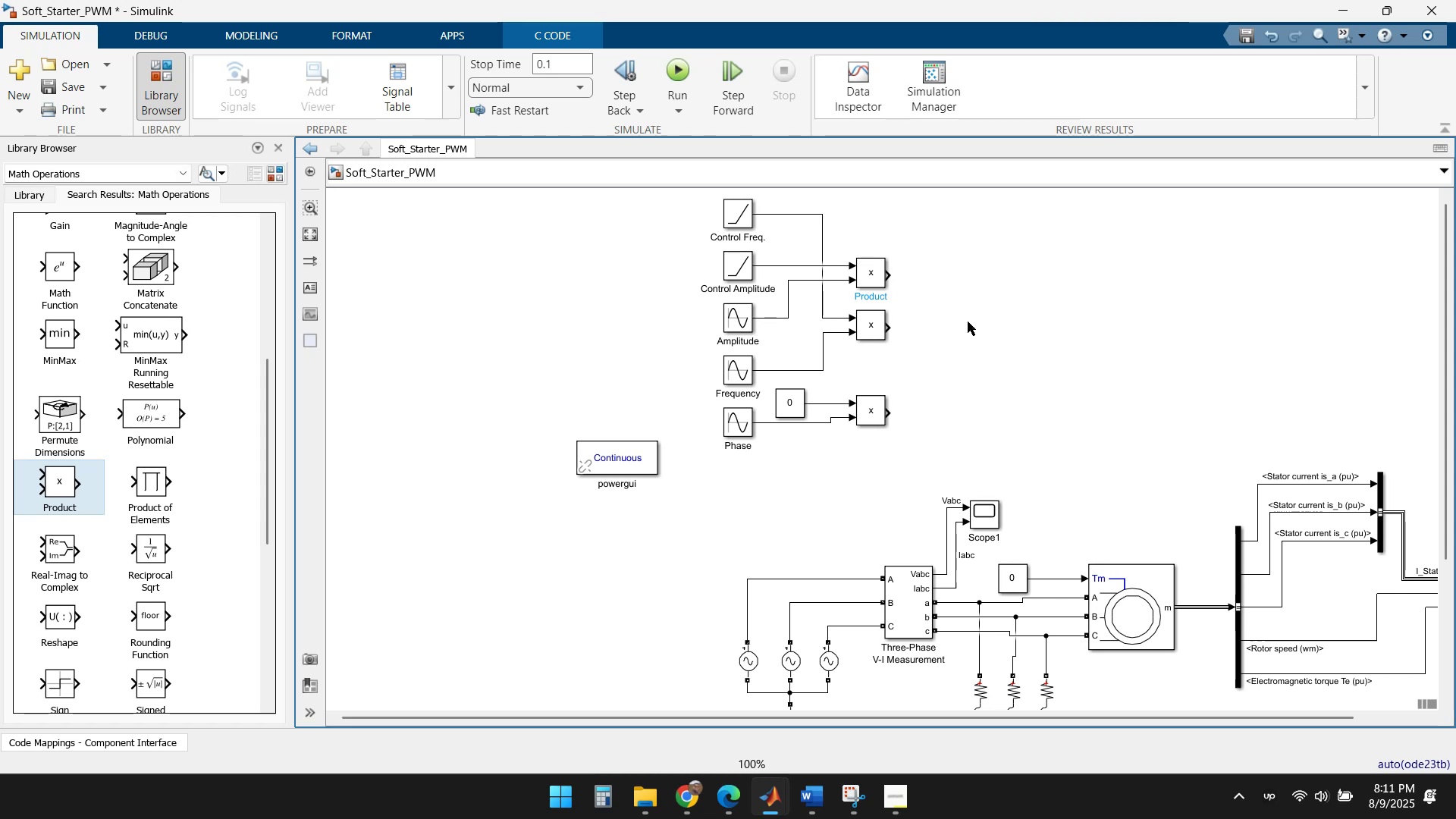 
double_click([968, 322])
 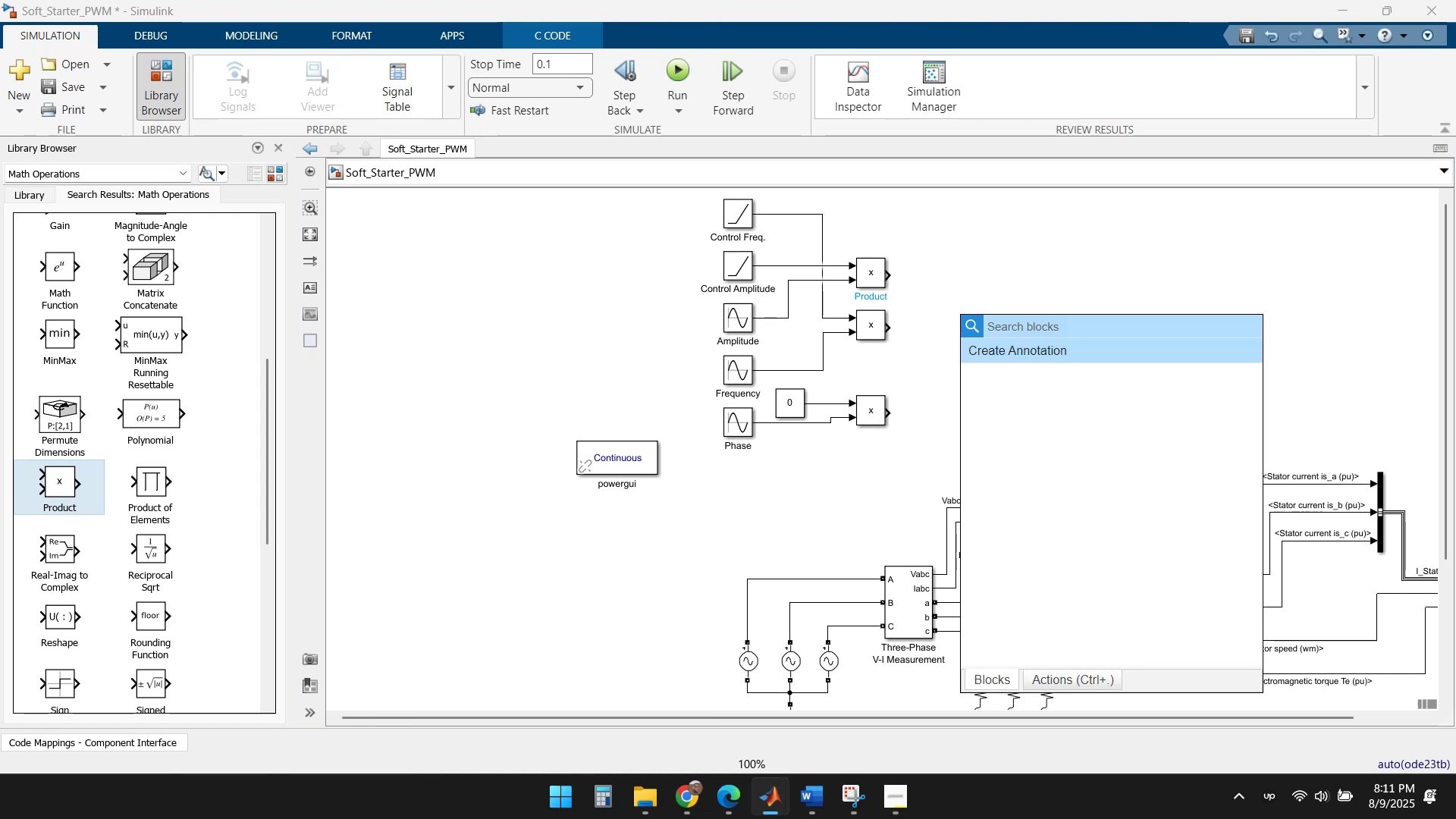 
type(scope)
 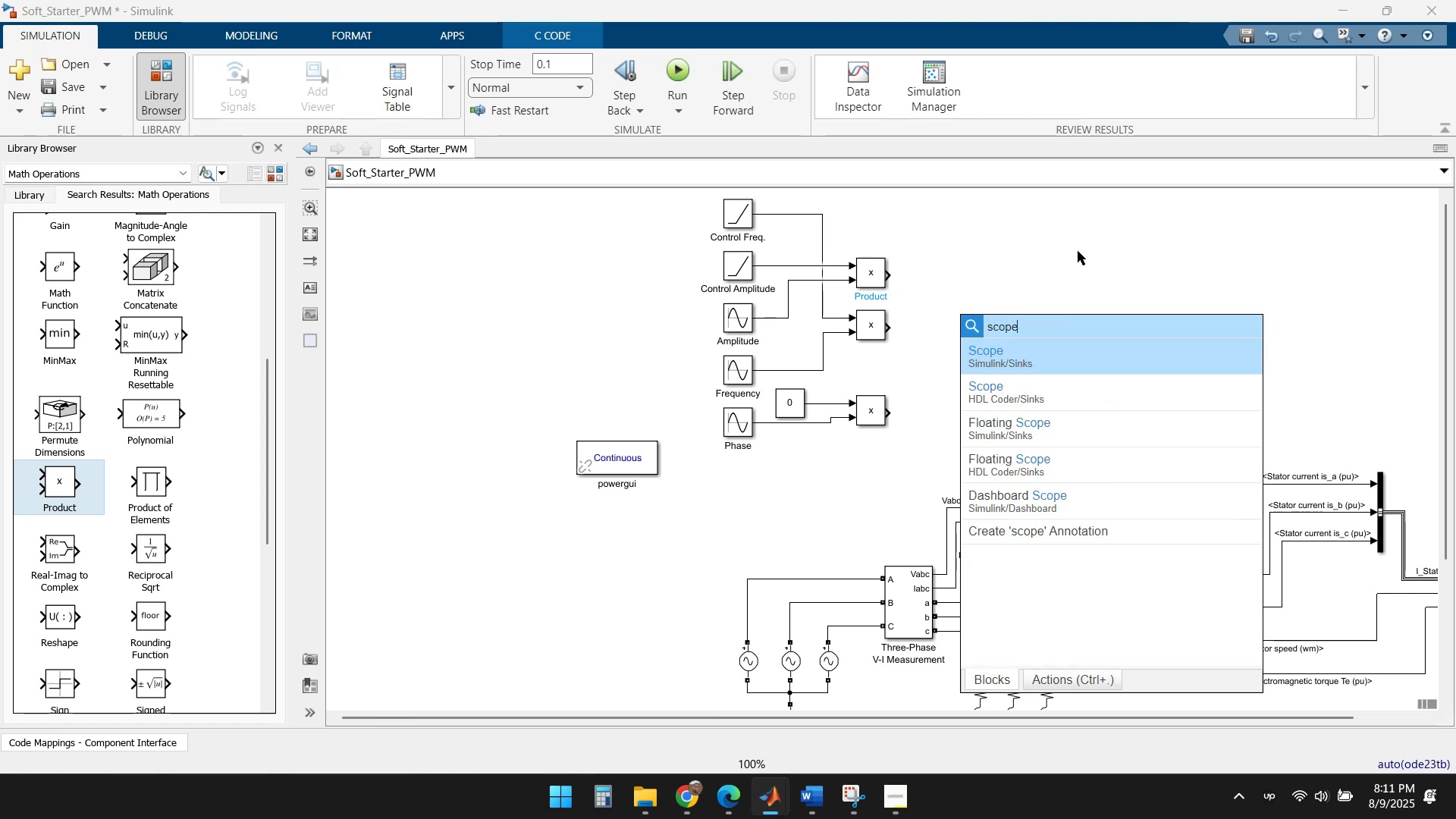 
left_click([1043, 368])
 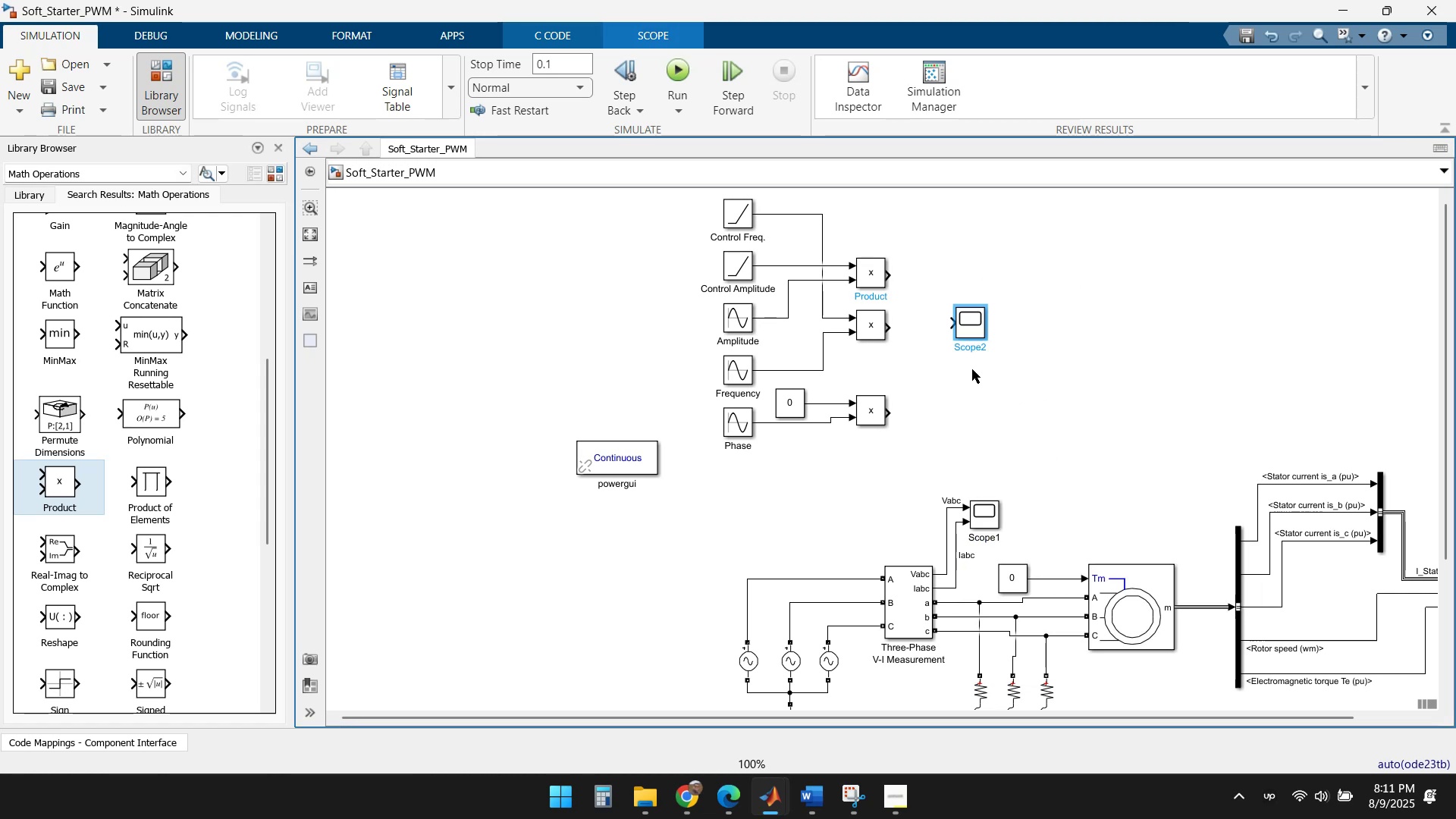 
left_click_drag(start_coordinate=[976, 328], to_coordinate=[1066, 299])
 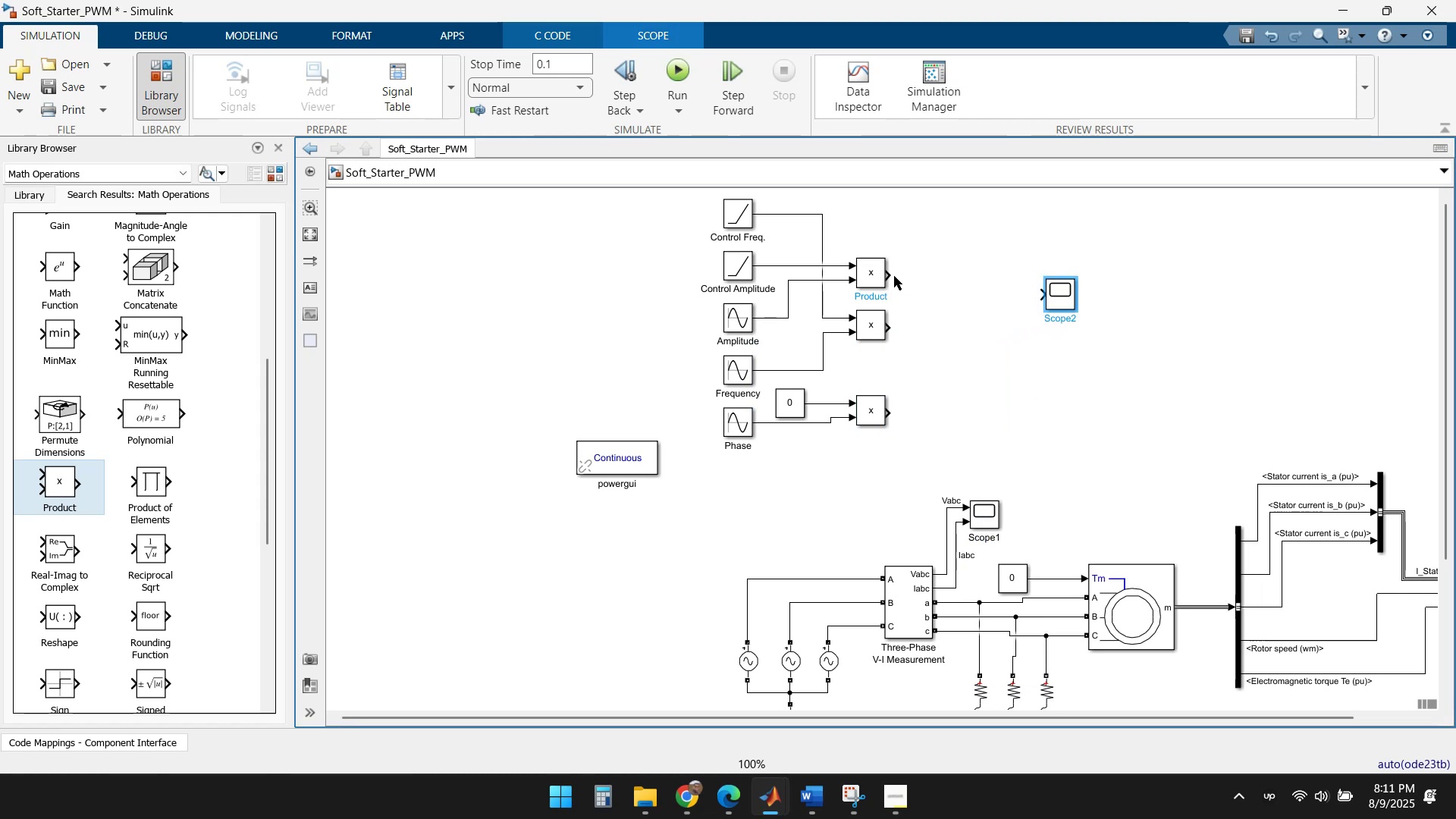 
left_click_drag(start_coordinate=[886, 275], to_coordinate=[1046, 300])
 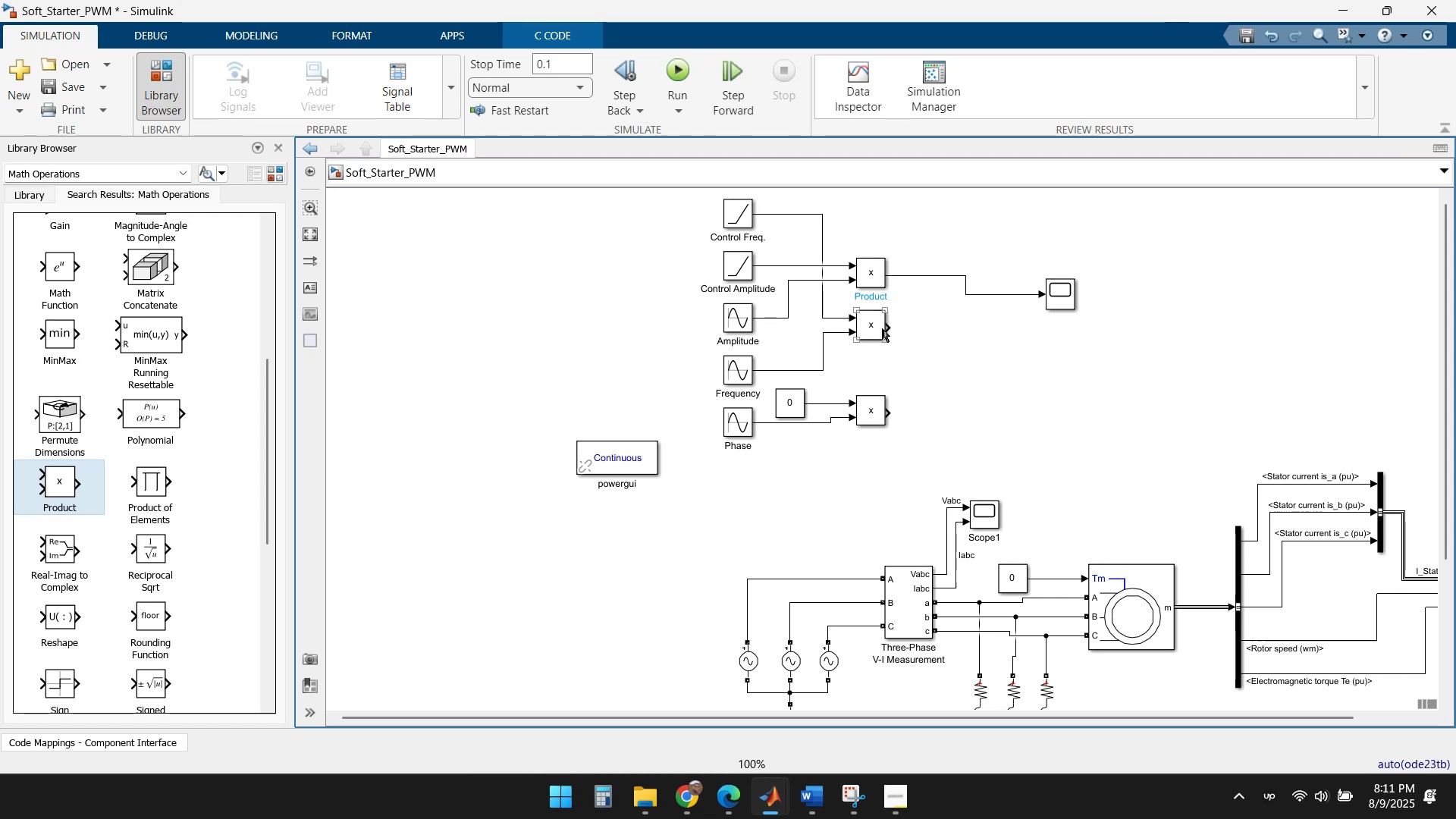 
left_click_drag(start_coordinate=[888, 325], to_coordinate=[1051, 297])
 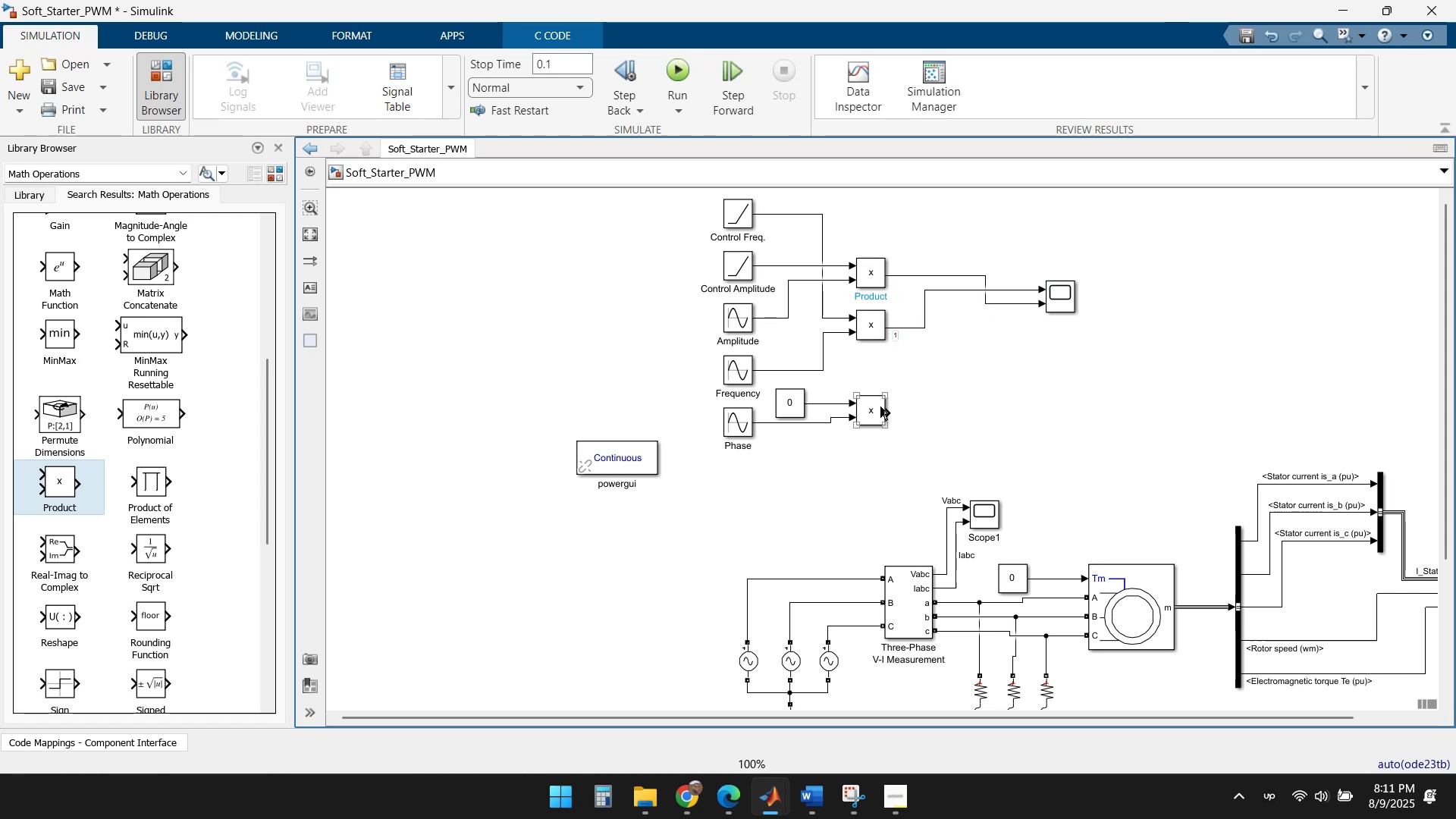 
left_click_drag(start_coordinate=[888, 412], to_coordinate=[1051, 296])
 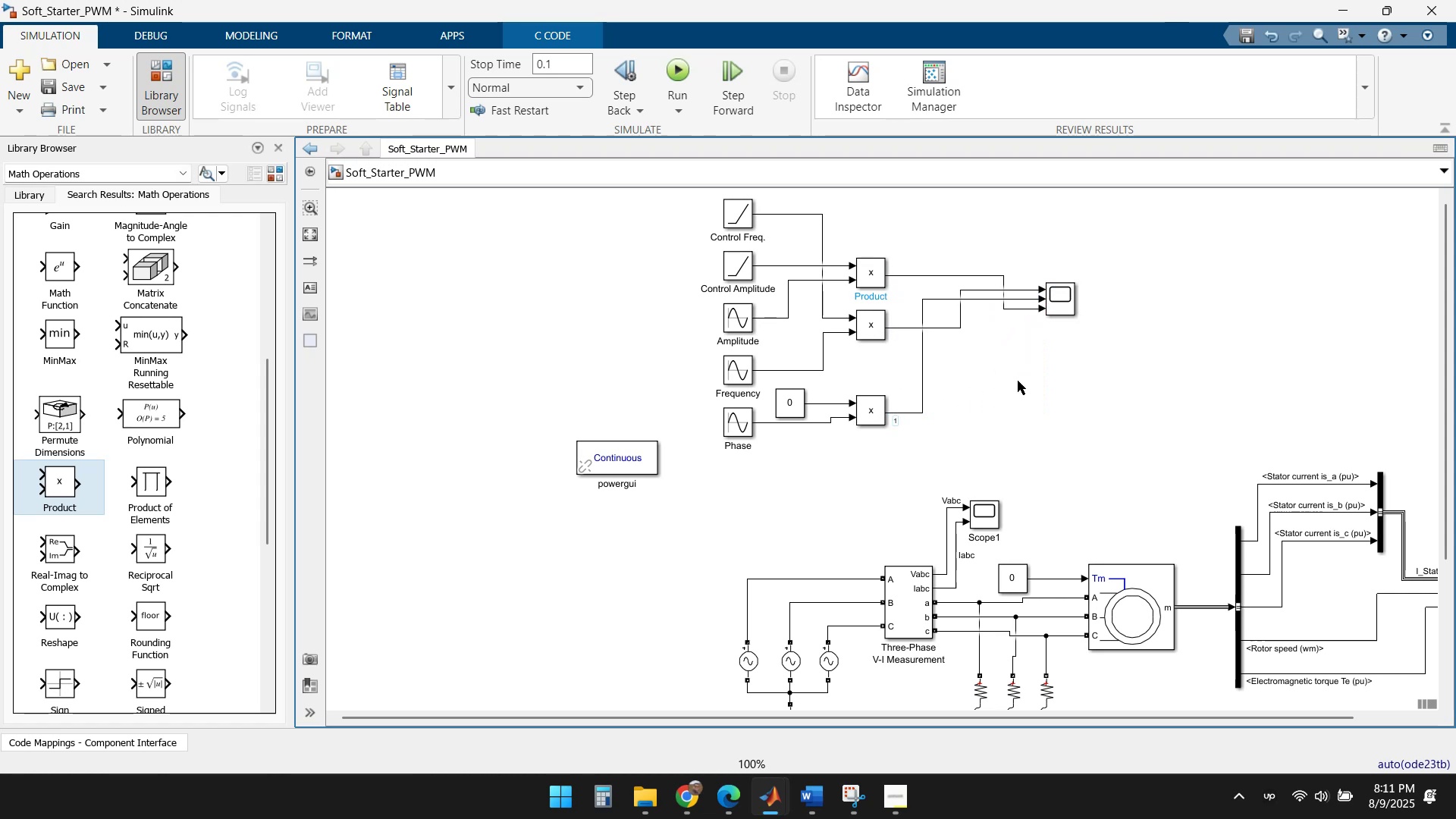 
left_click([1016, 385])
 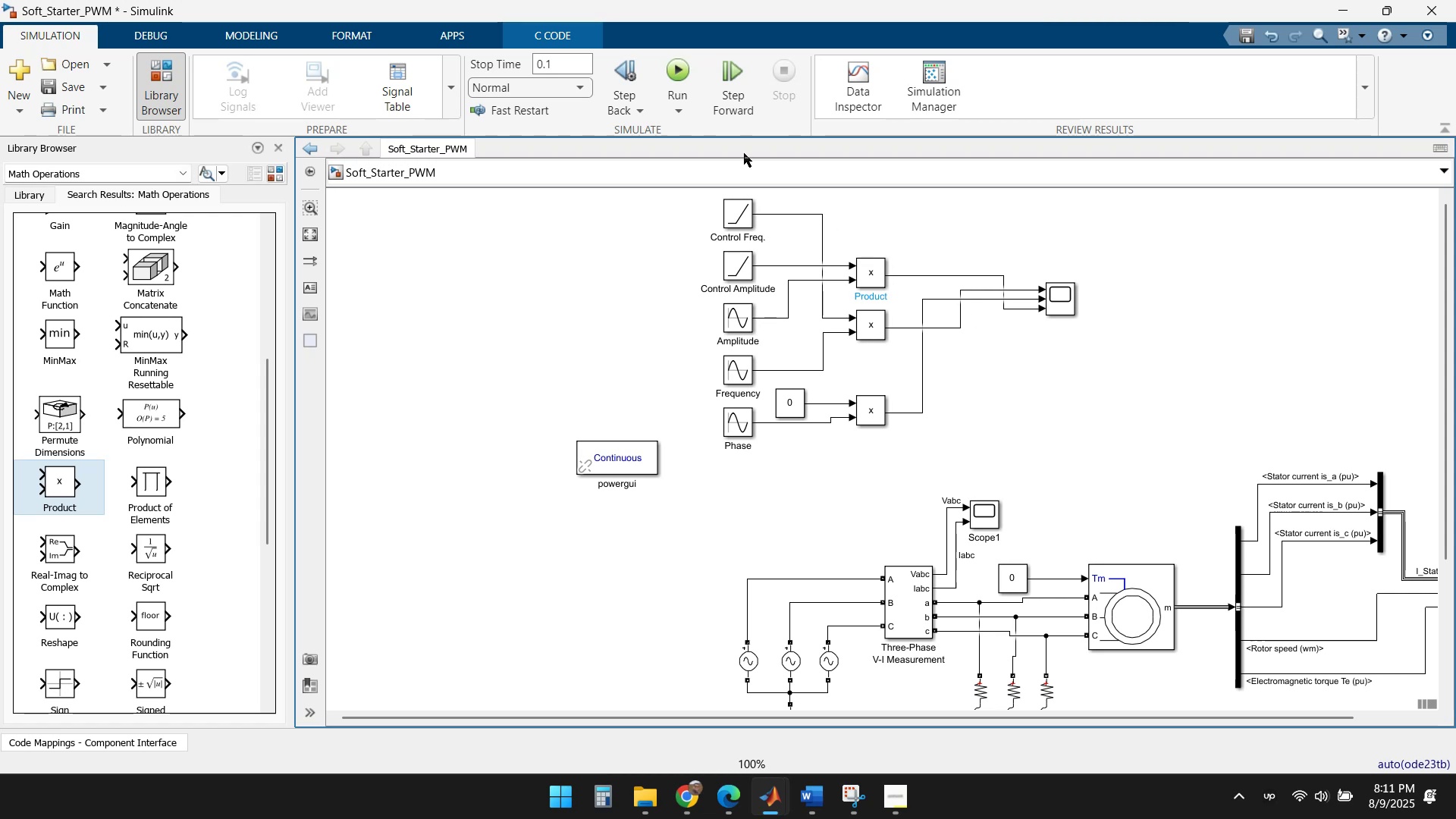 
left_click([676, 67])
 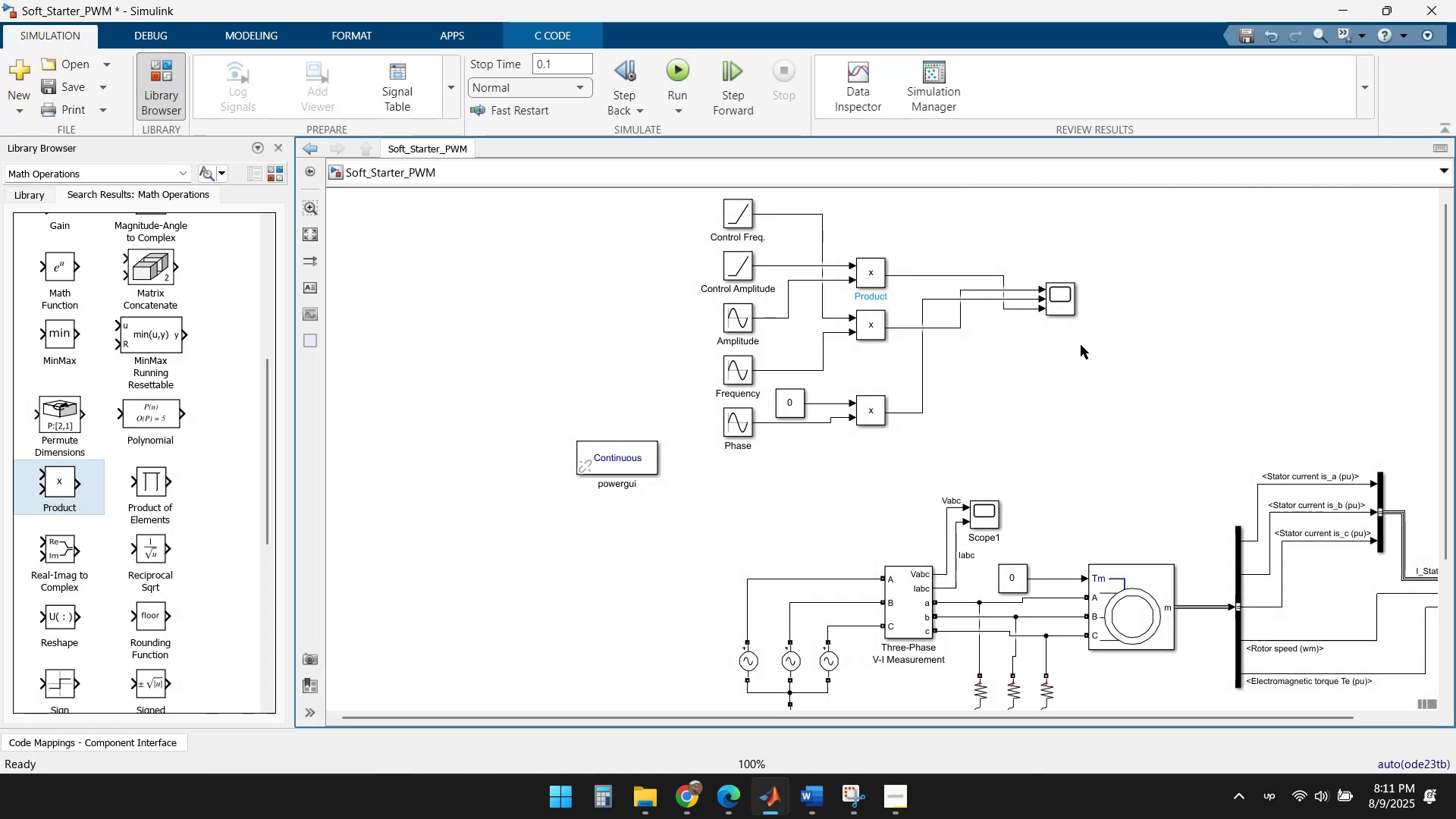 
double_click([1061, 295])
 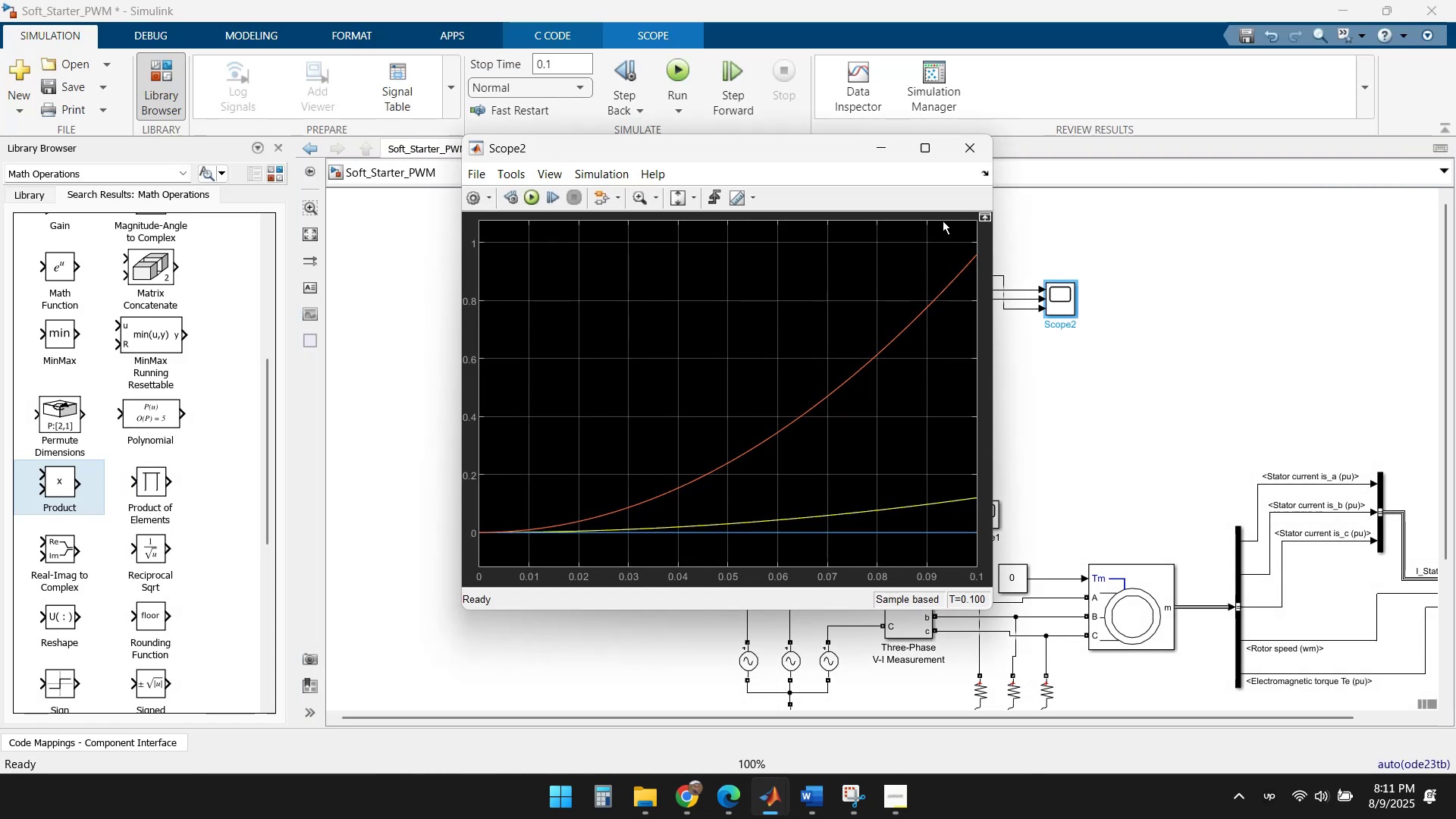 
left_click([924, 152])
 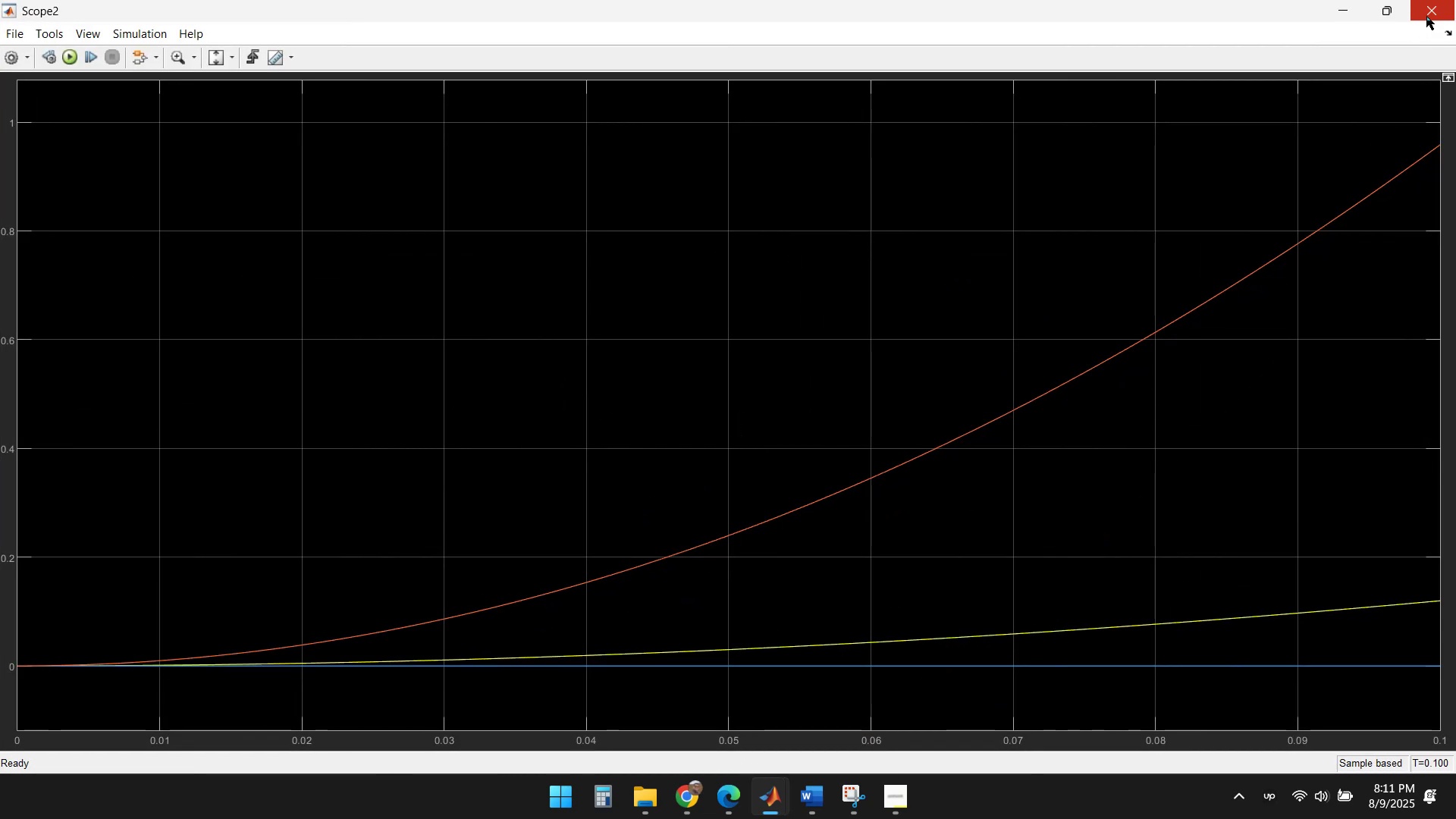 
left_click([1427, 11])
 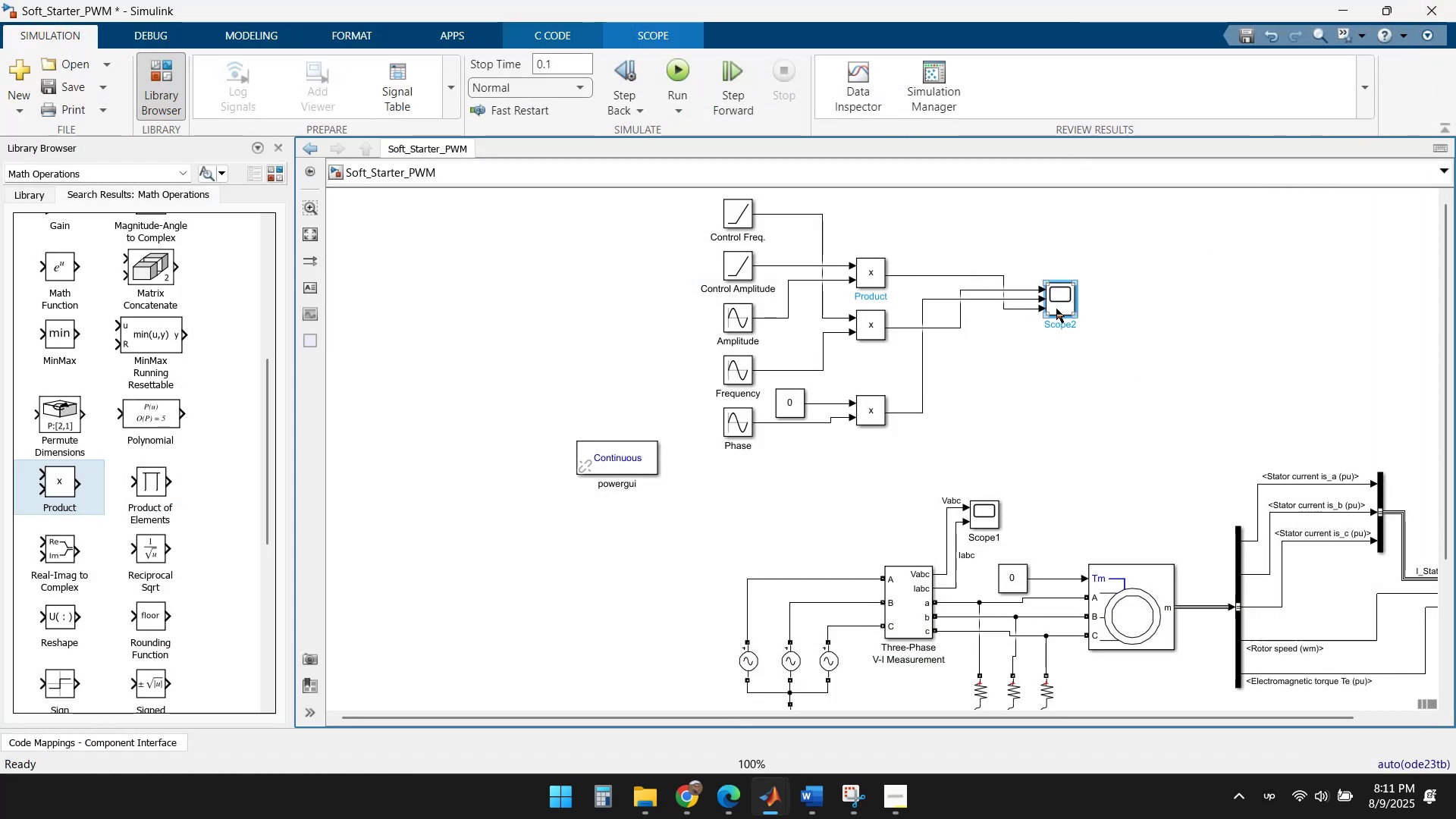 
wait(5.32)
 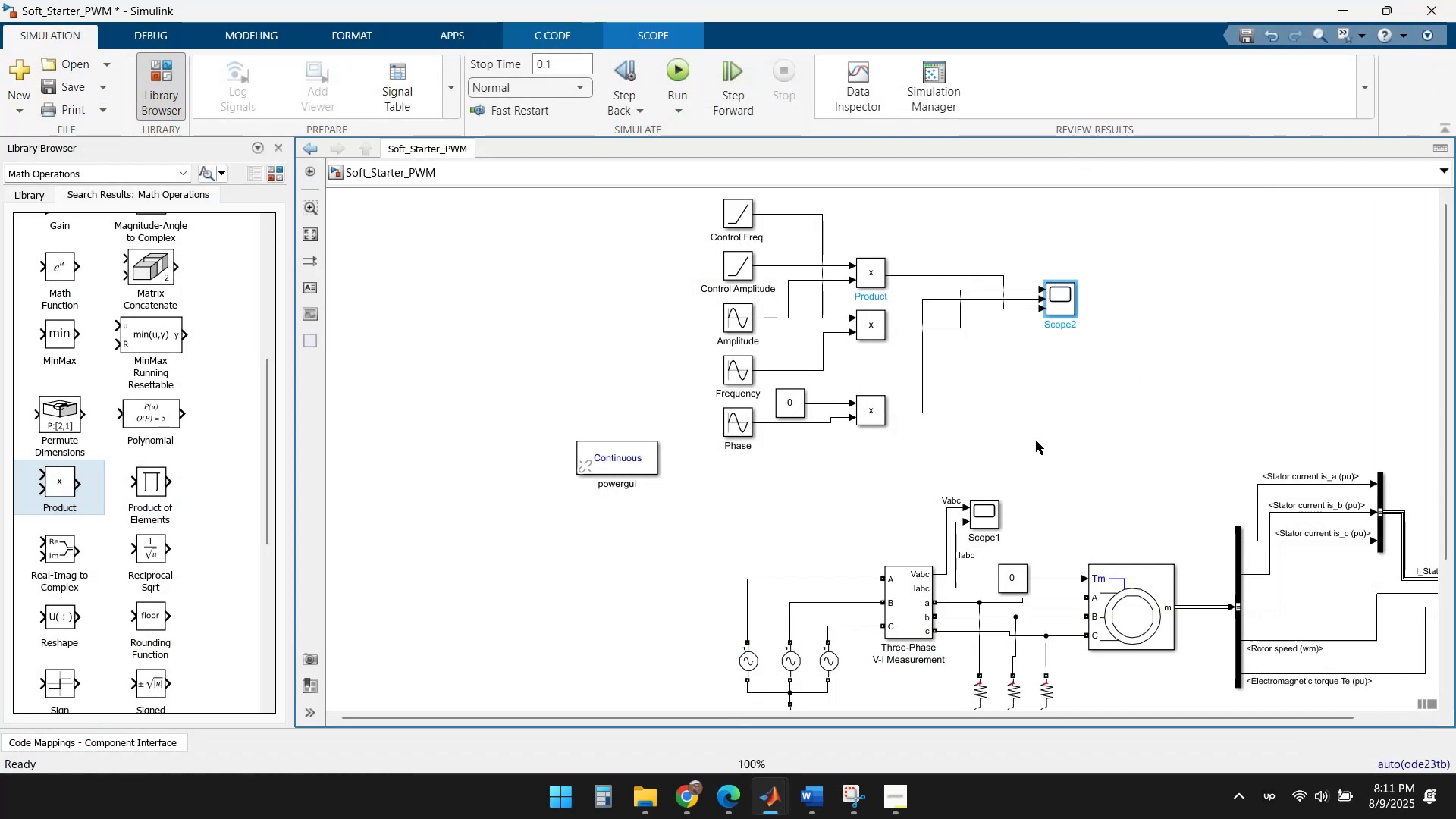 
left_click([563, 61])
 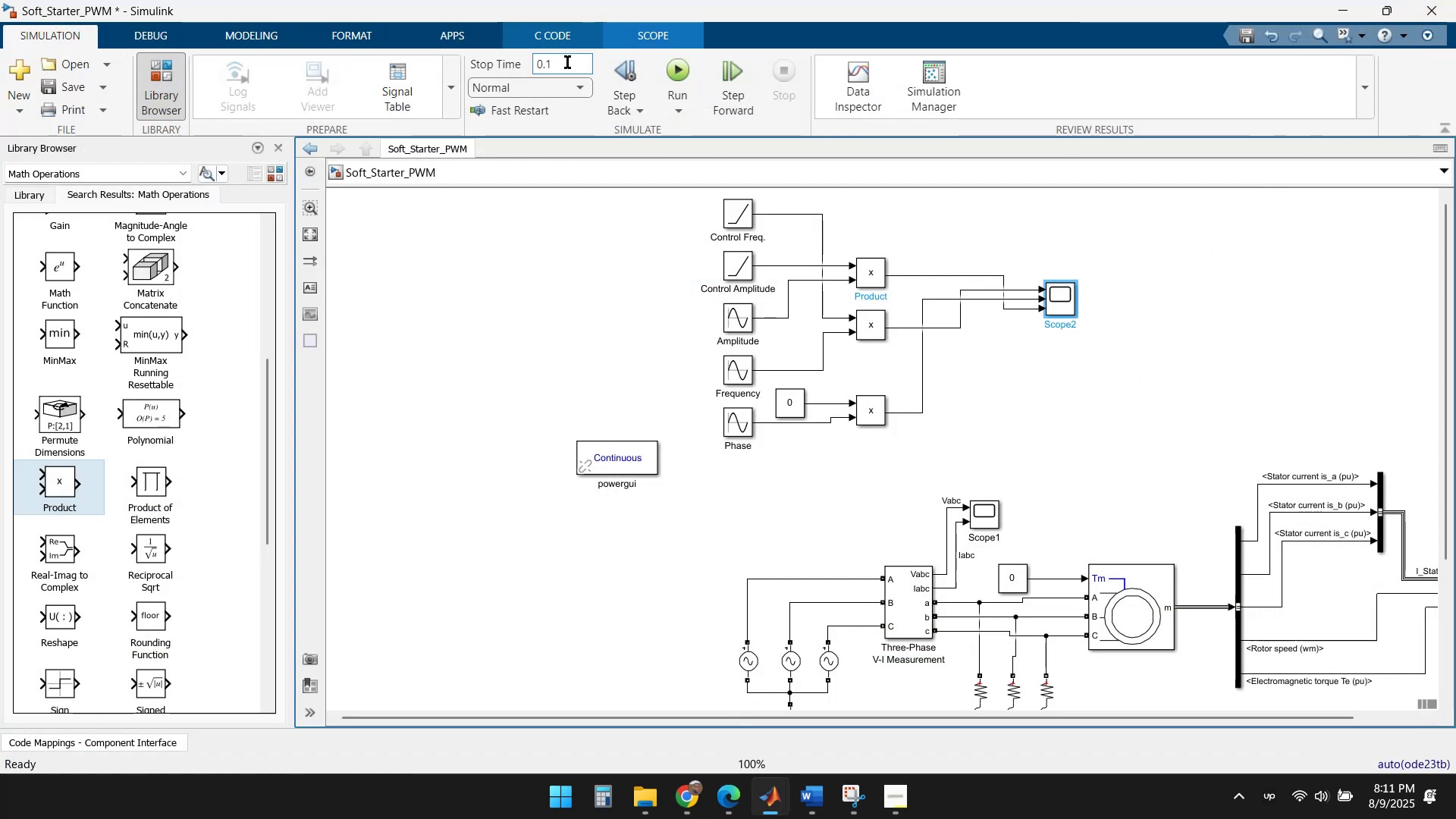 
key(Backspace)
 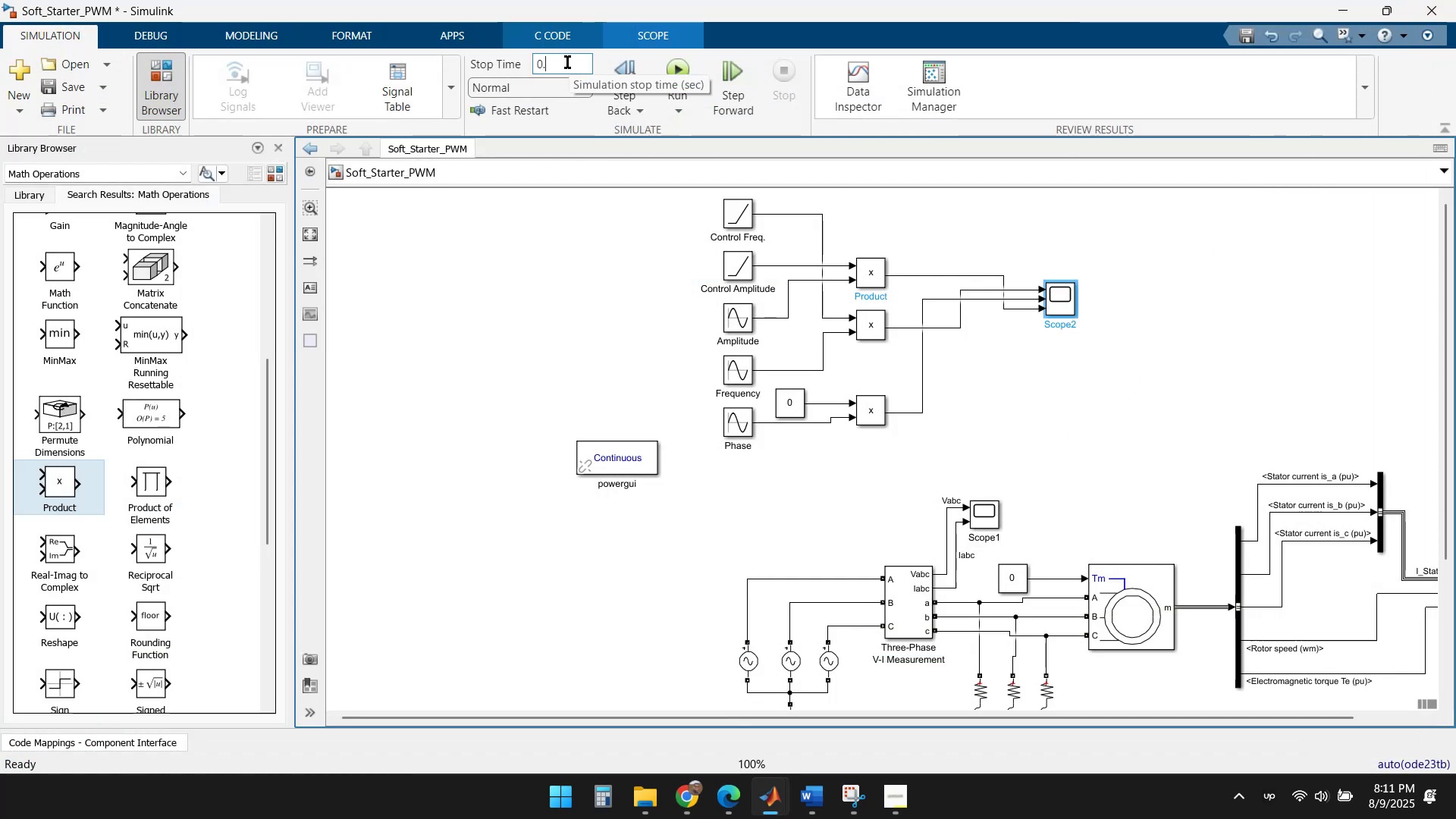 
key(Backspace)
 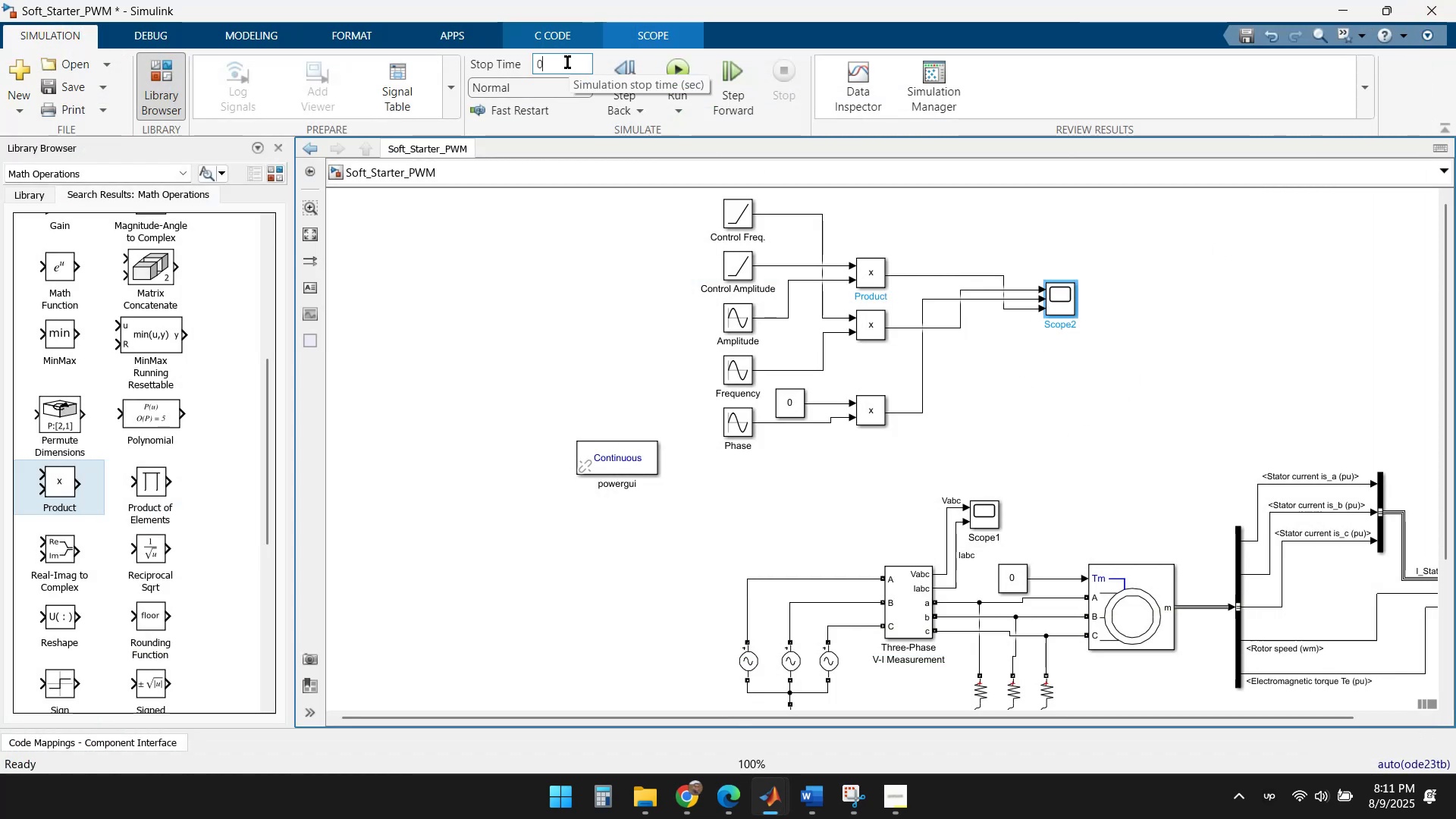 
key(Backspace)
 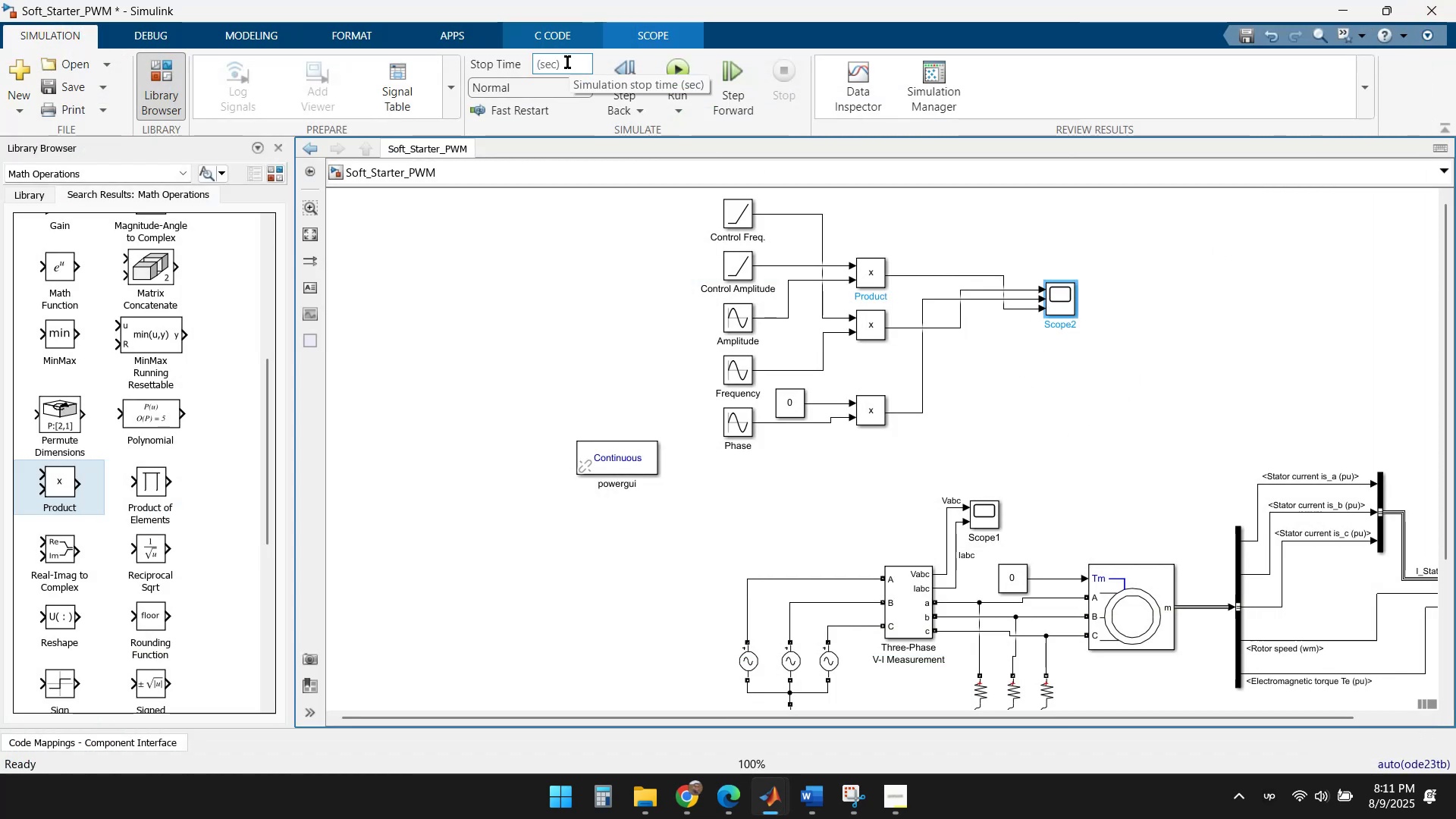 
key(Numpad5)
 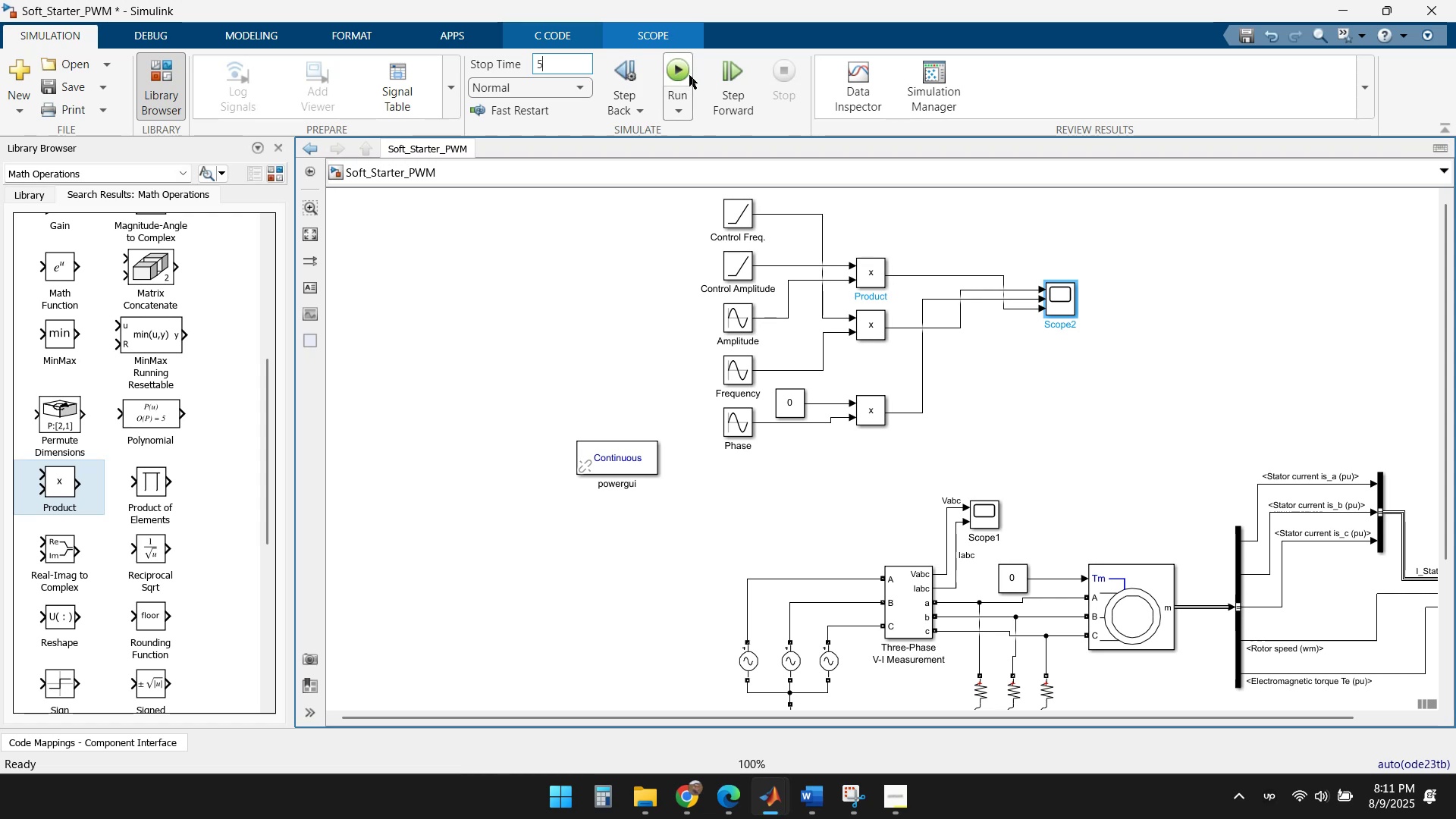 
left_click([679, 68])
 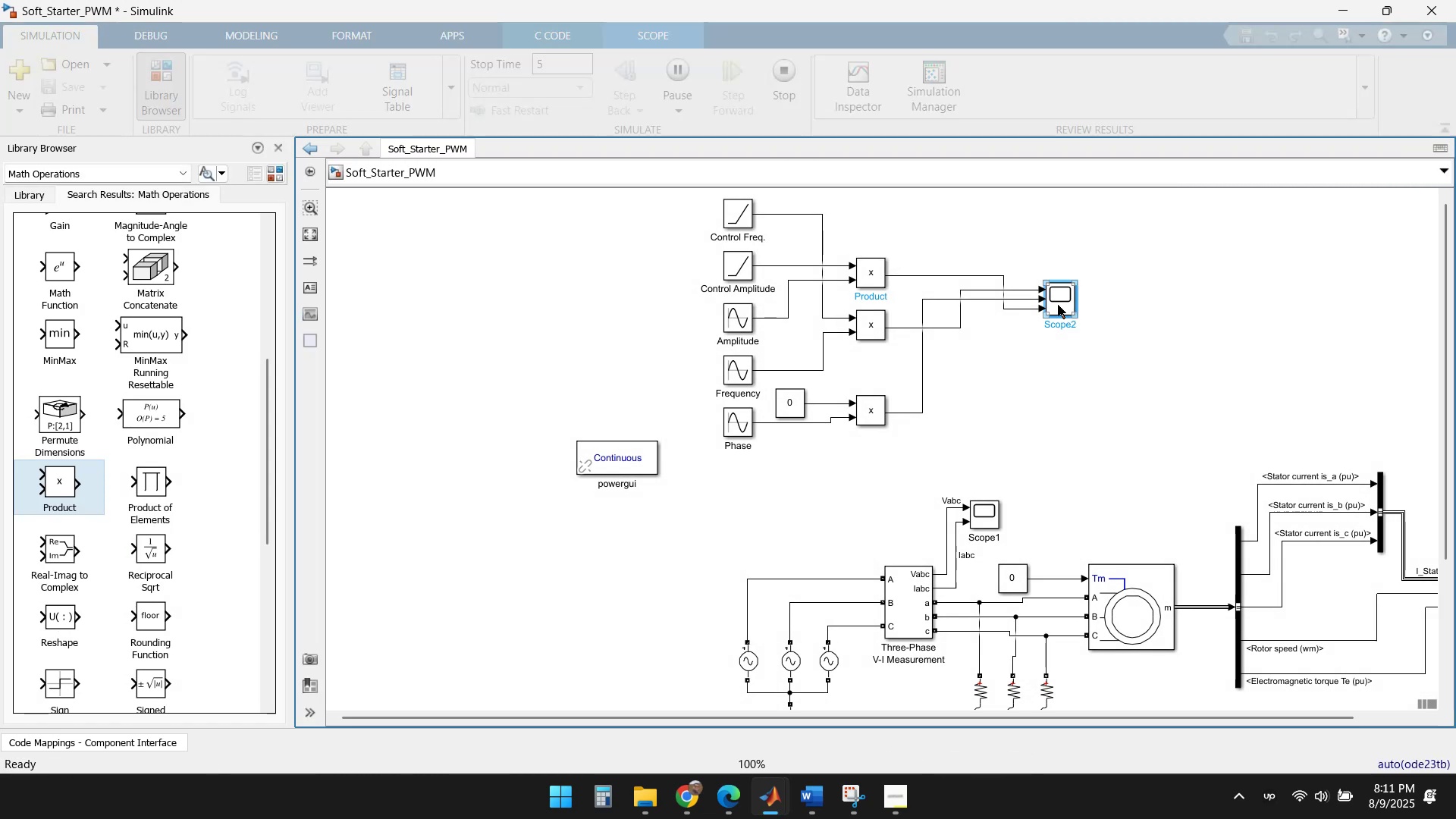 
double_click([1057, 303])
 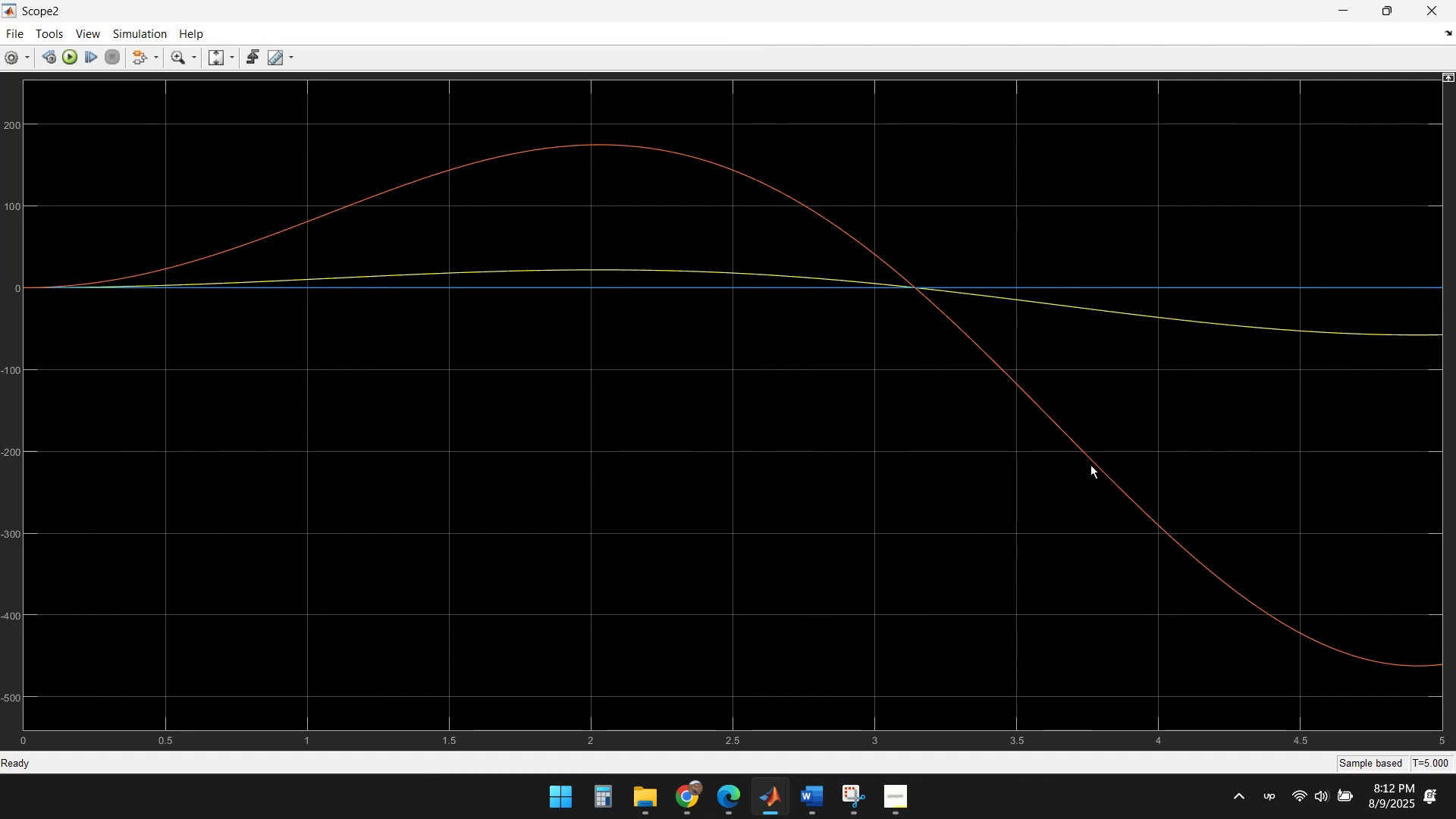 
wait(10.21)
 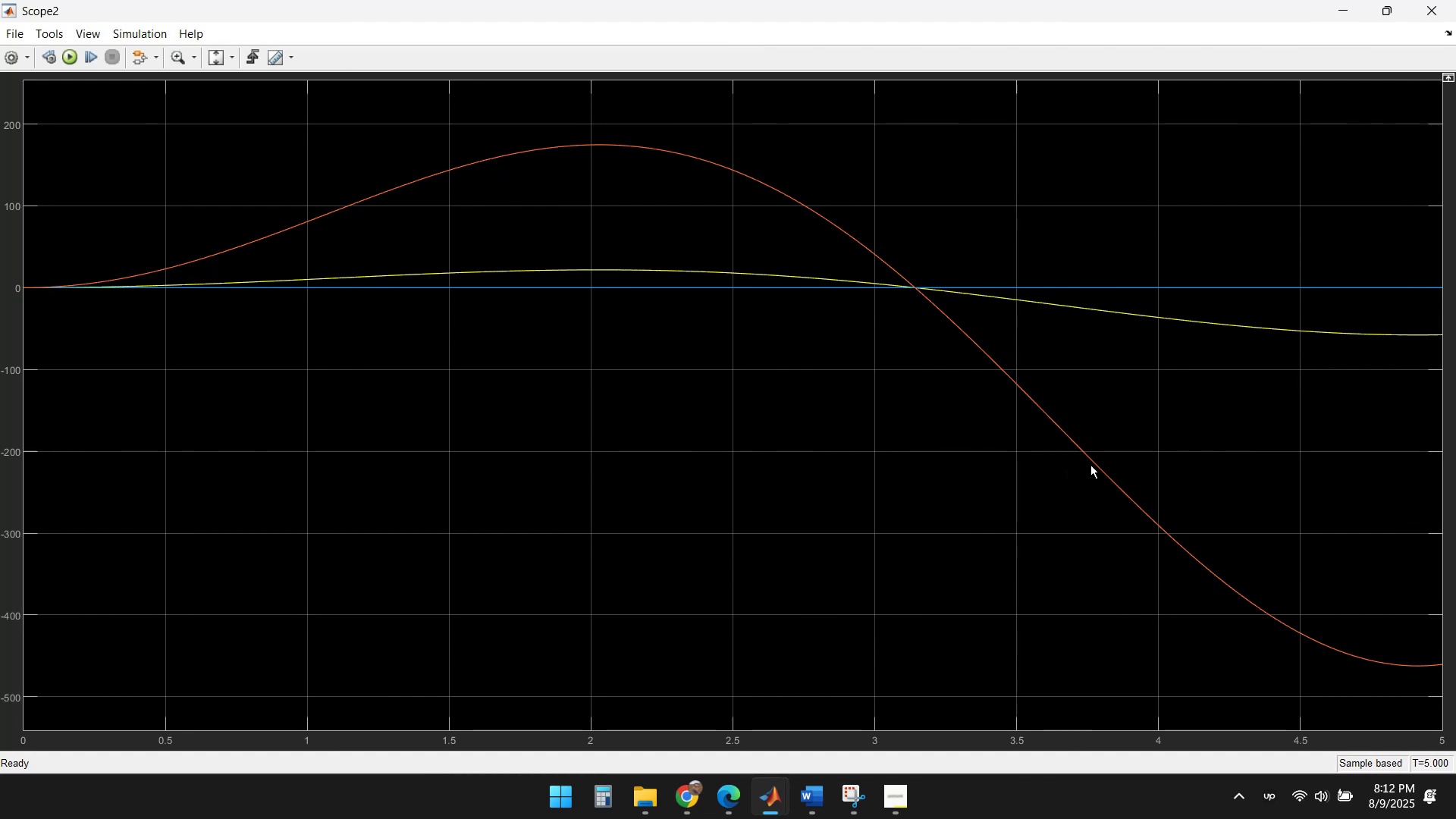 
left_click([1442, 17])
 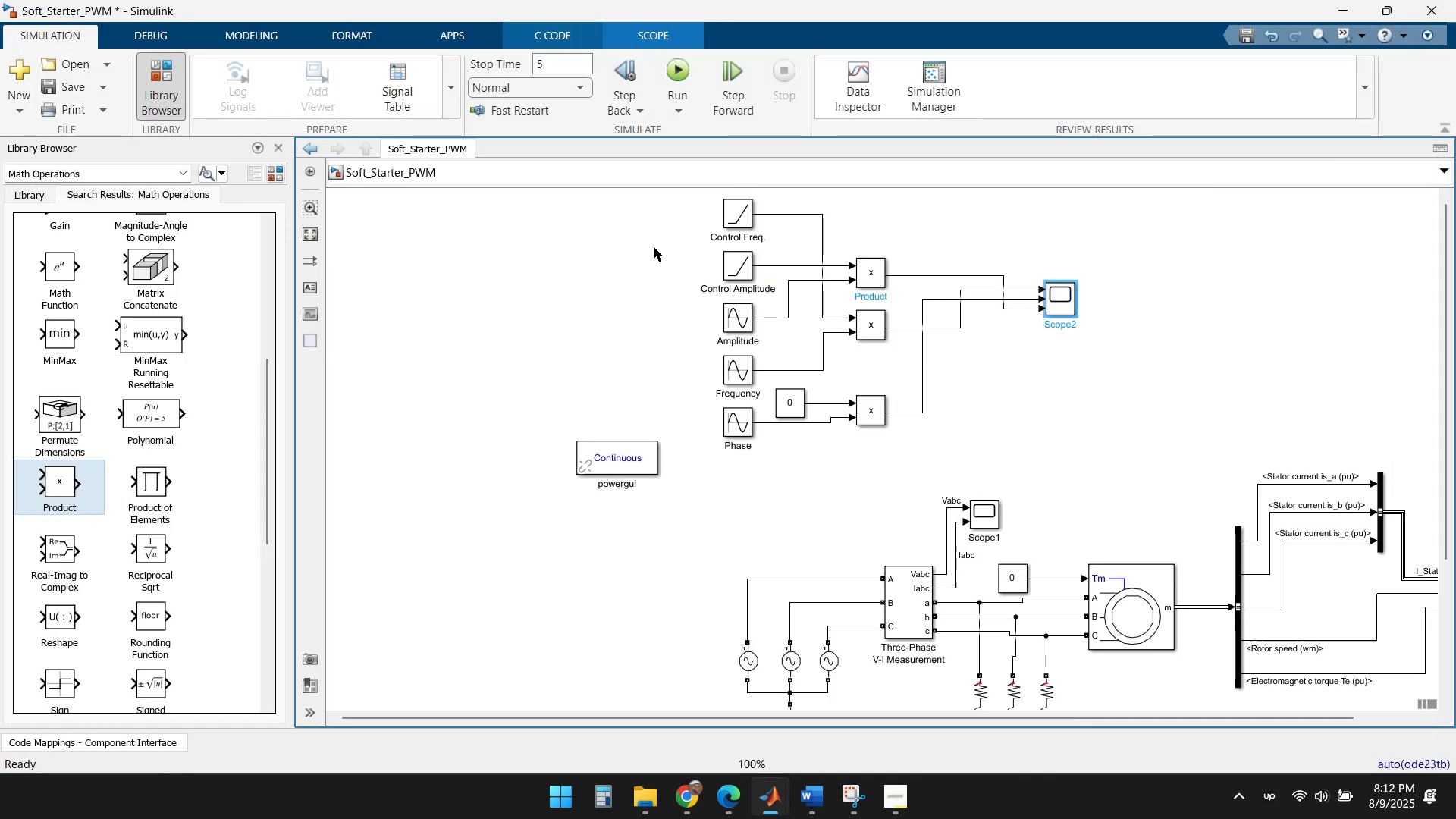 
left_click([558, 62])
 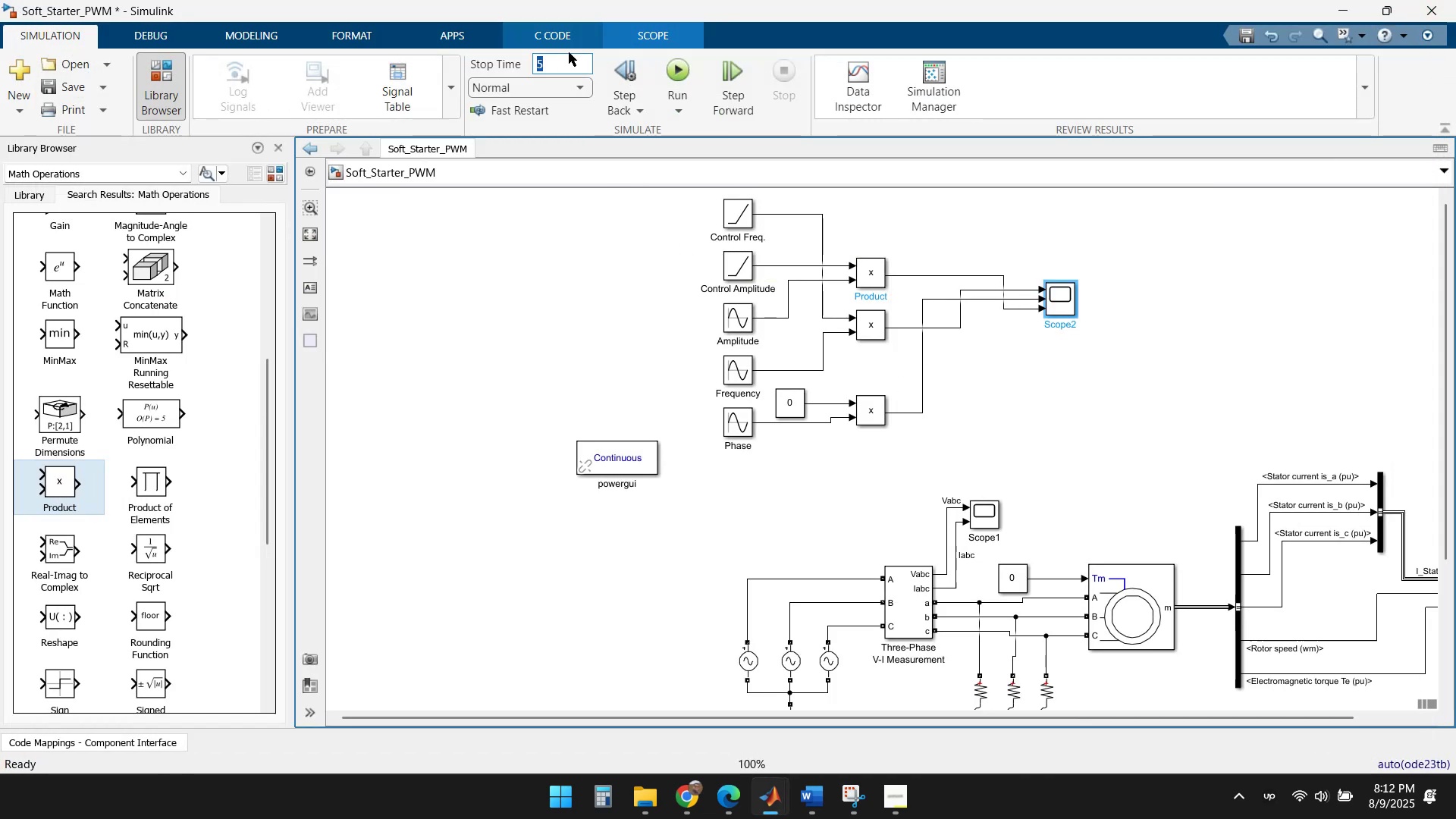 
key(Numpad1)
 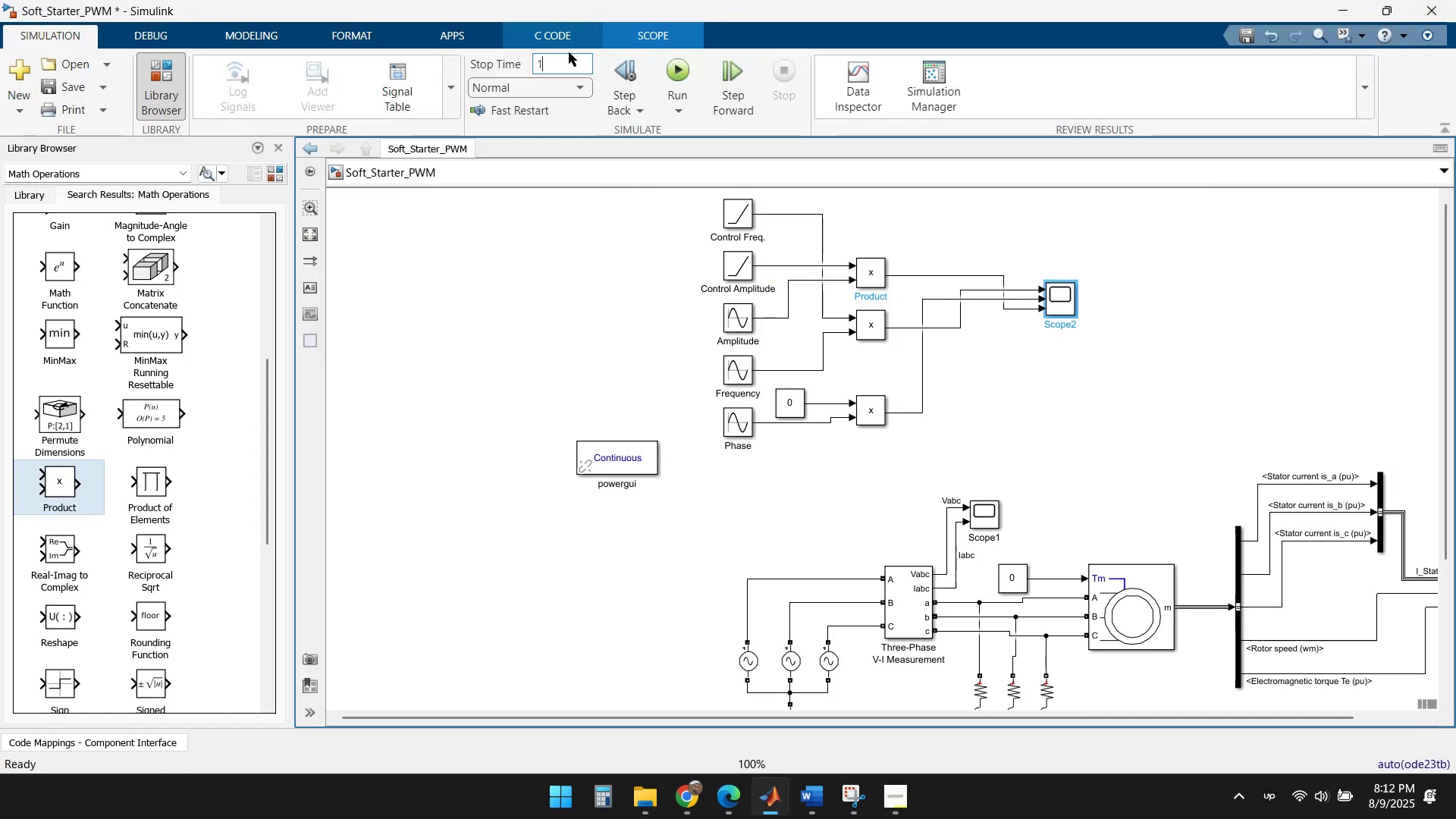 
key(Numpad0)
 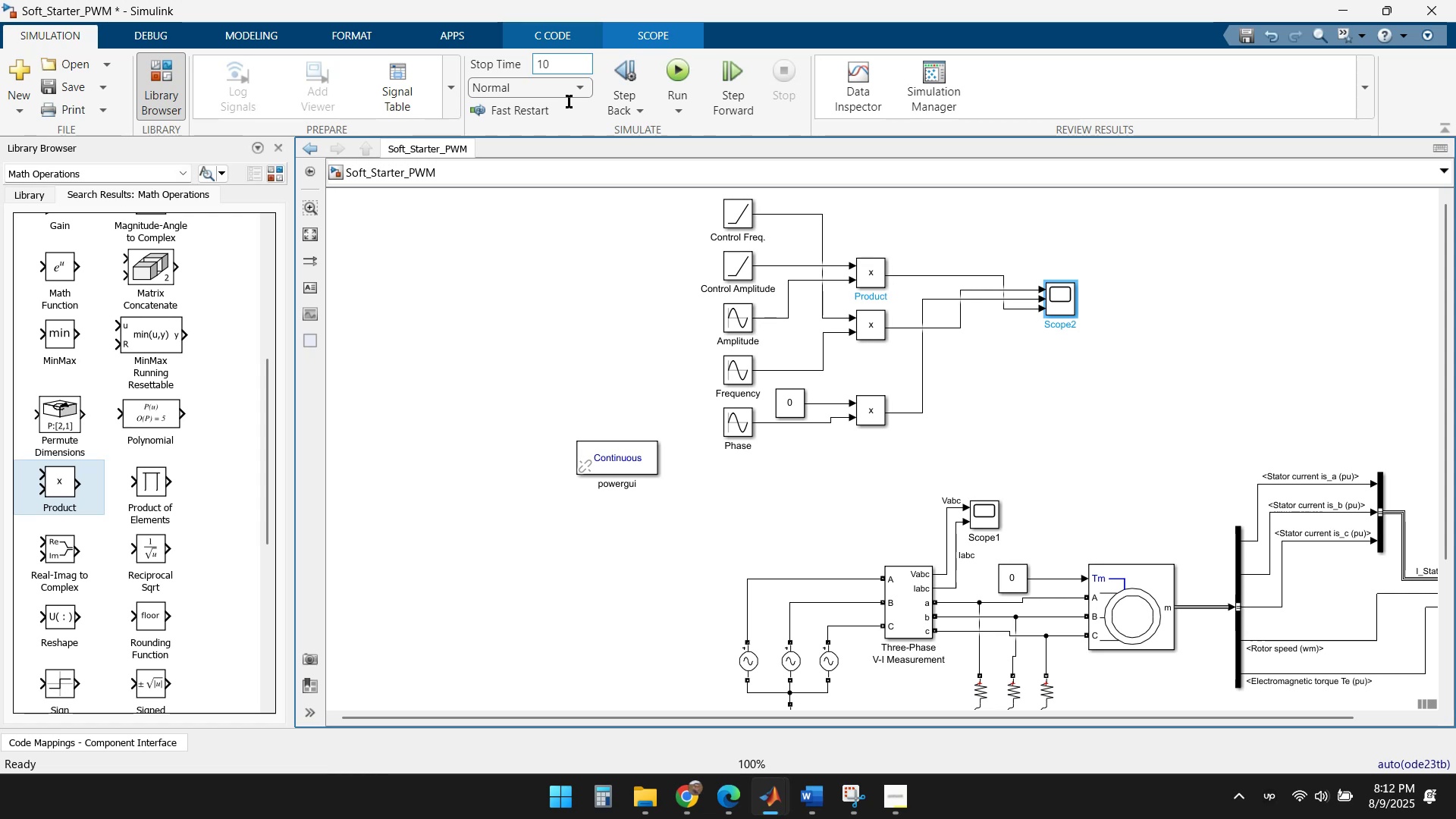 
left_click([563, 271])
 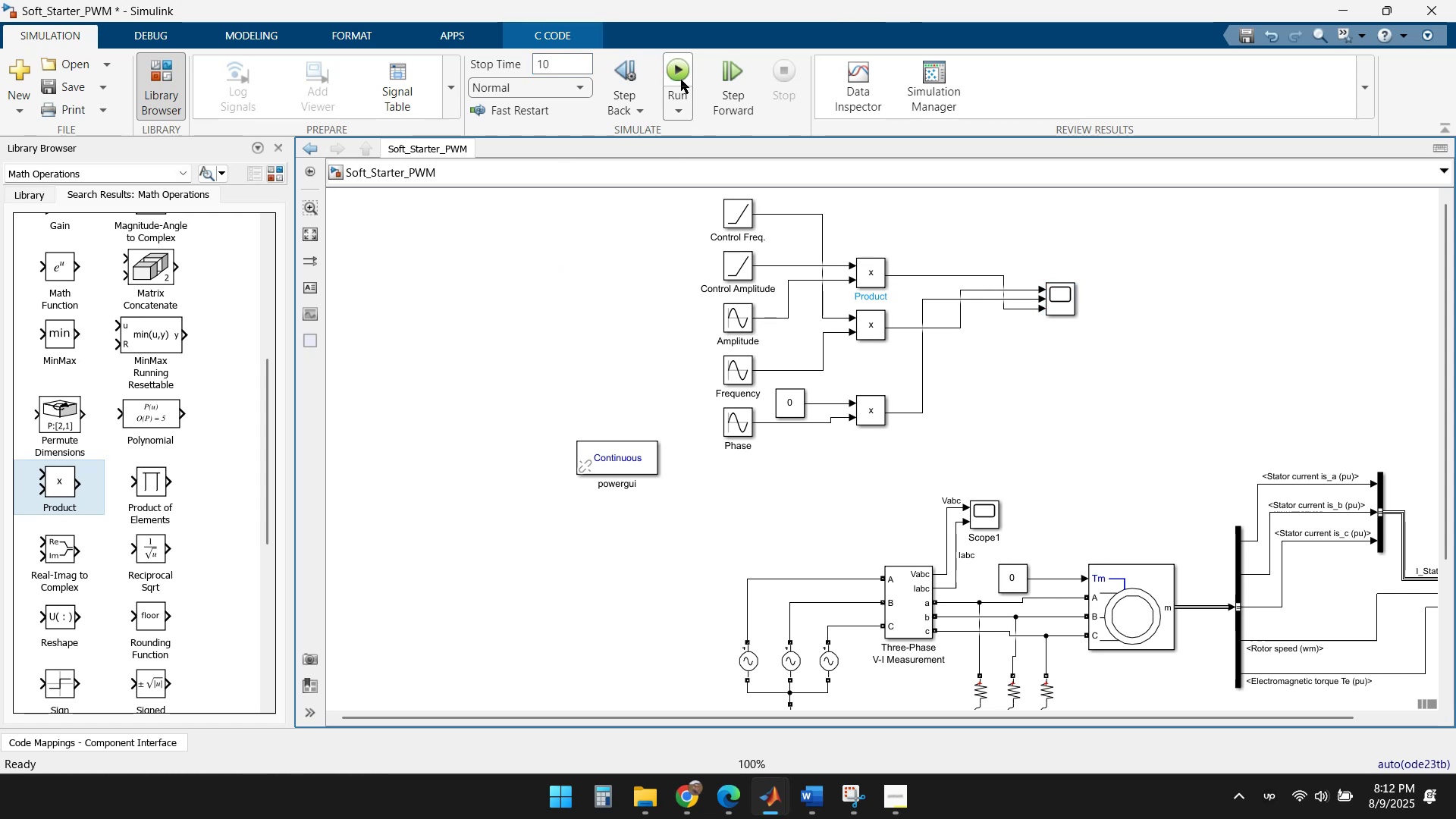 
left_click([679, 75])
 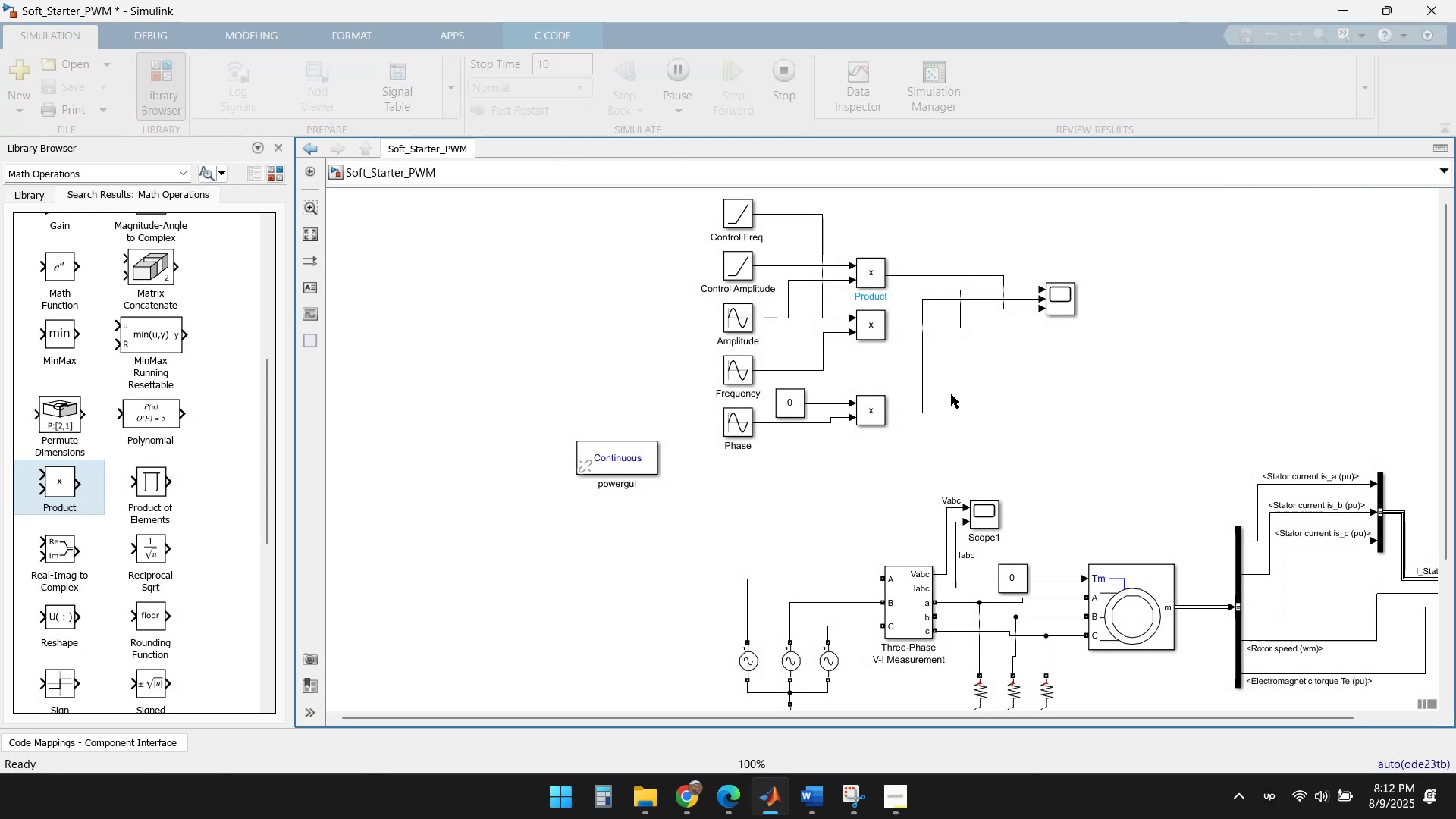 
wait(5.23)
 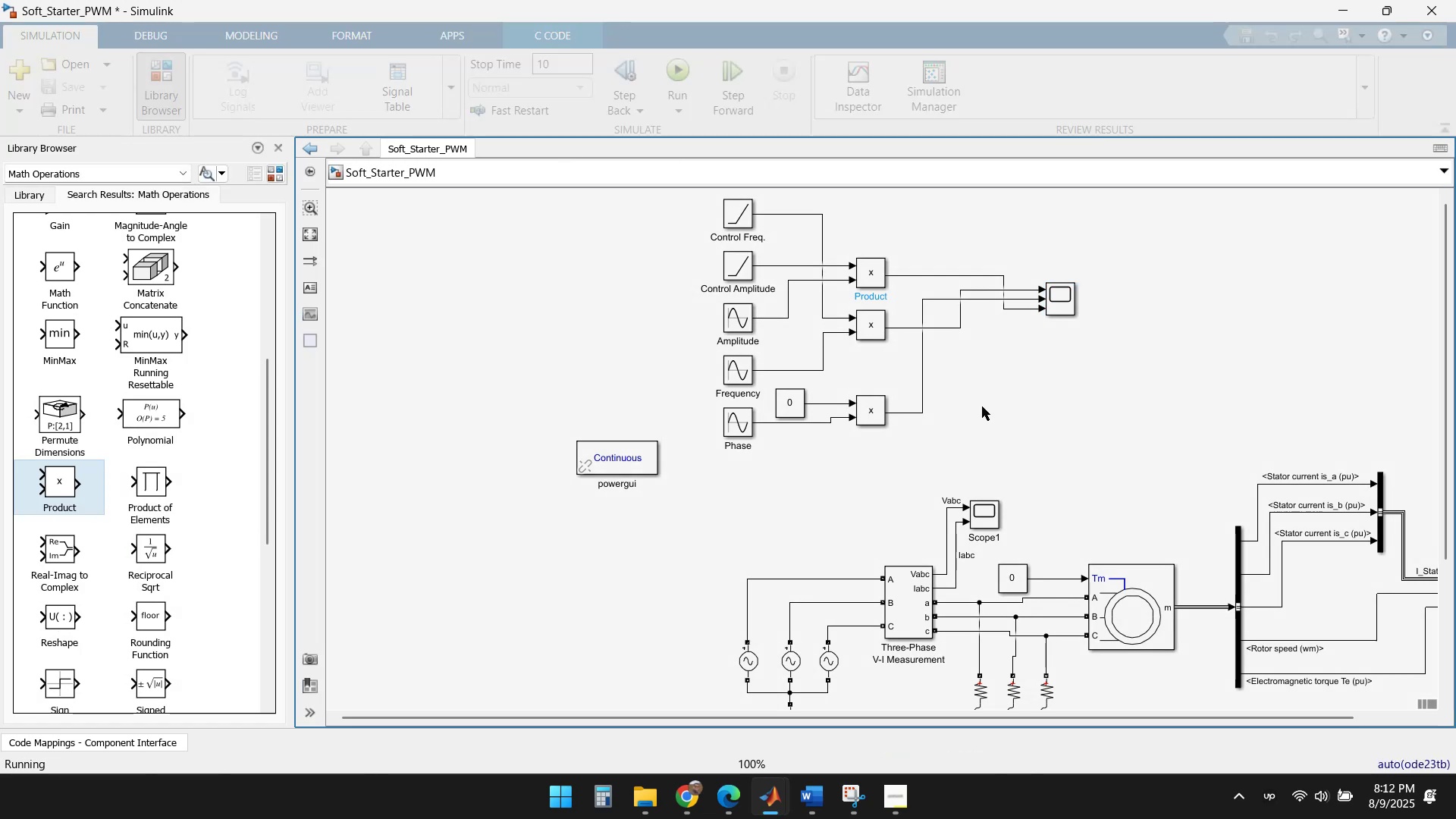 
double_click([1060, 305])
 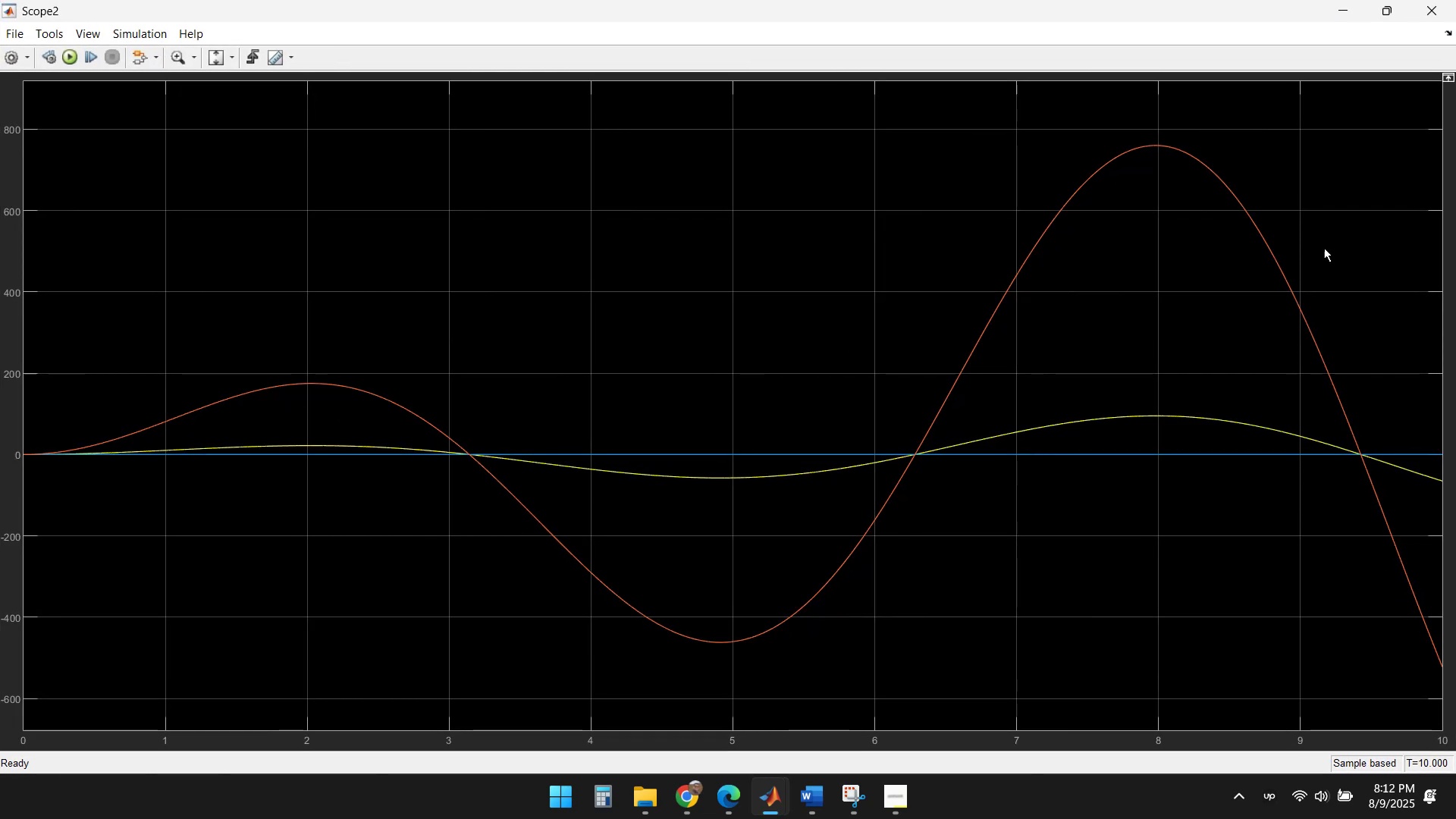 
wait(8.02)
 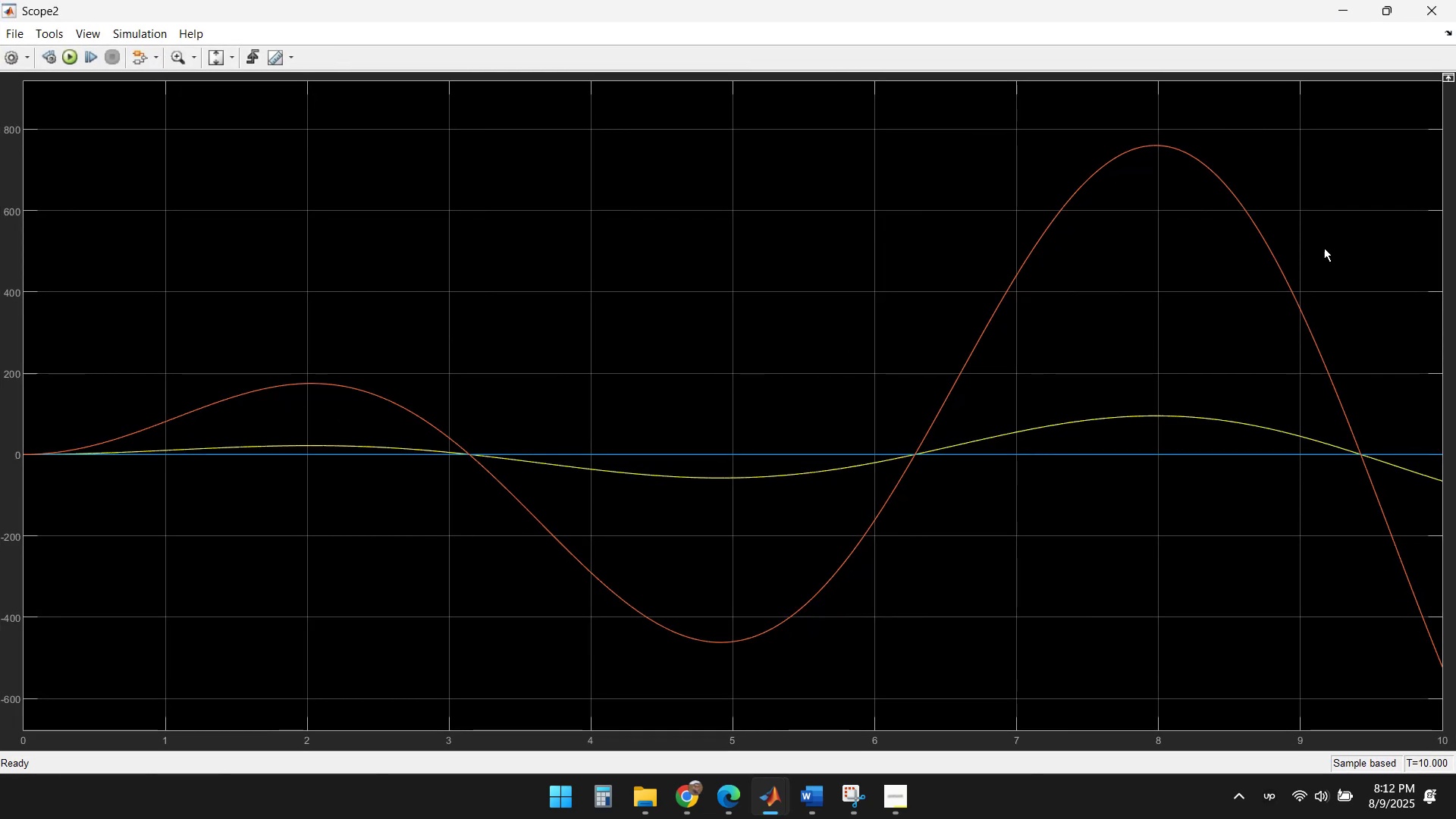 
left_click([1431, 16])
 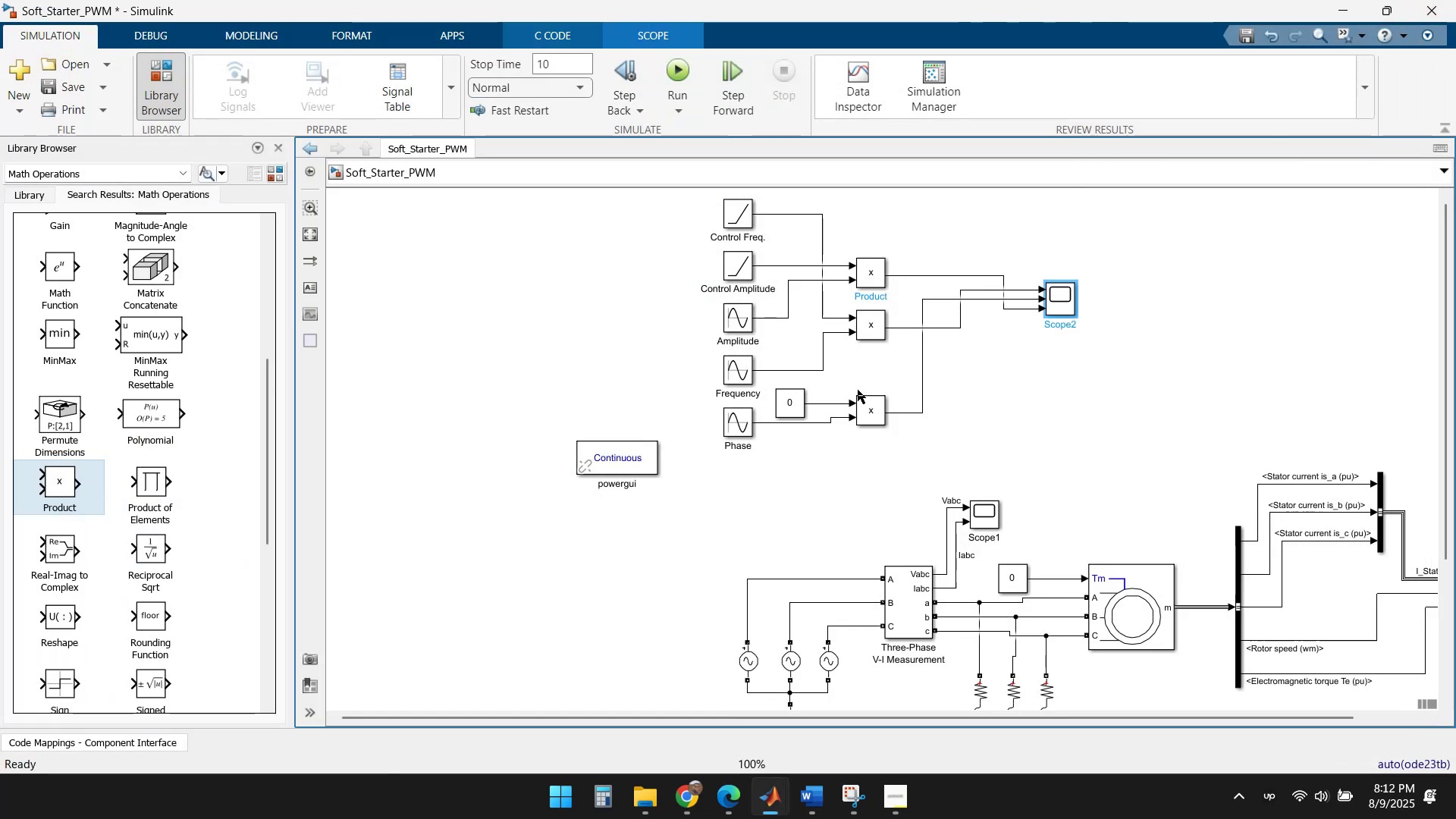 
left_click([996, 434])
 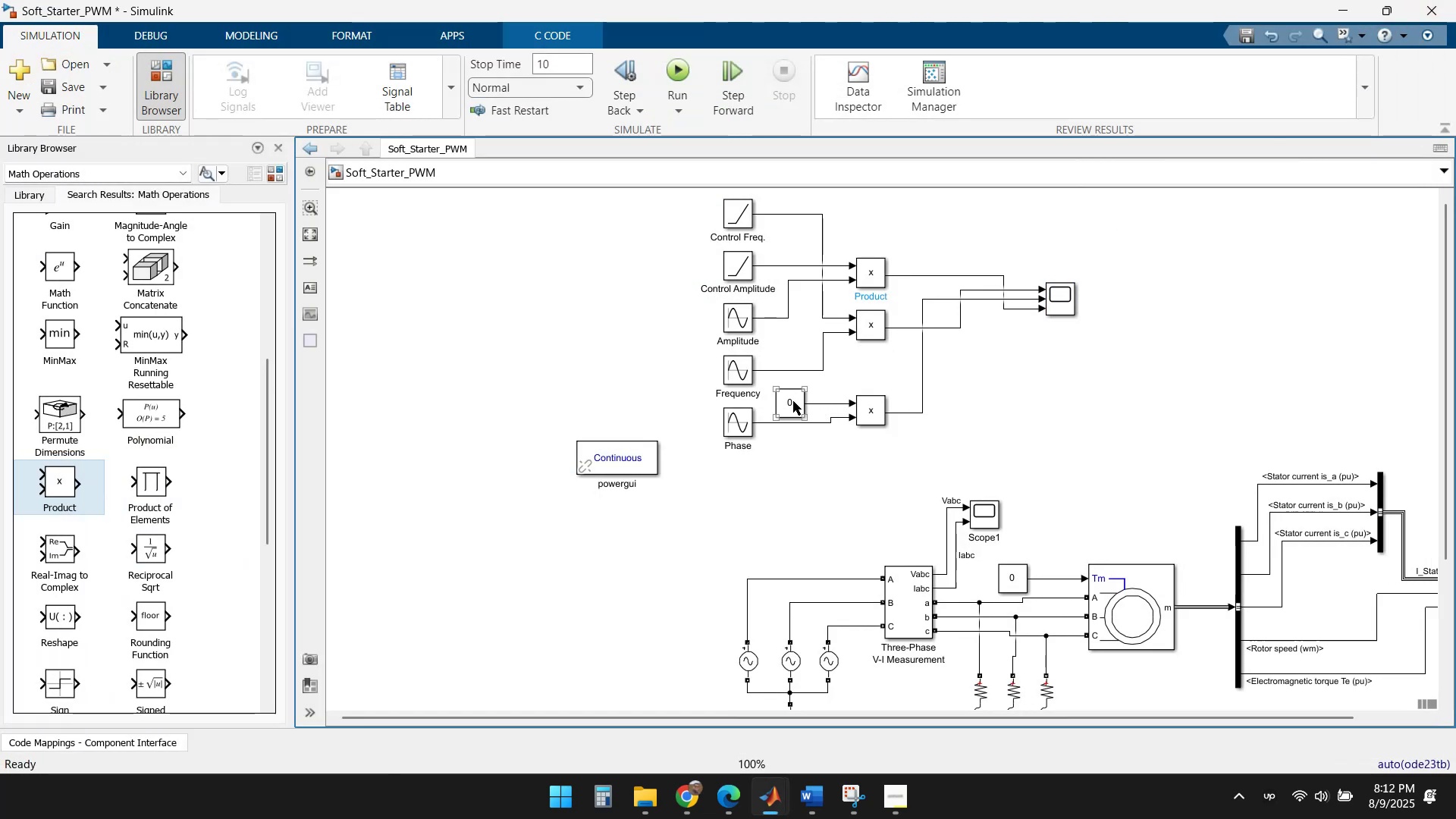 
left_click([793, 401])
 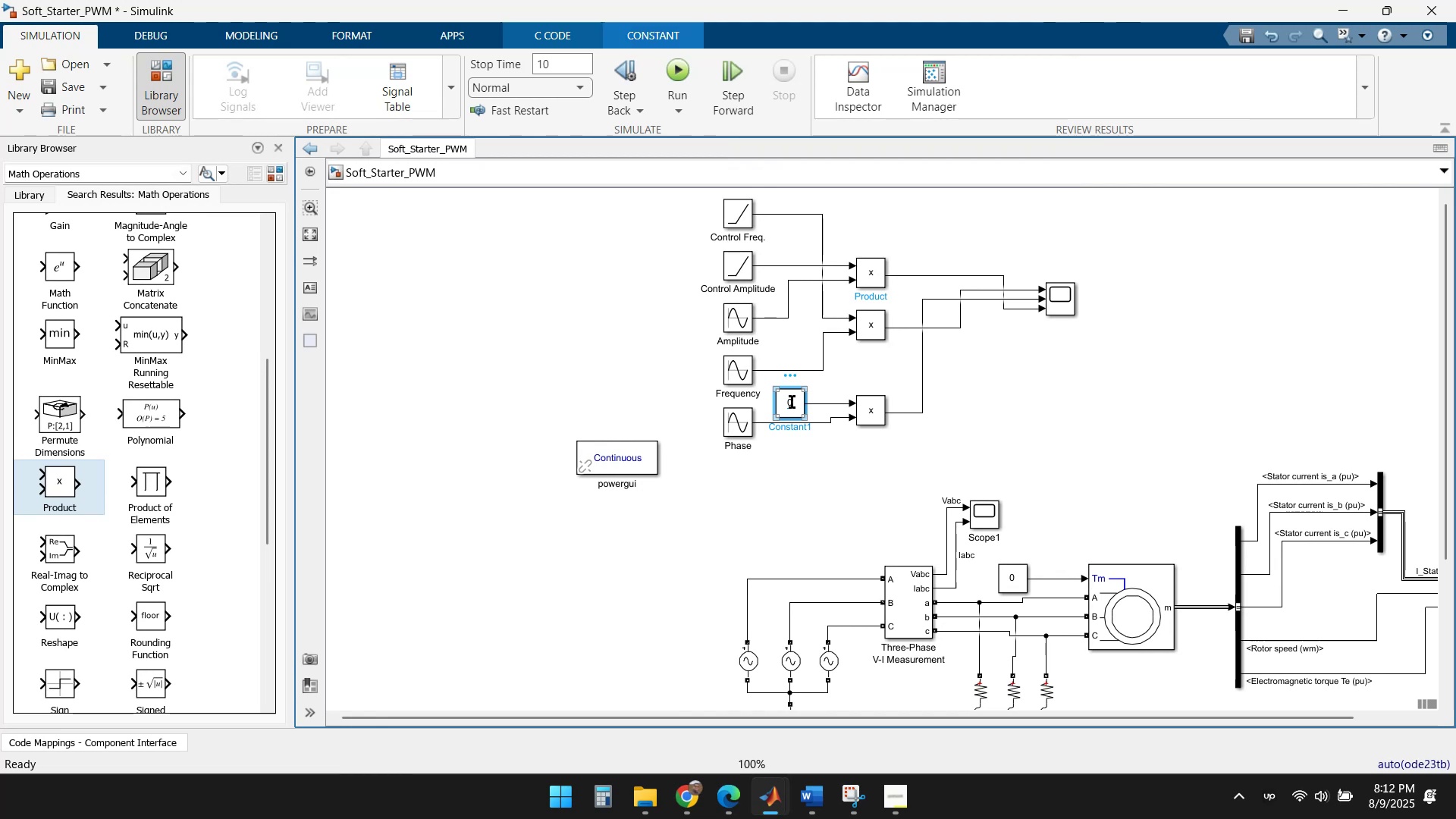 
key(Delete)
 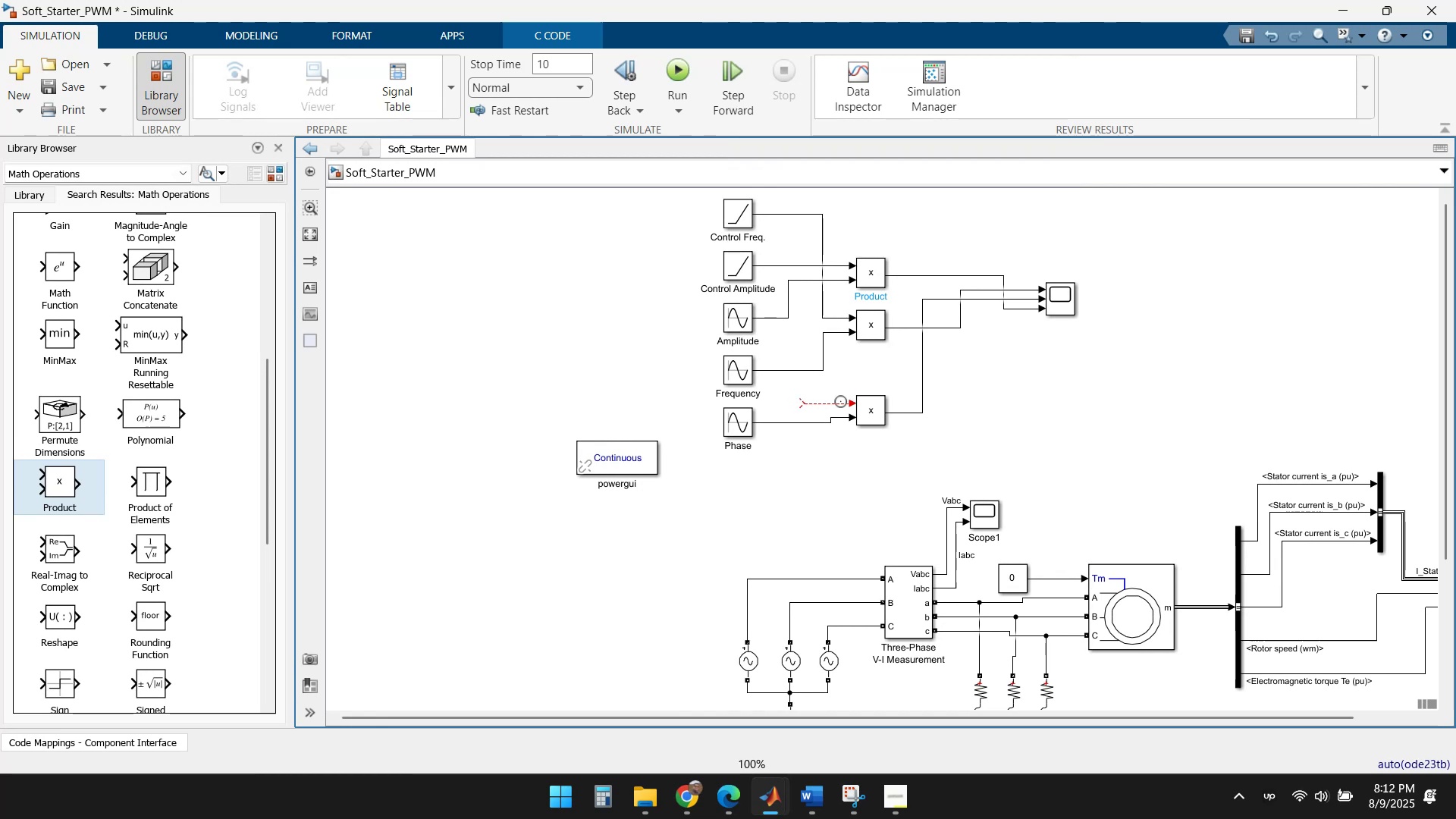 
left_click([840, 402])
 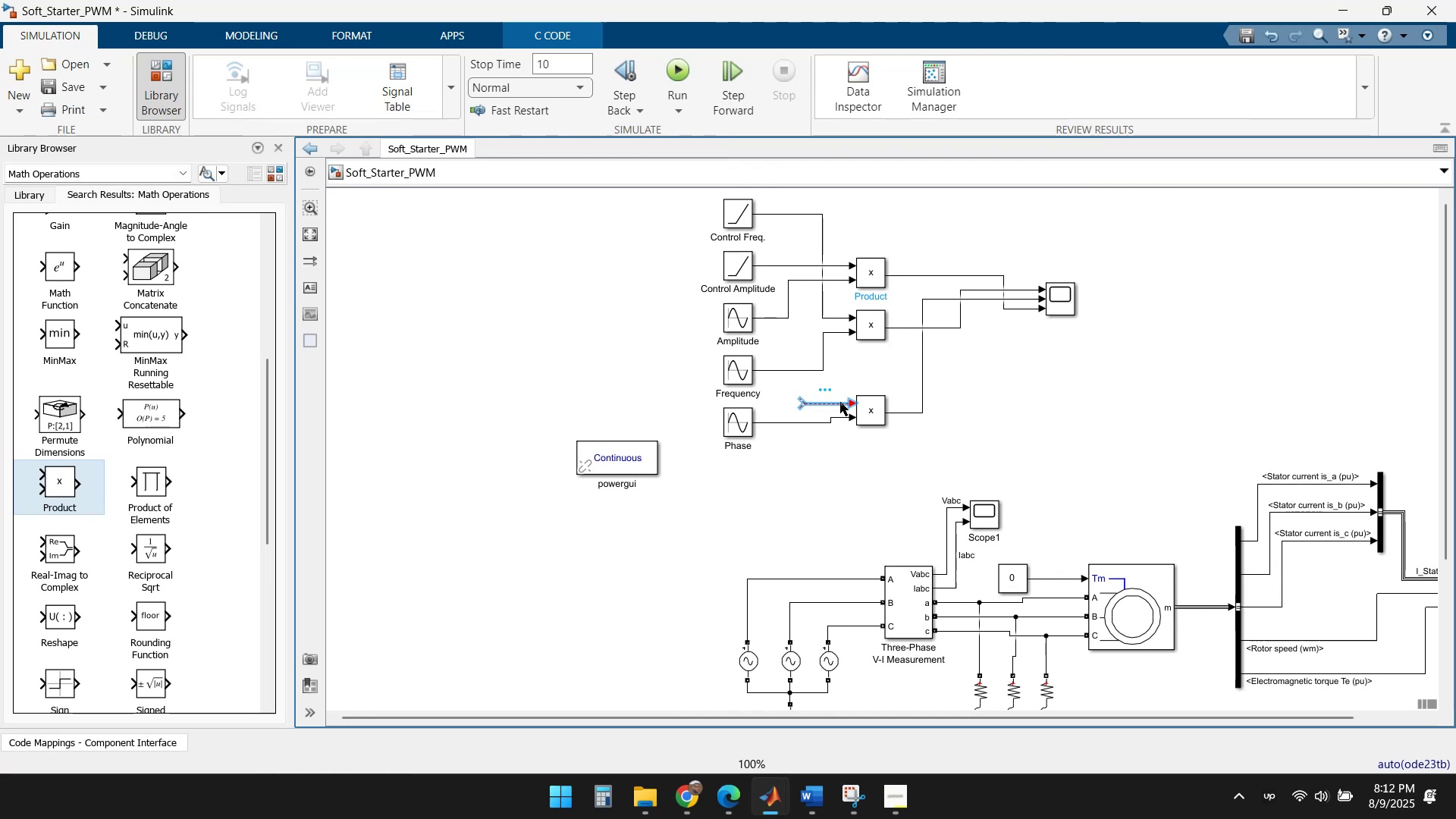 
key(Delete)
 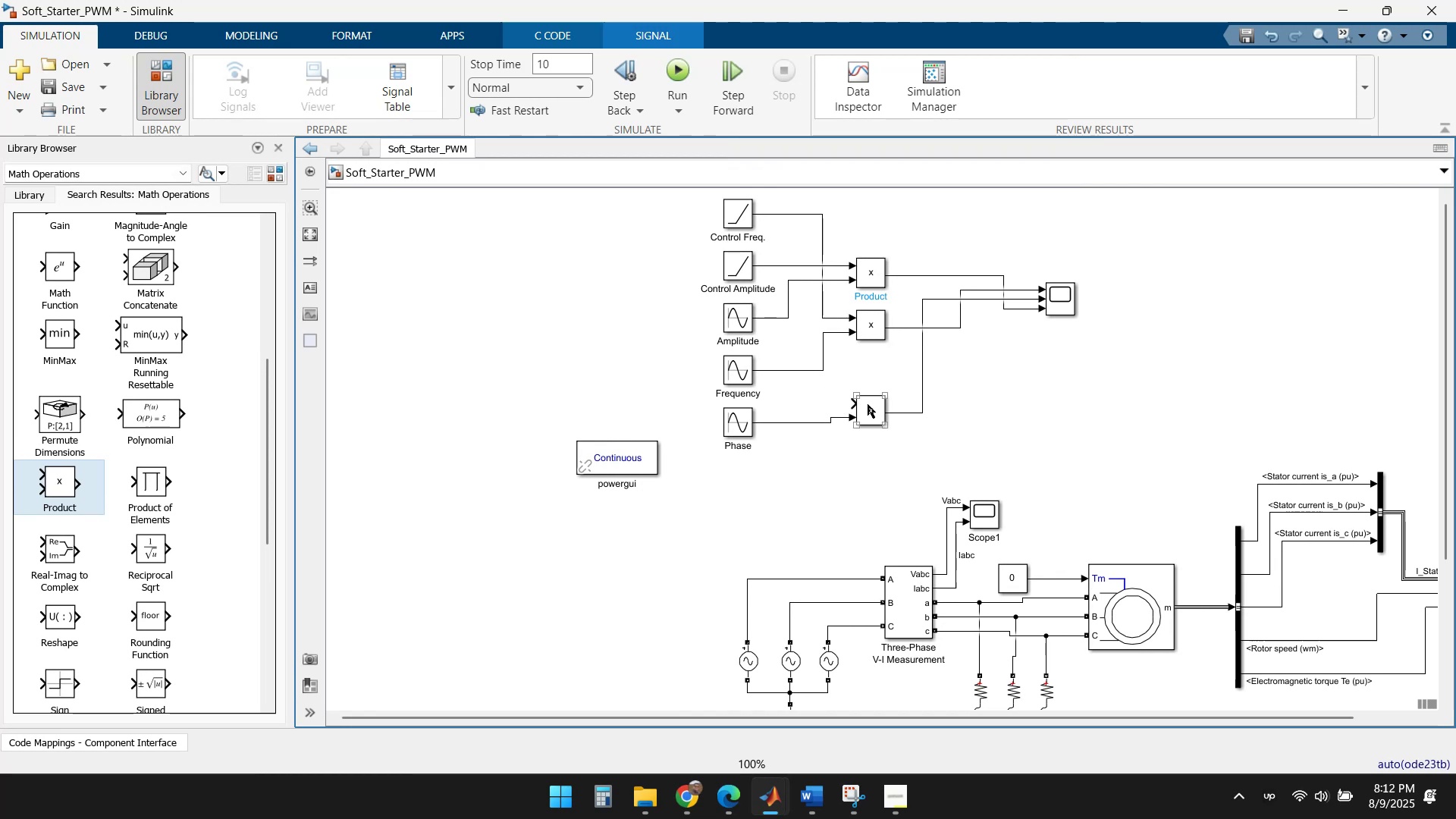 
left_click([871, 404])
 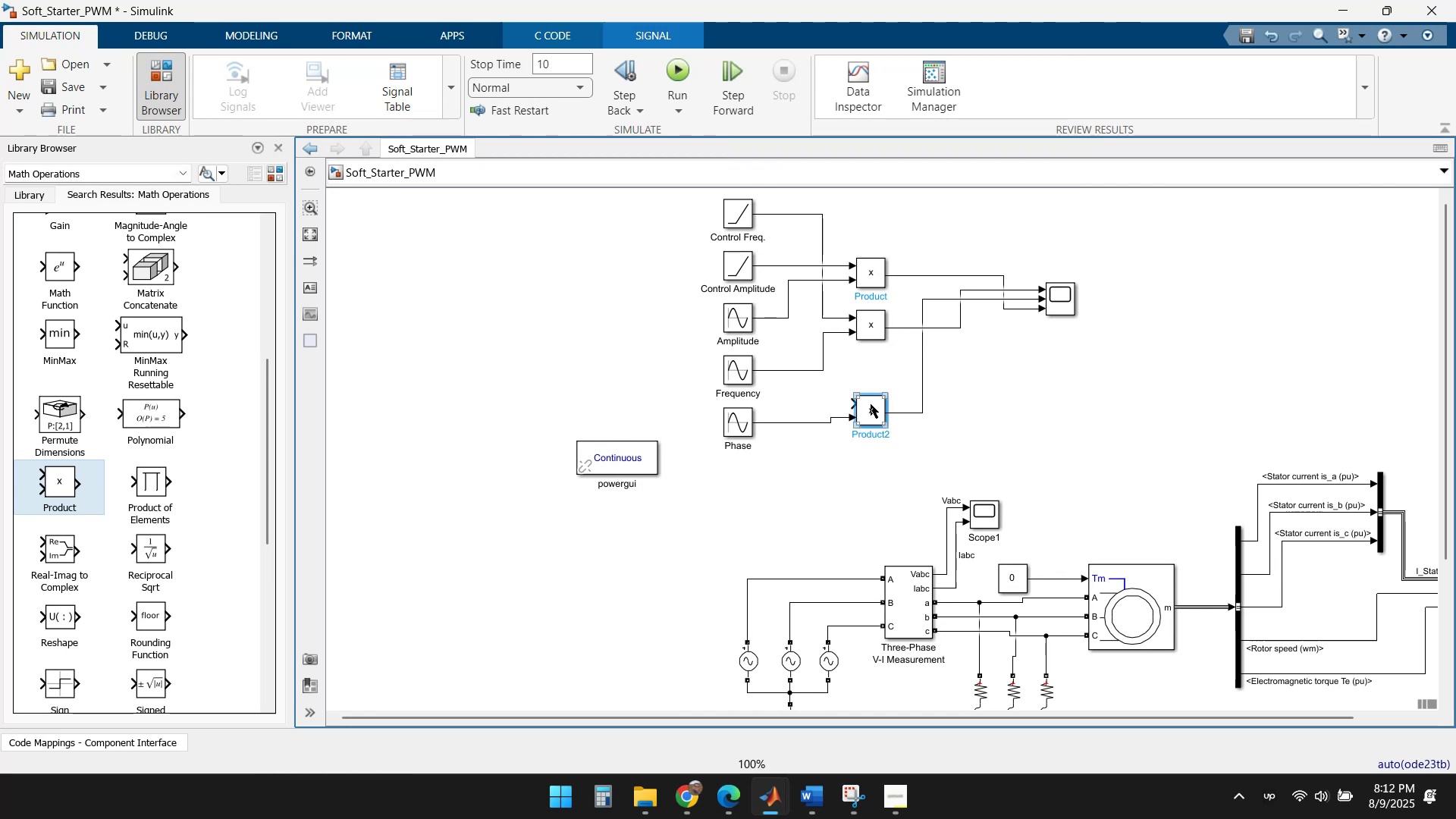 
key(Delete)
 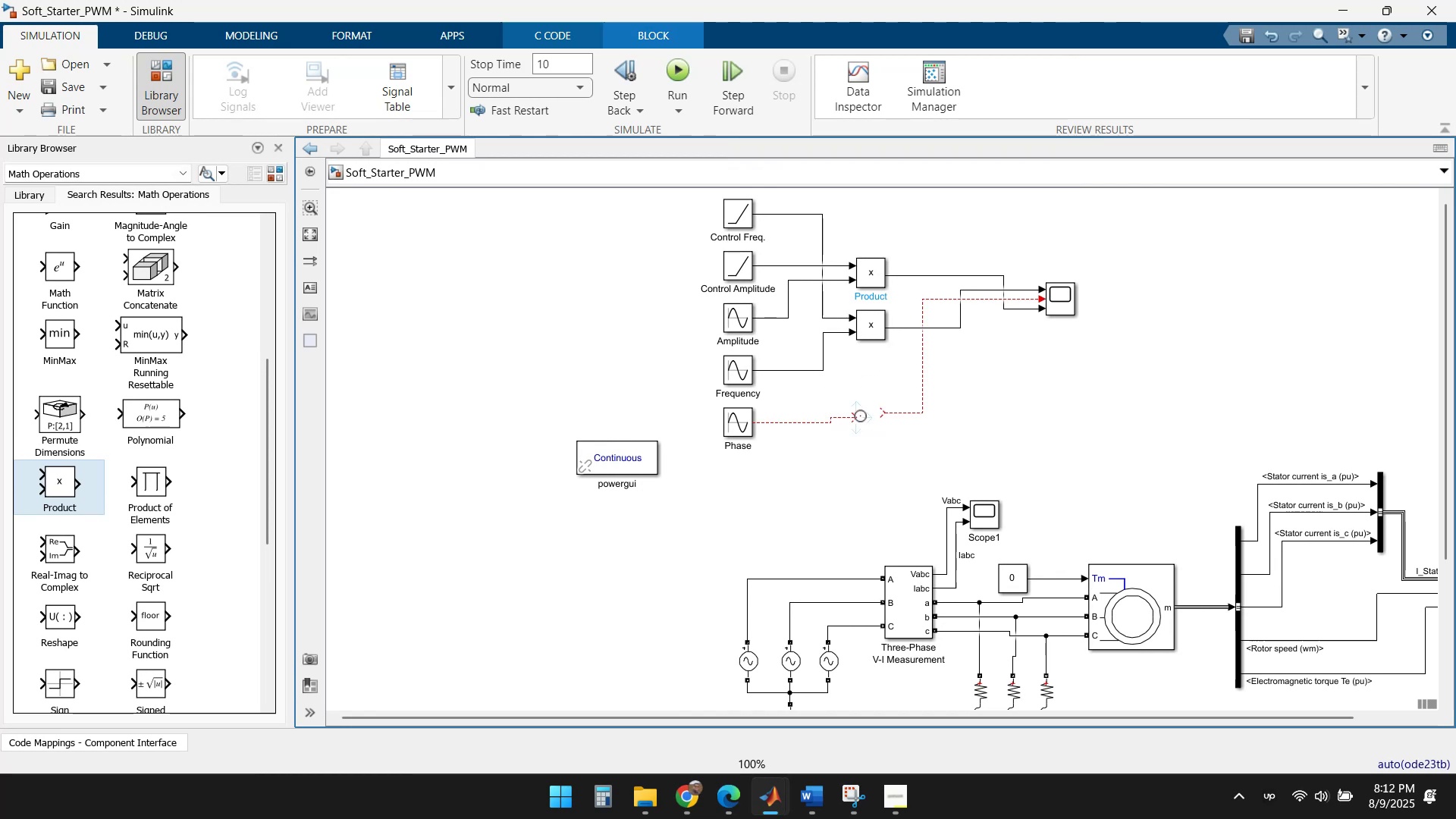 
left_click_drag(start_coordinate=[857, 416], to_coordinate=[886, 410])
 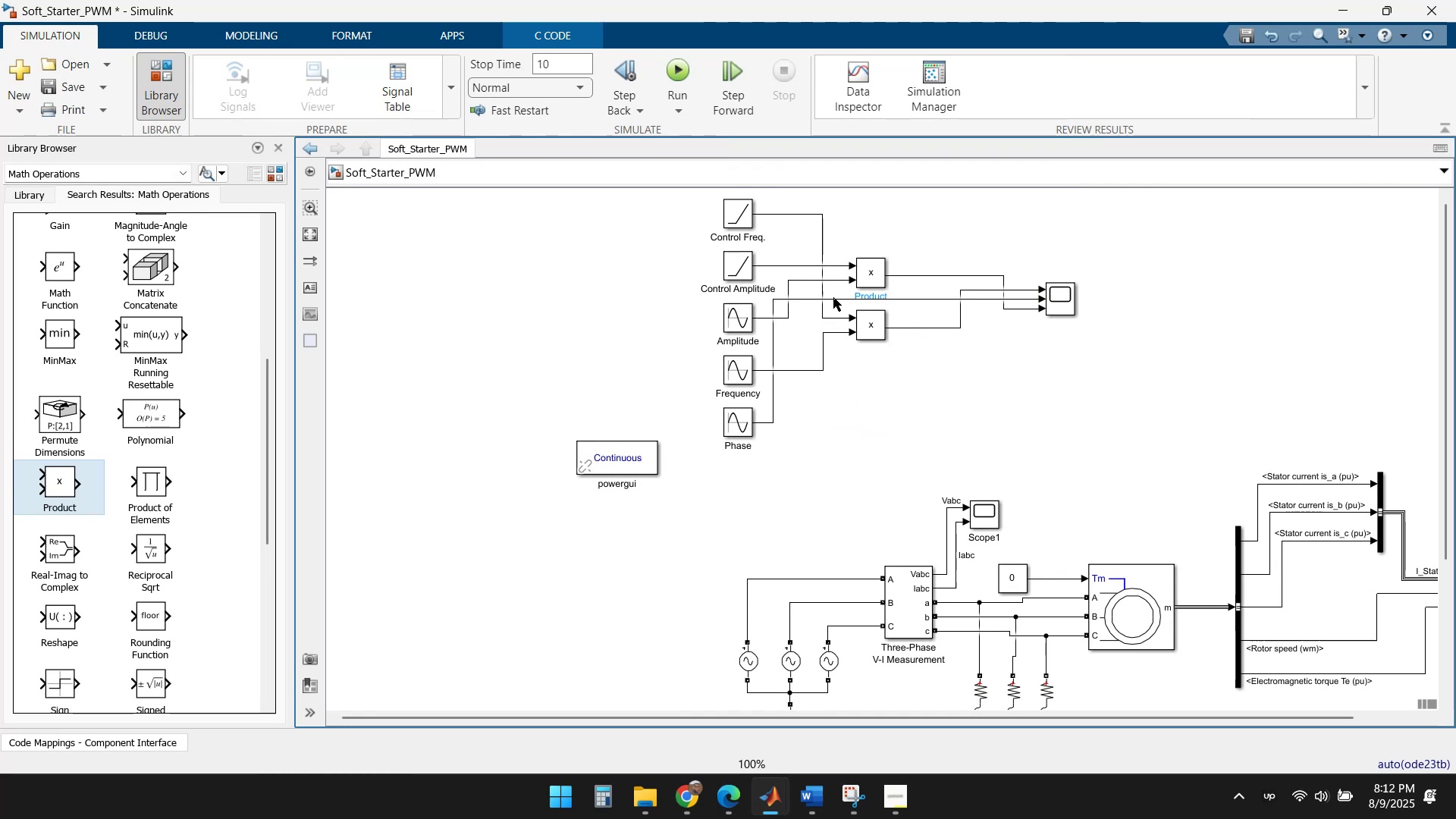 
left_click_drag(start_coordinate=[833, 297], to_coordinate=[870, 419])
 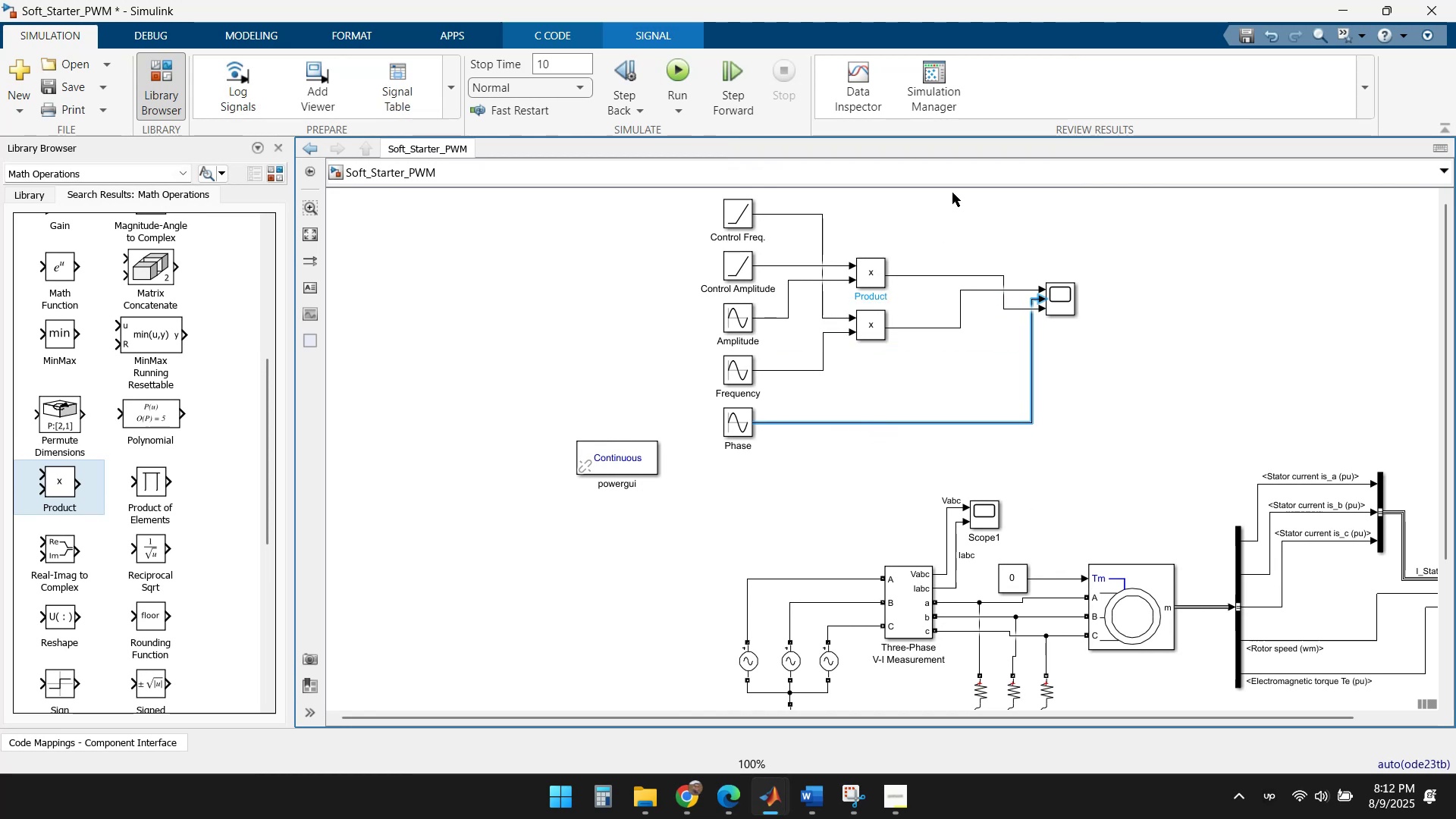 
double_click([1066, 312])
 